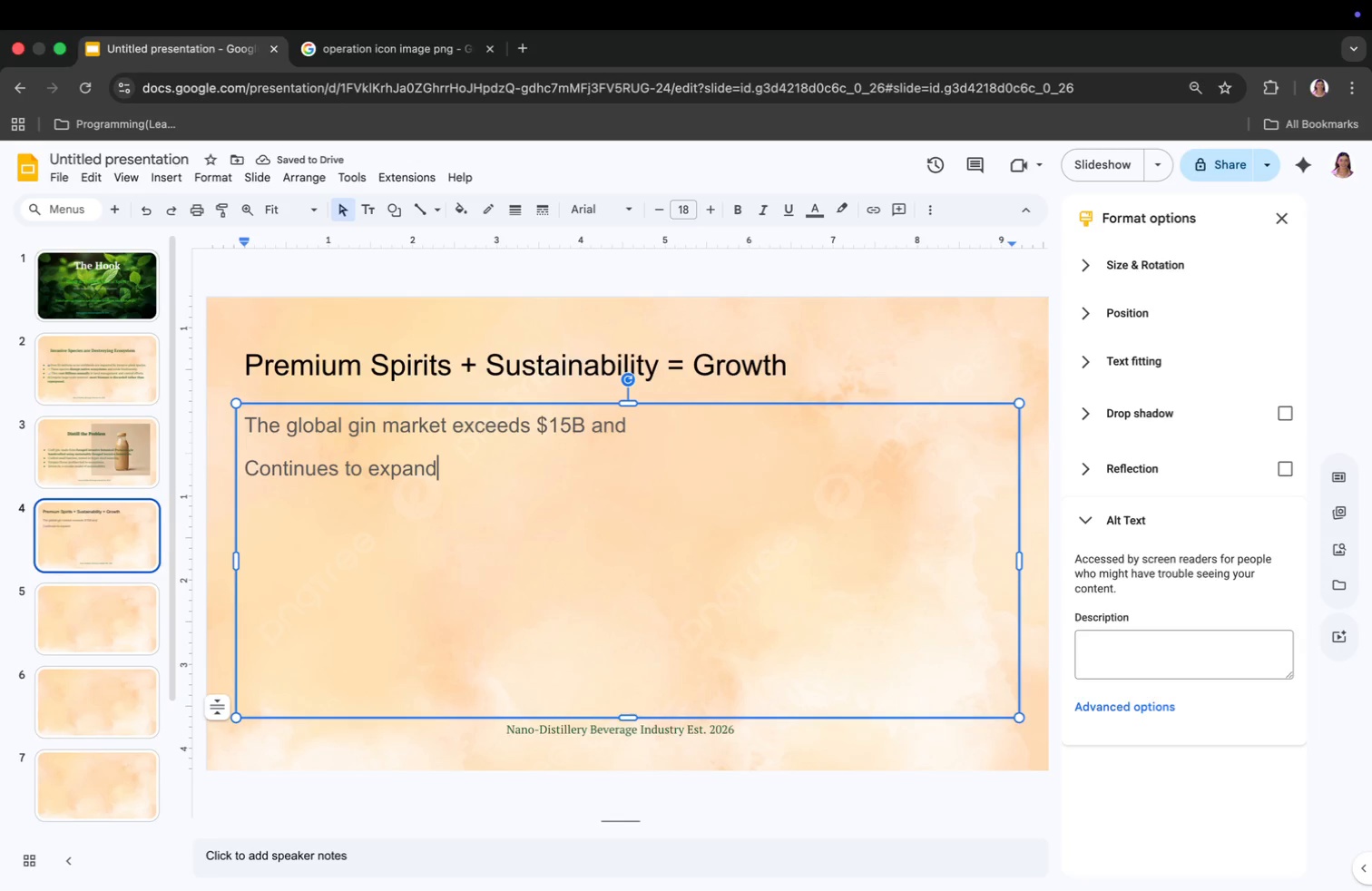 
key(Period)
 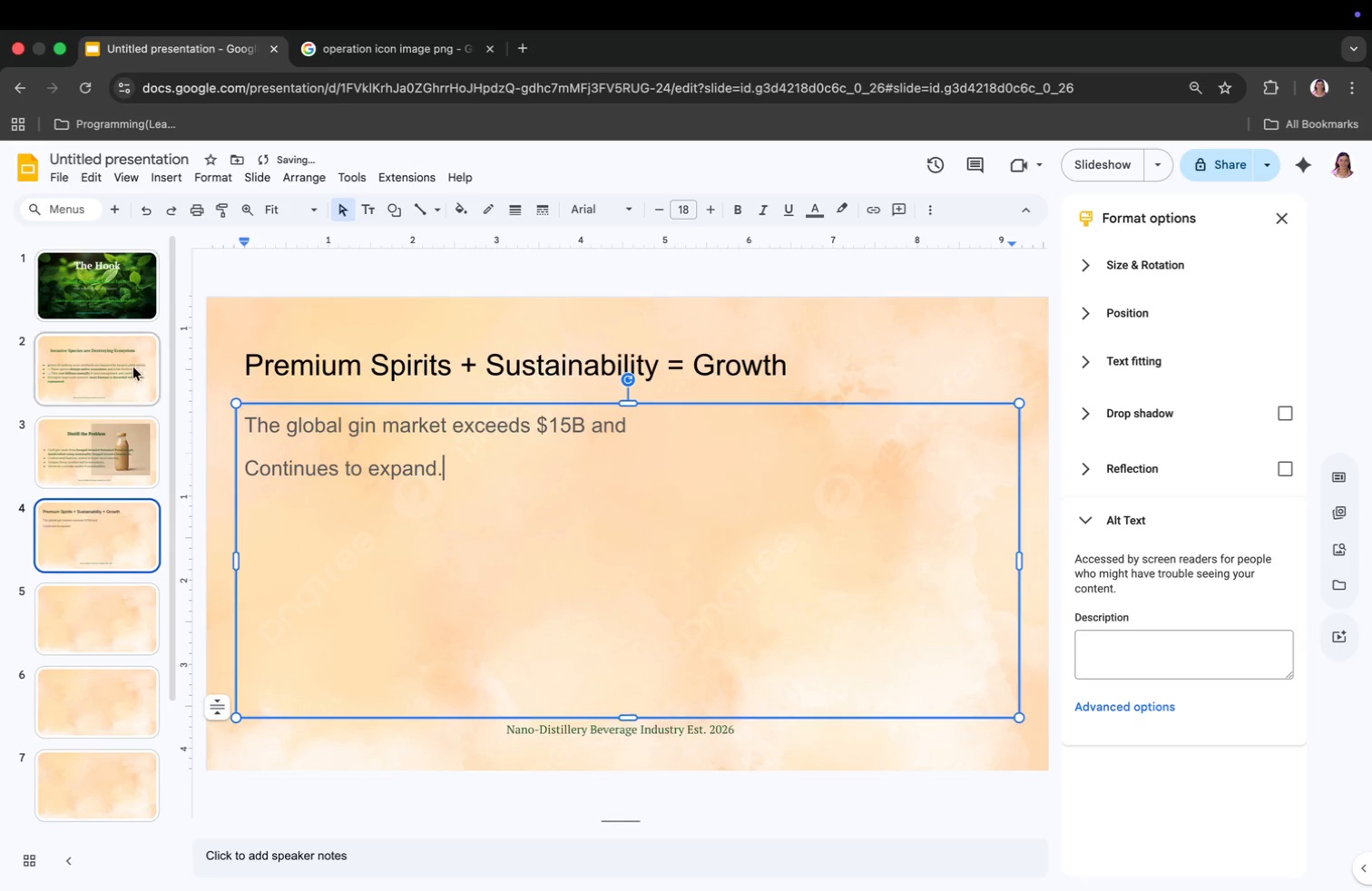 
left_click([73, 447])
 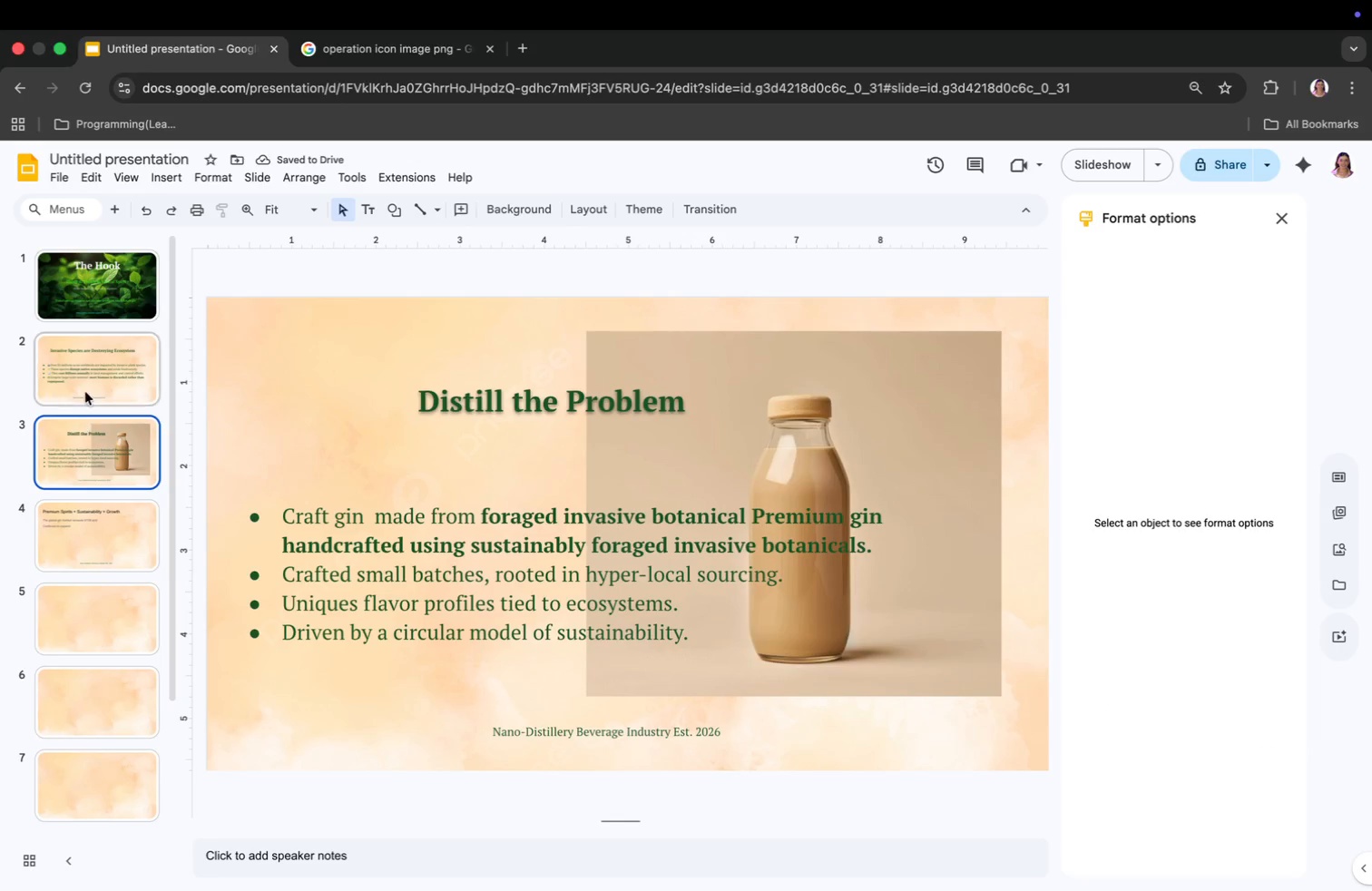 
left_click([85, 373])
 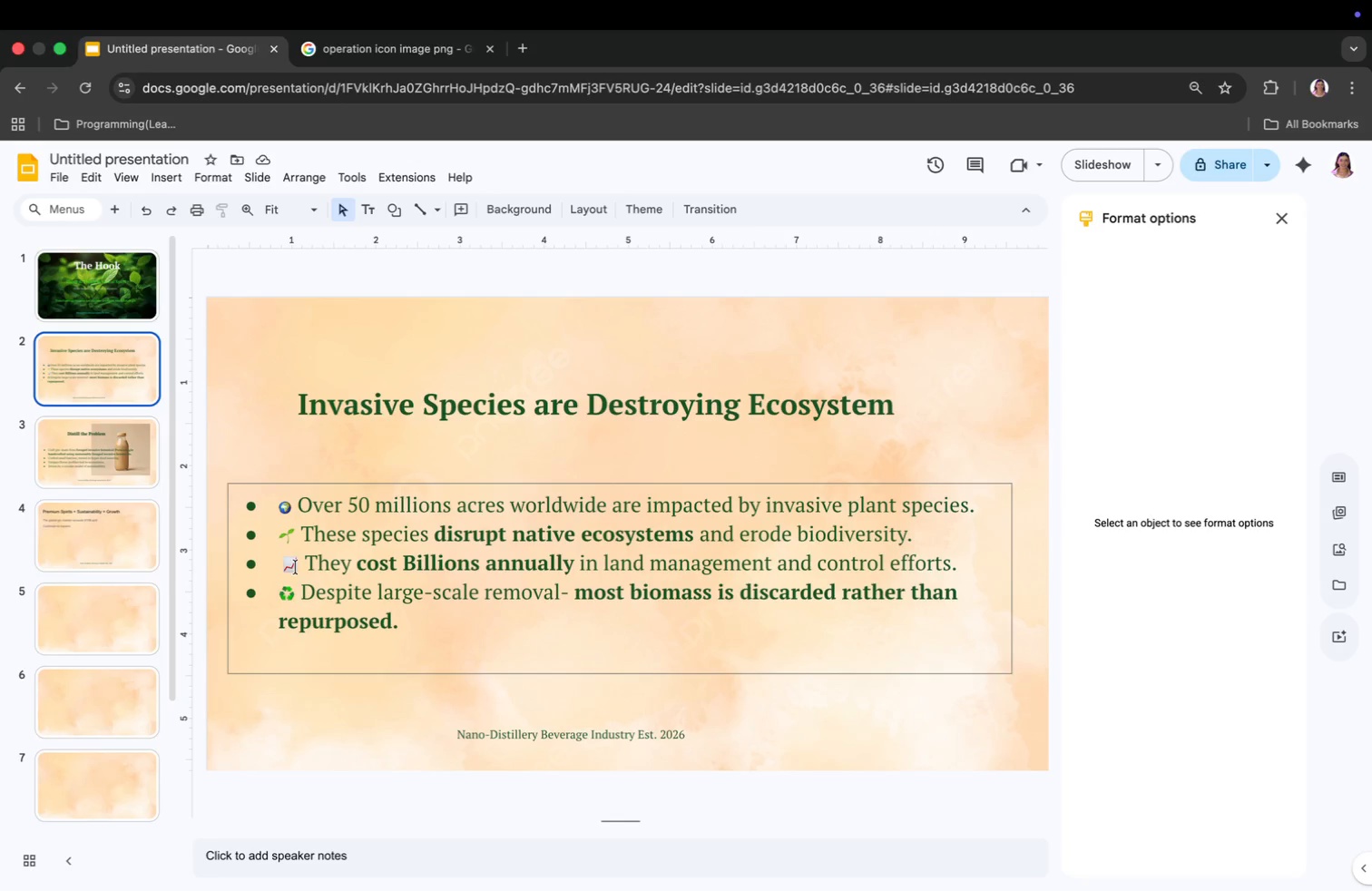 
wait(7.5)
 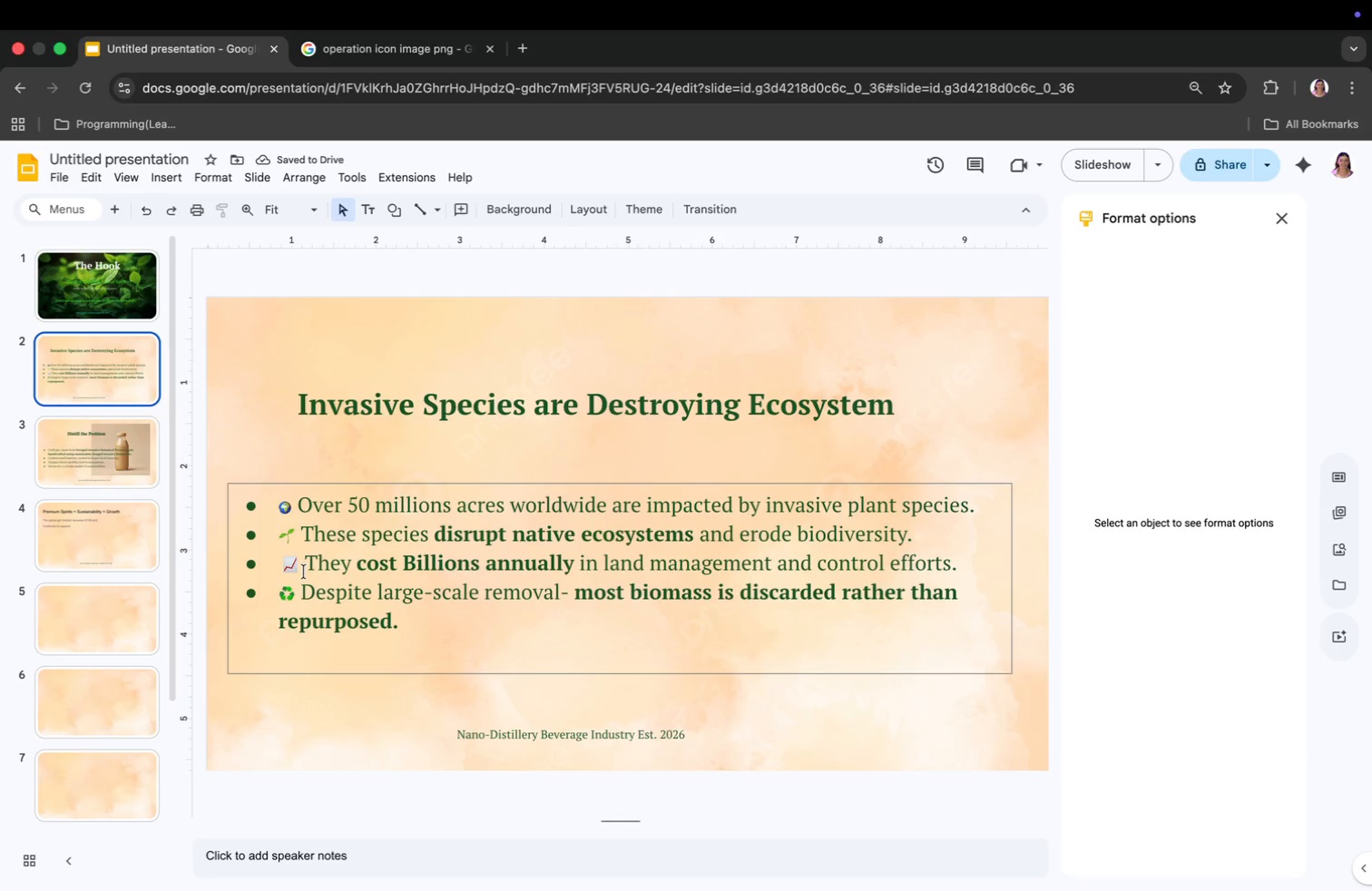 
left_click_drag(start_coordinate=[299, 564], to_coordinate=[282, 562])
 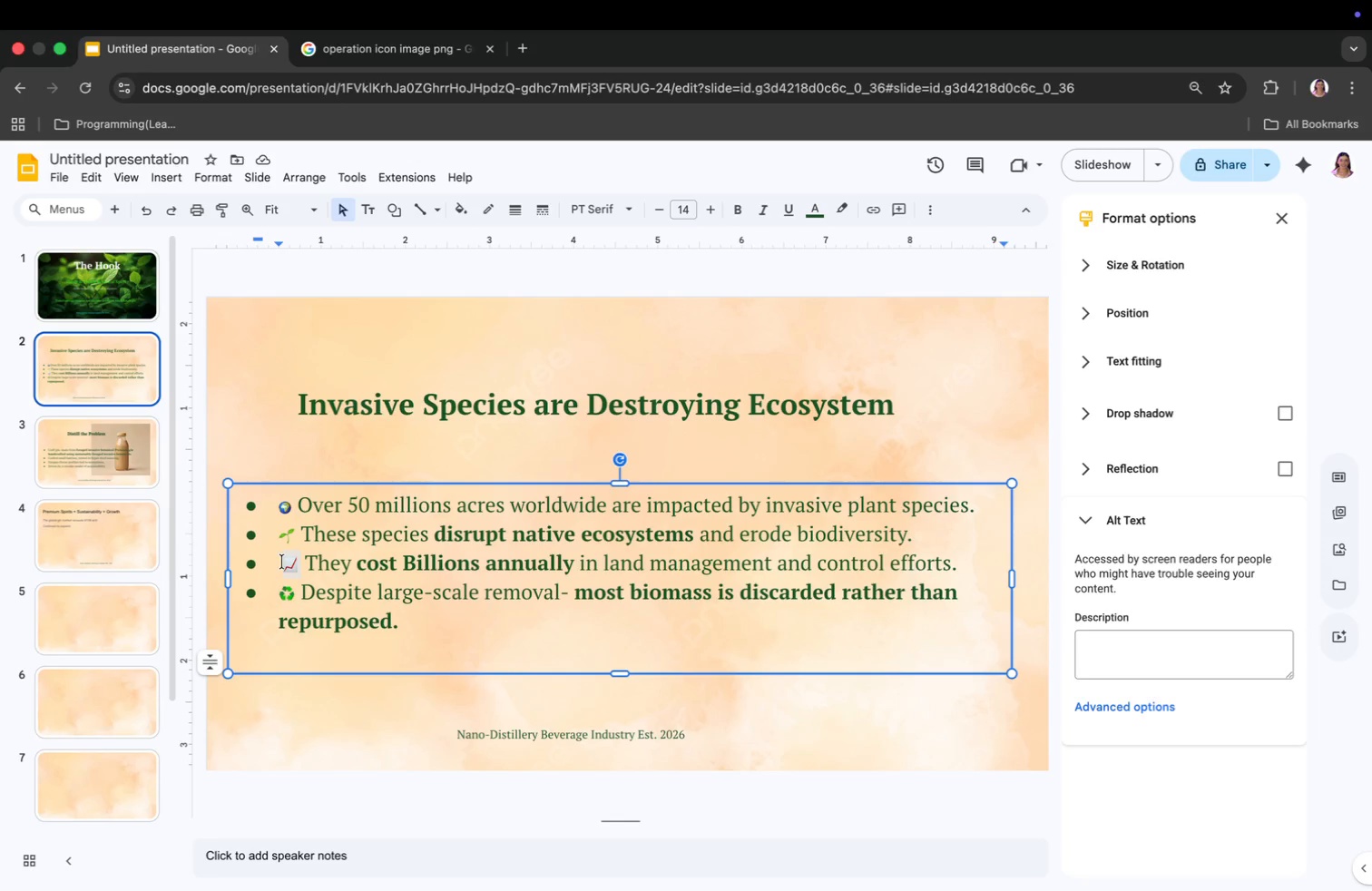 
key(Backspace)
 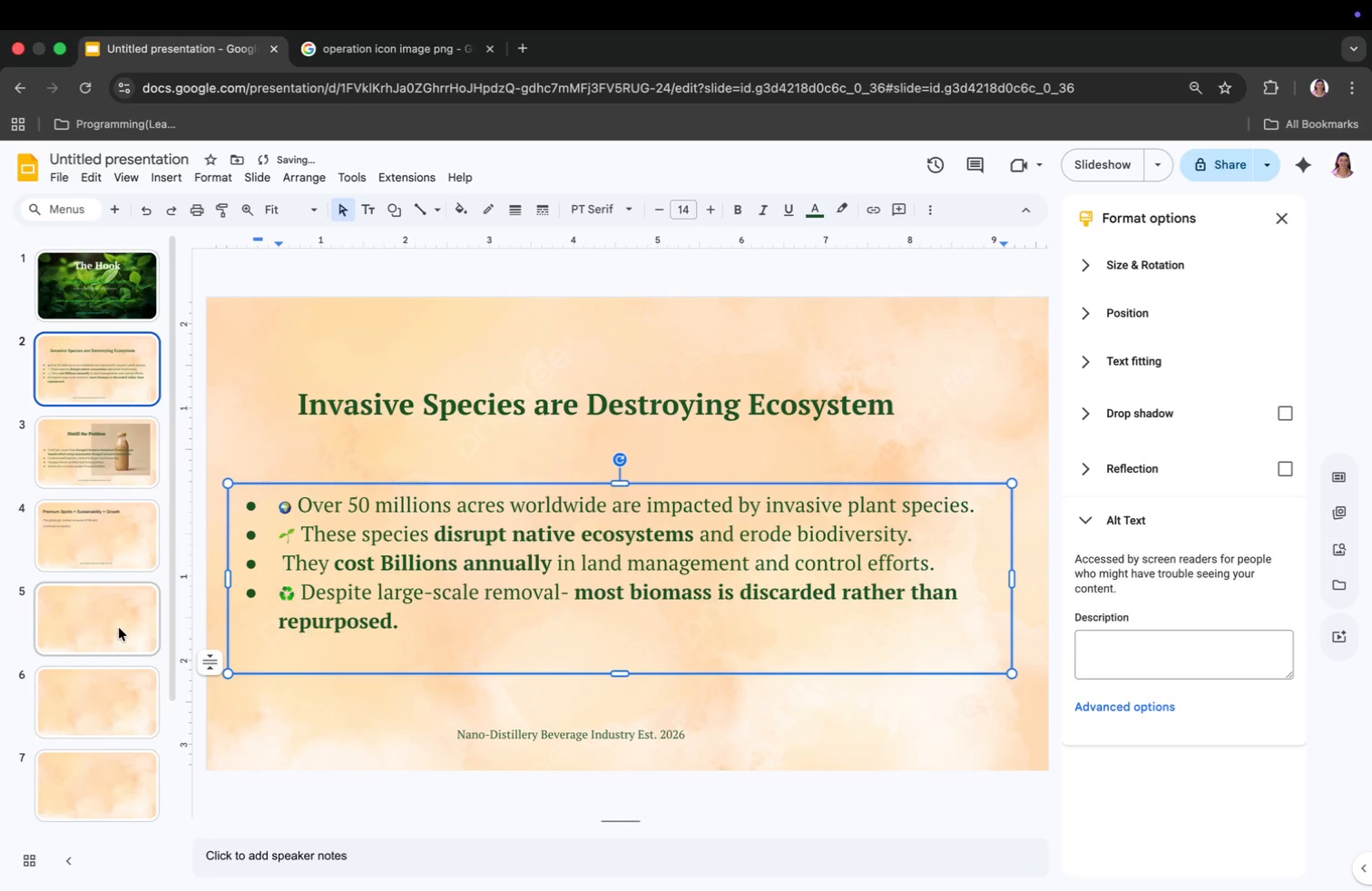 
scroll: coordinate [119, 628], scroll_direction: down, amount: 56.0
 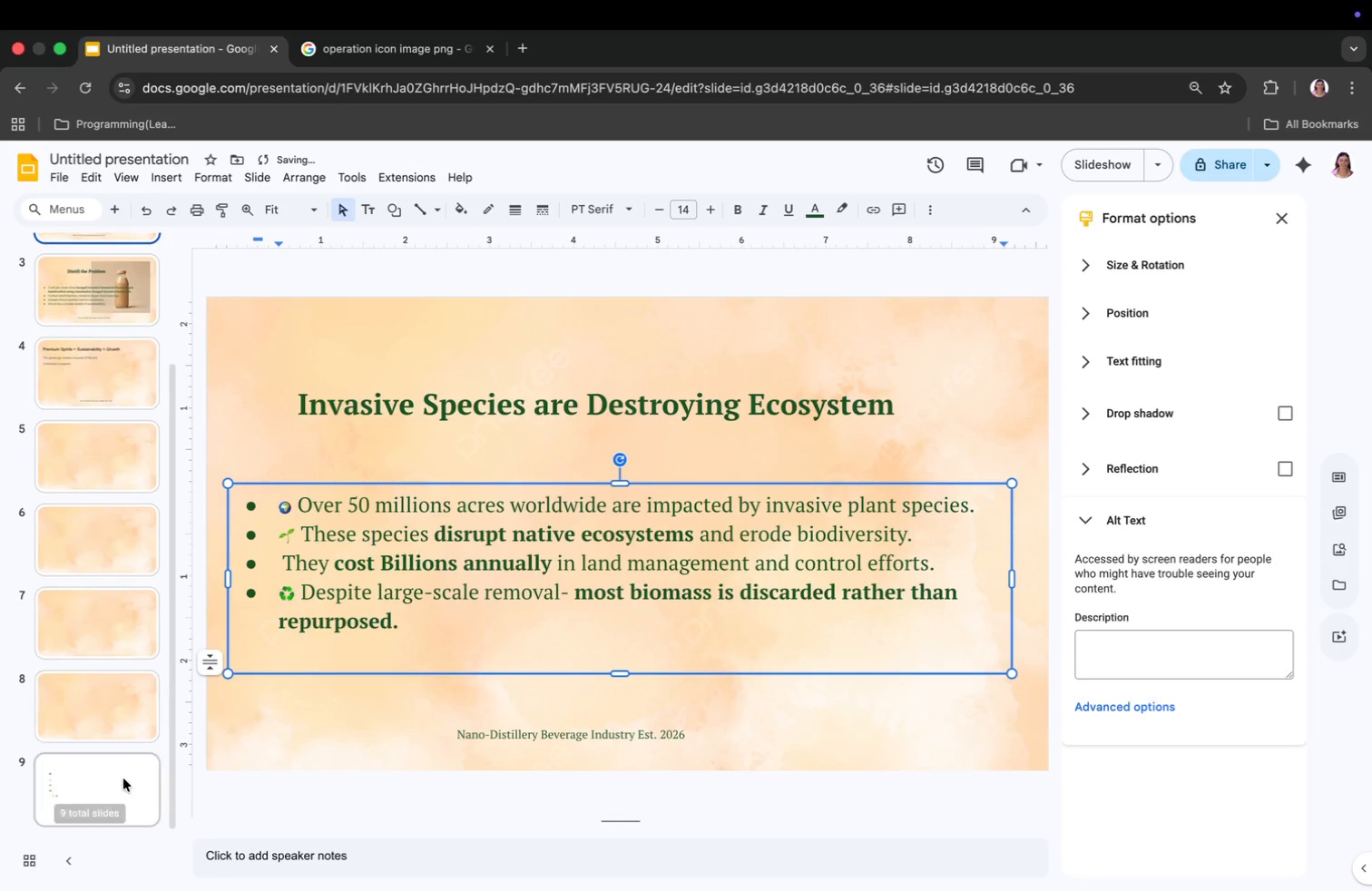 
left_click([118, 794])
 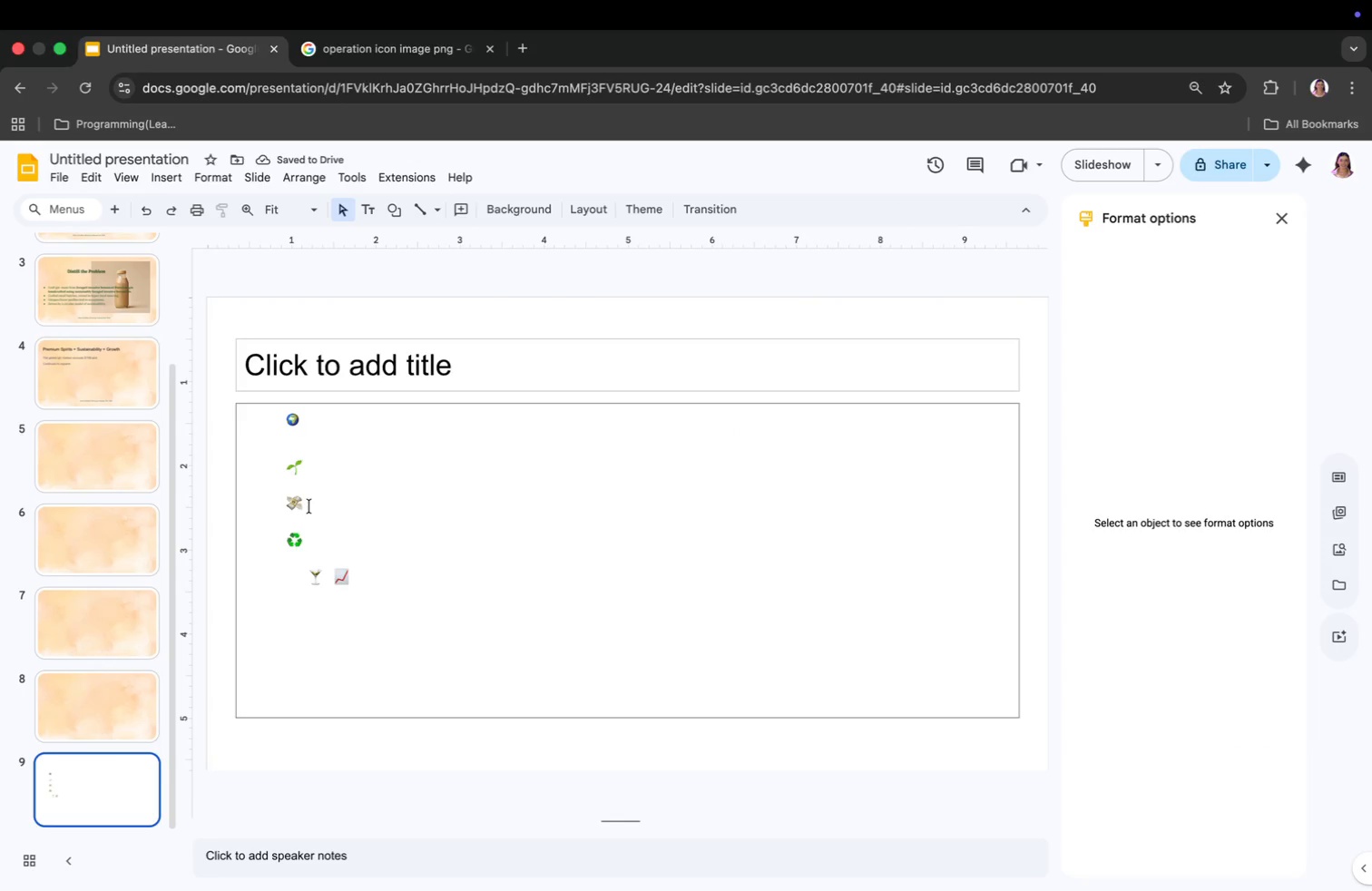 
left_click_drag(start_coordinate=[307, 505], to_coordinate=[286, 503])
 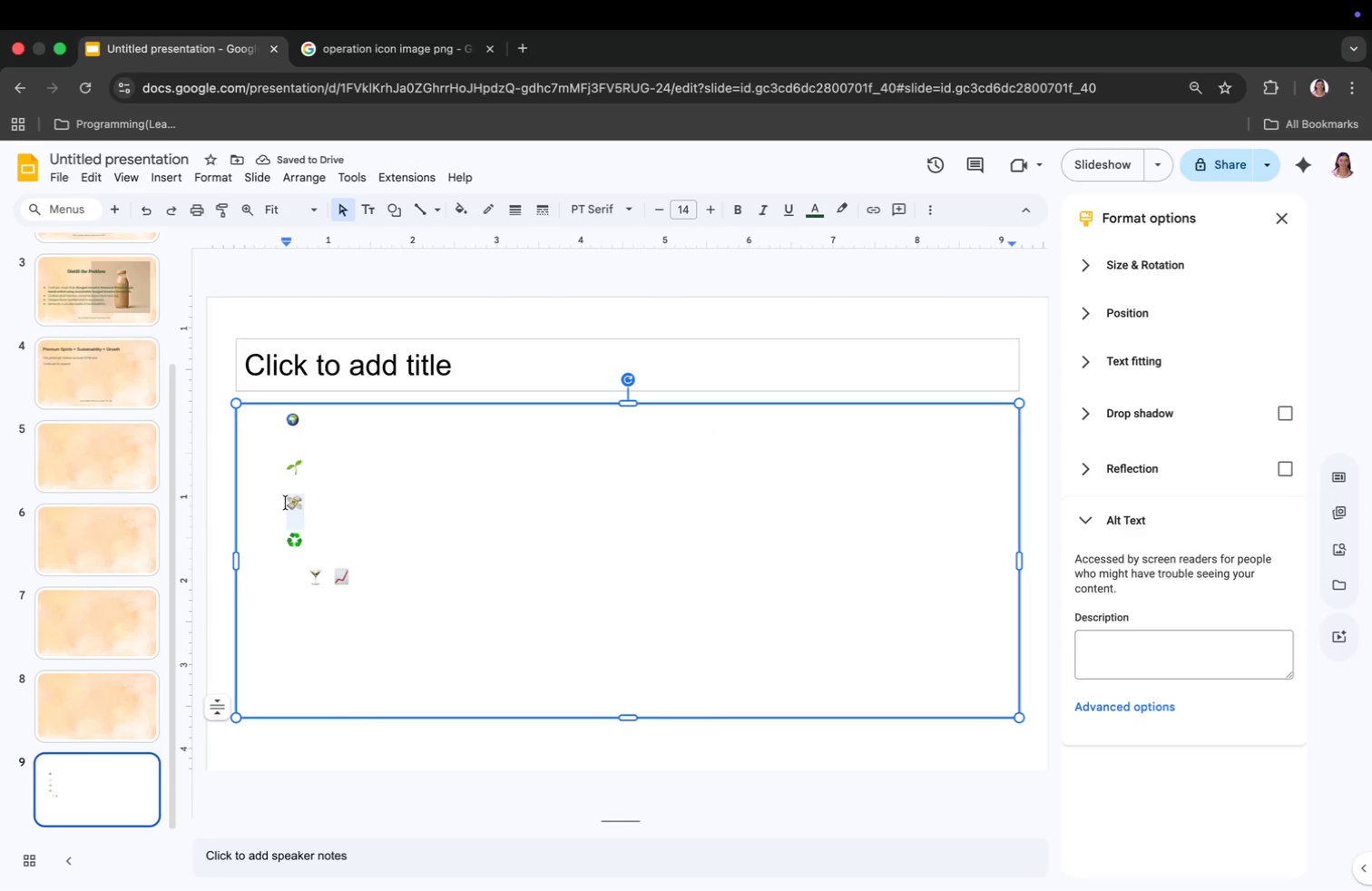 
key(Meta+CommandLeft)
 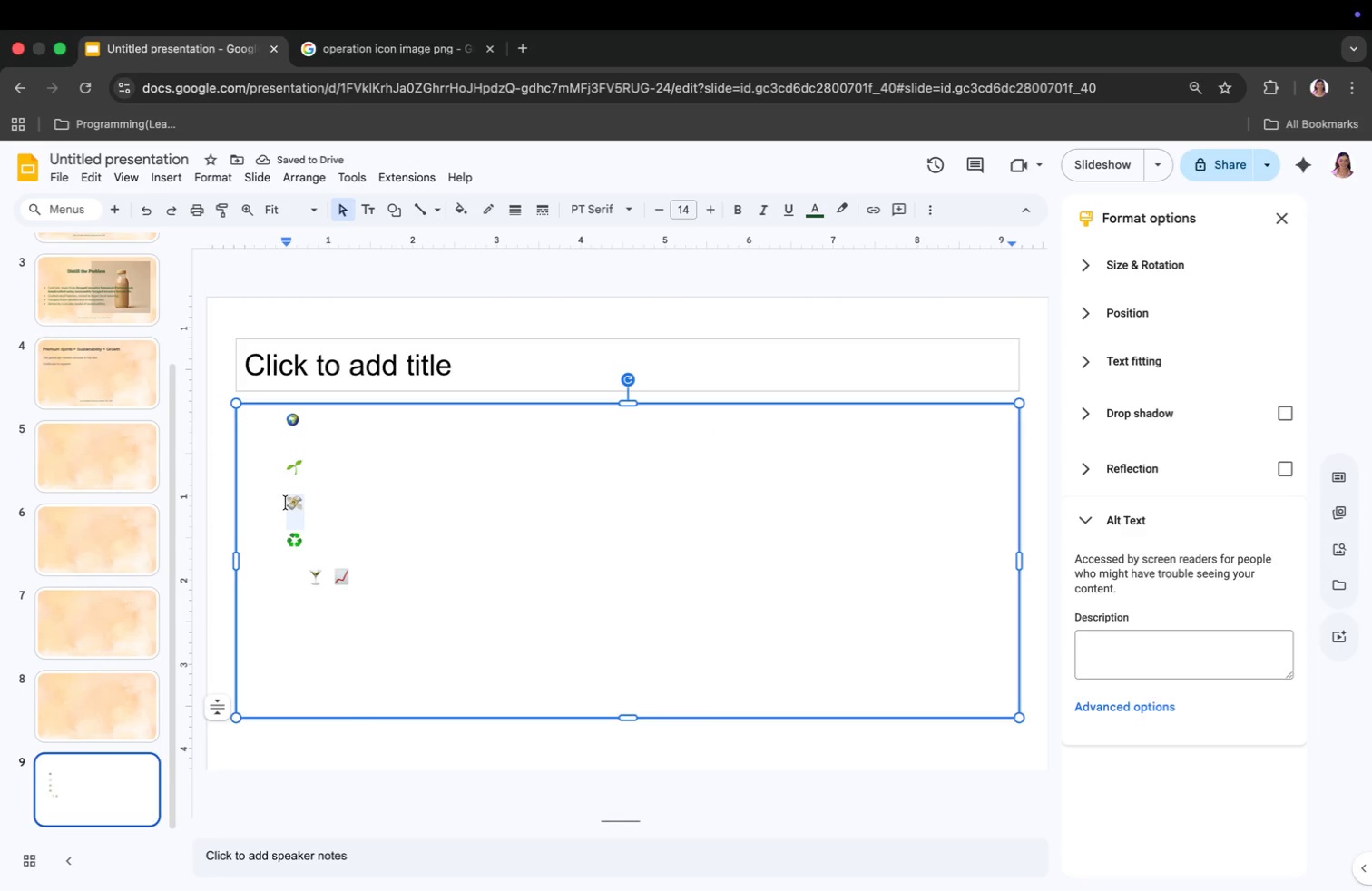 
key(Meta+C)
 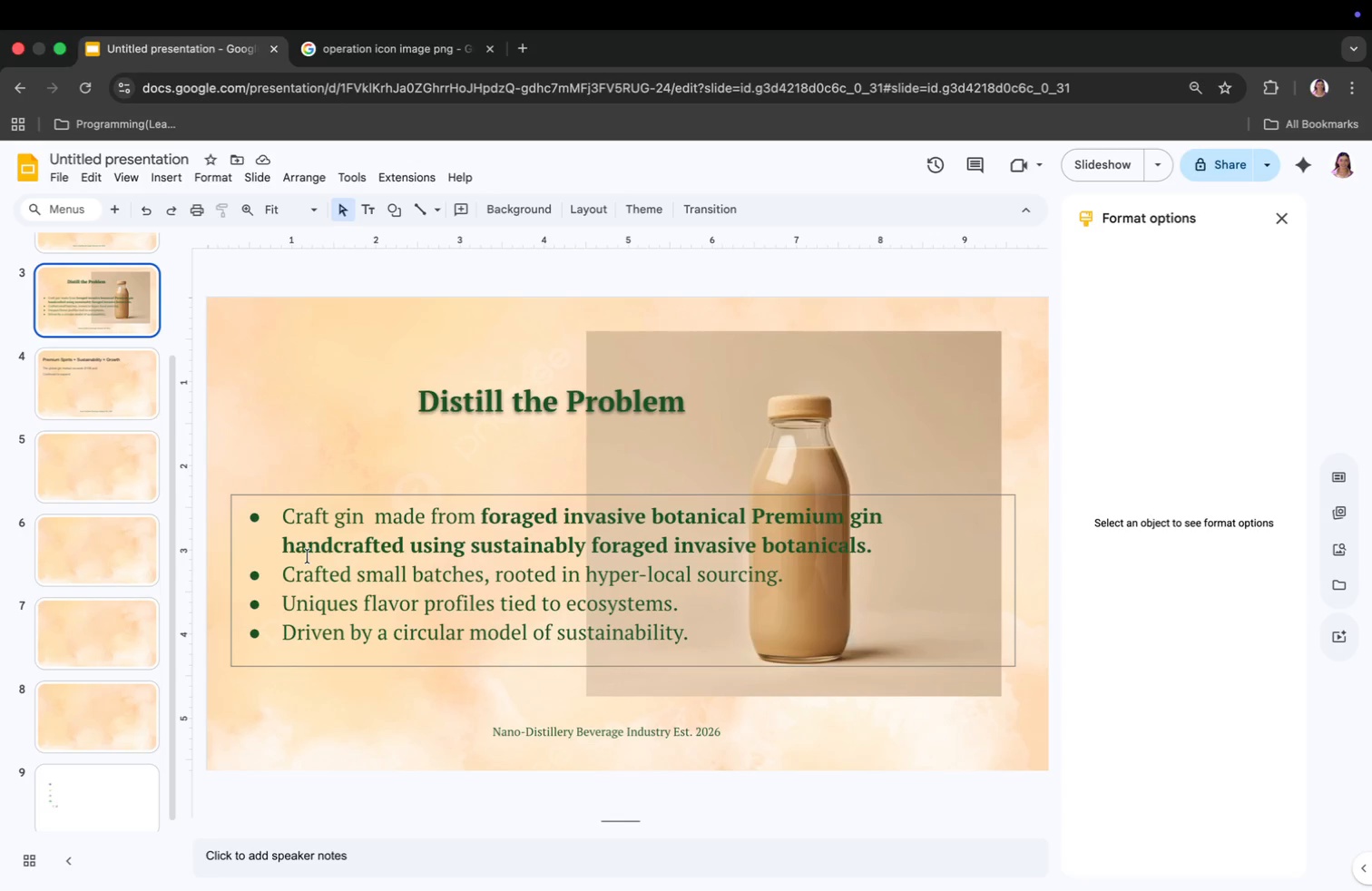 
key(ArrowUp)
 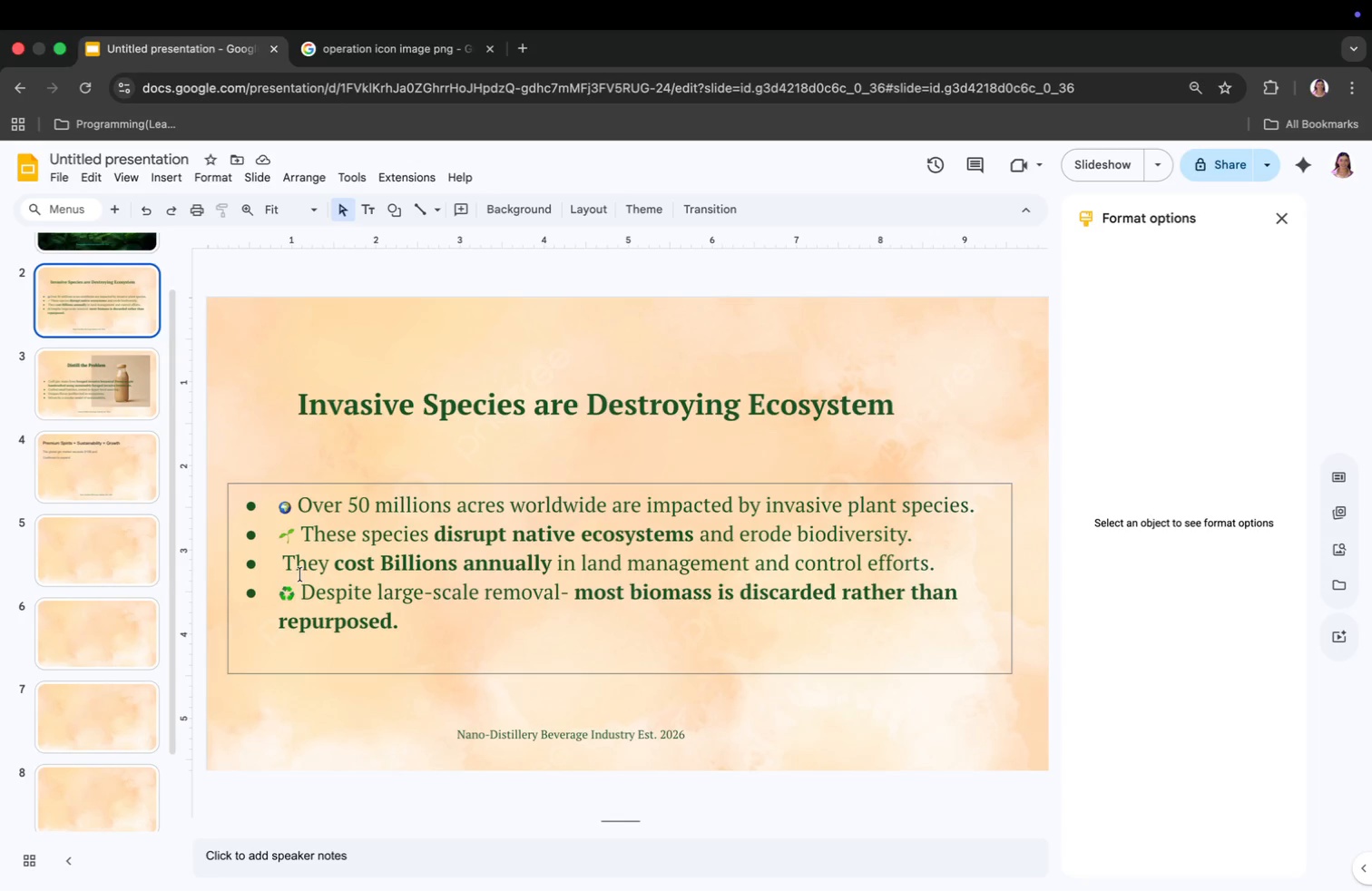 
left_click([283, 563])
 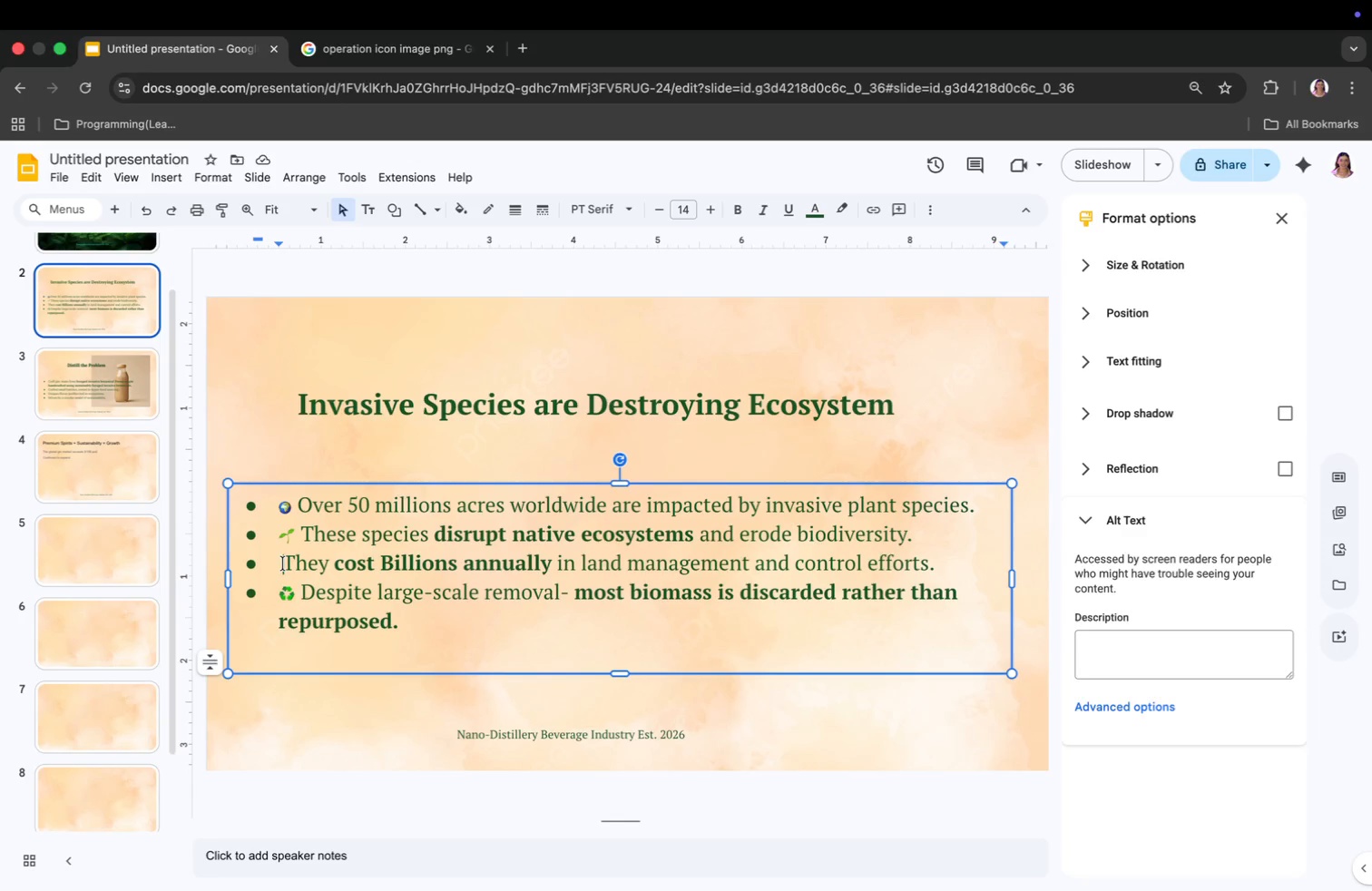 
key(Meta+CommandLeft)
 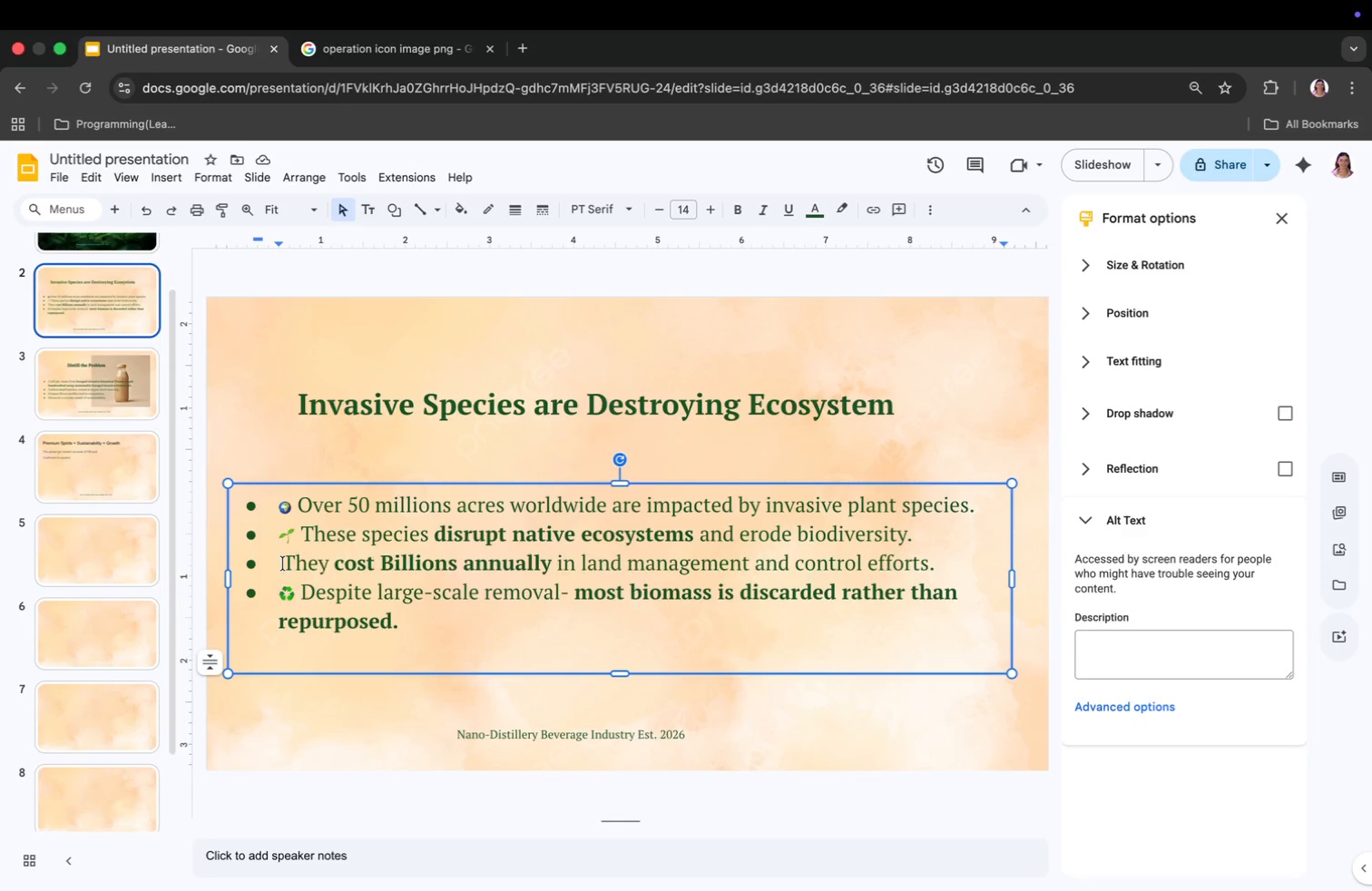 
key(Meta+V)
 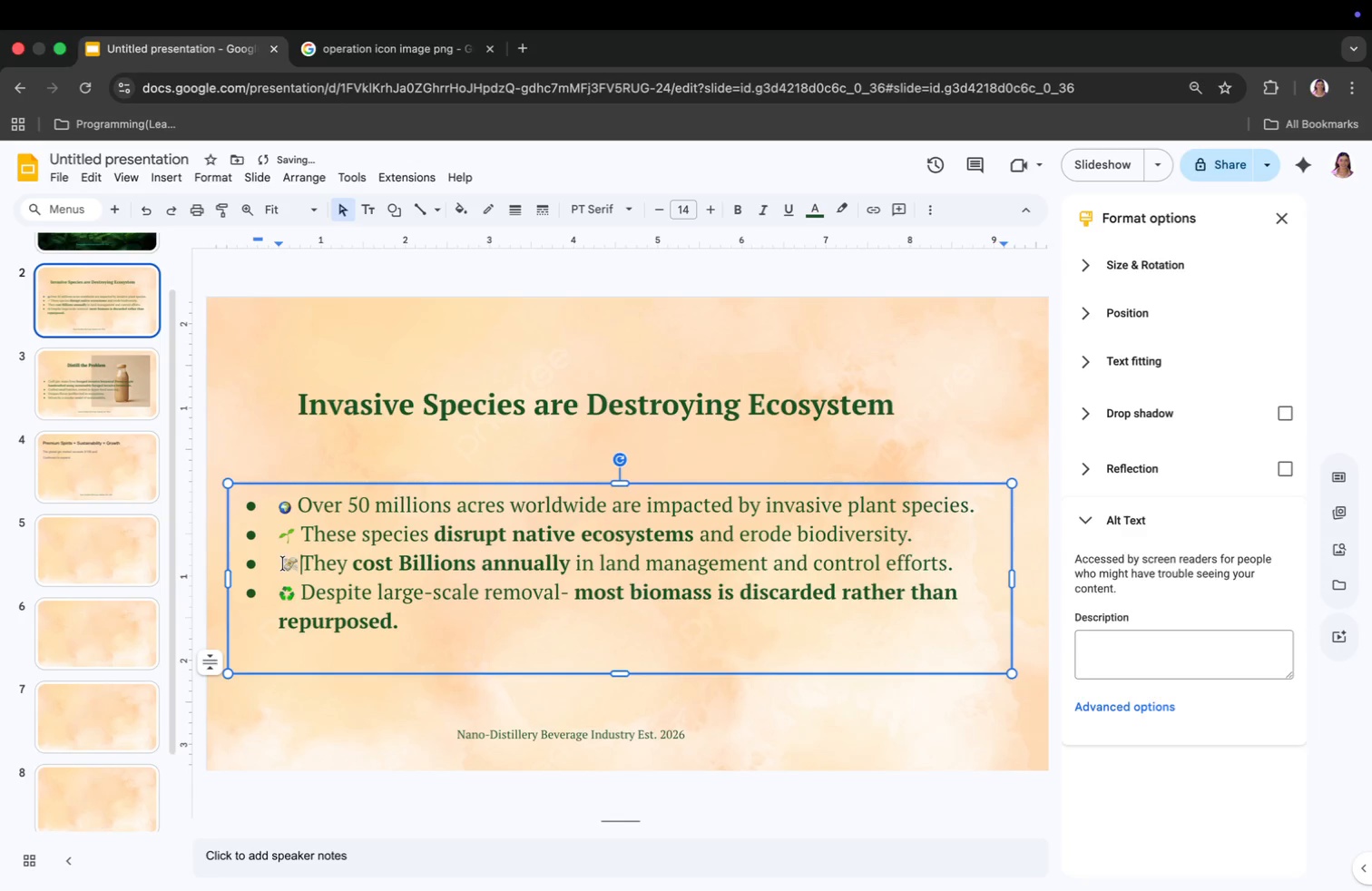 
key(Space)
 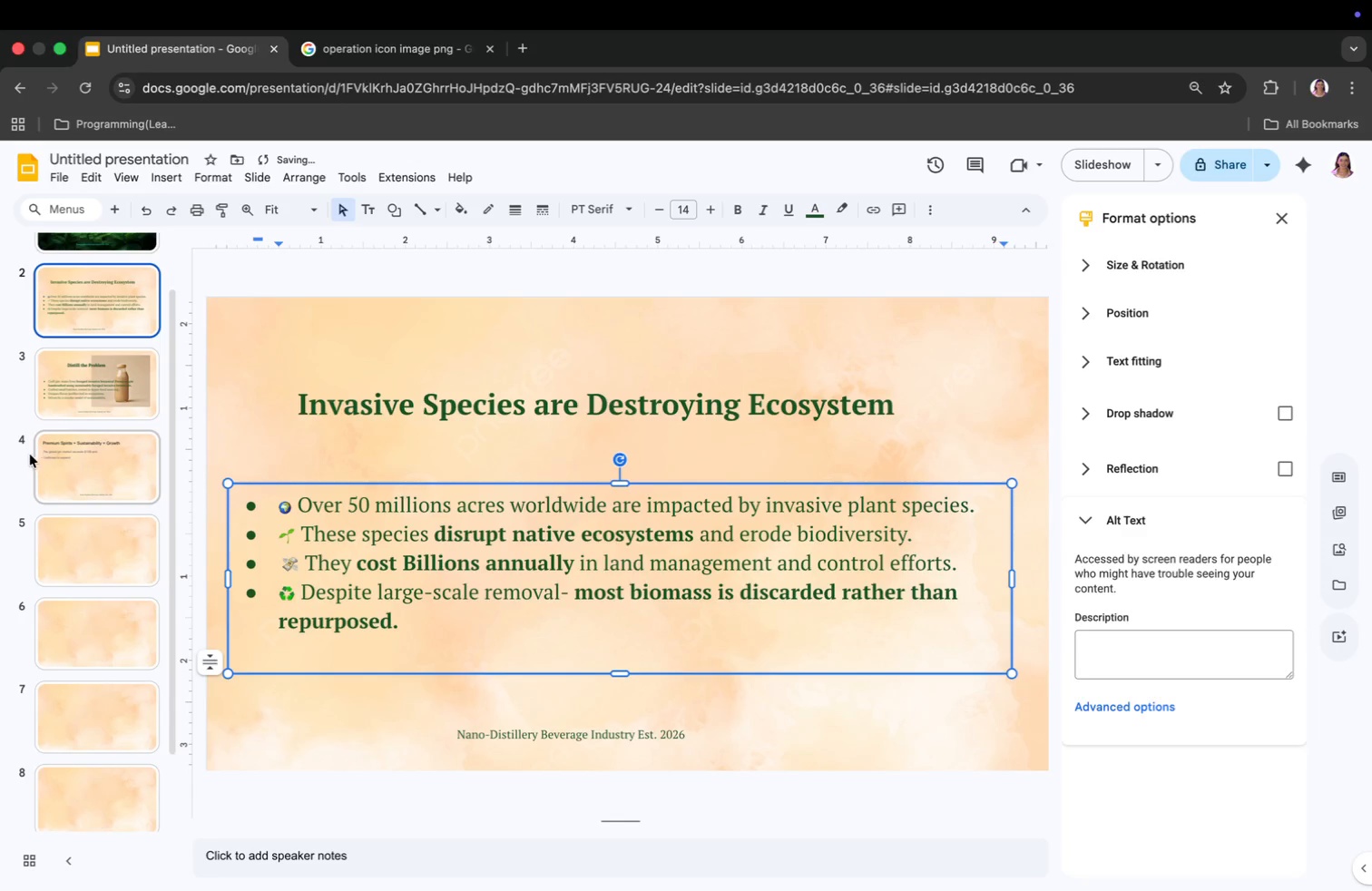 
left_click([45, 462])
 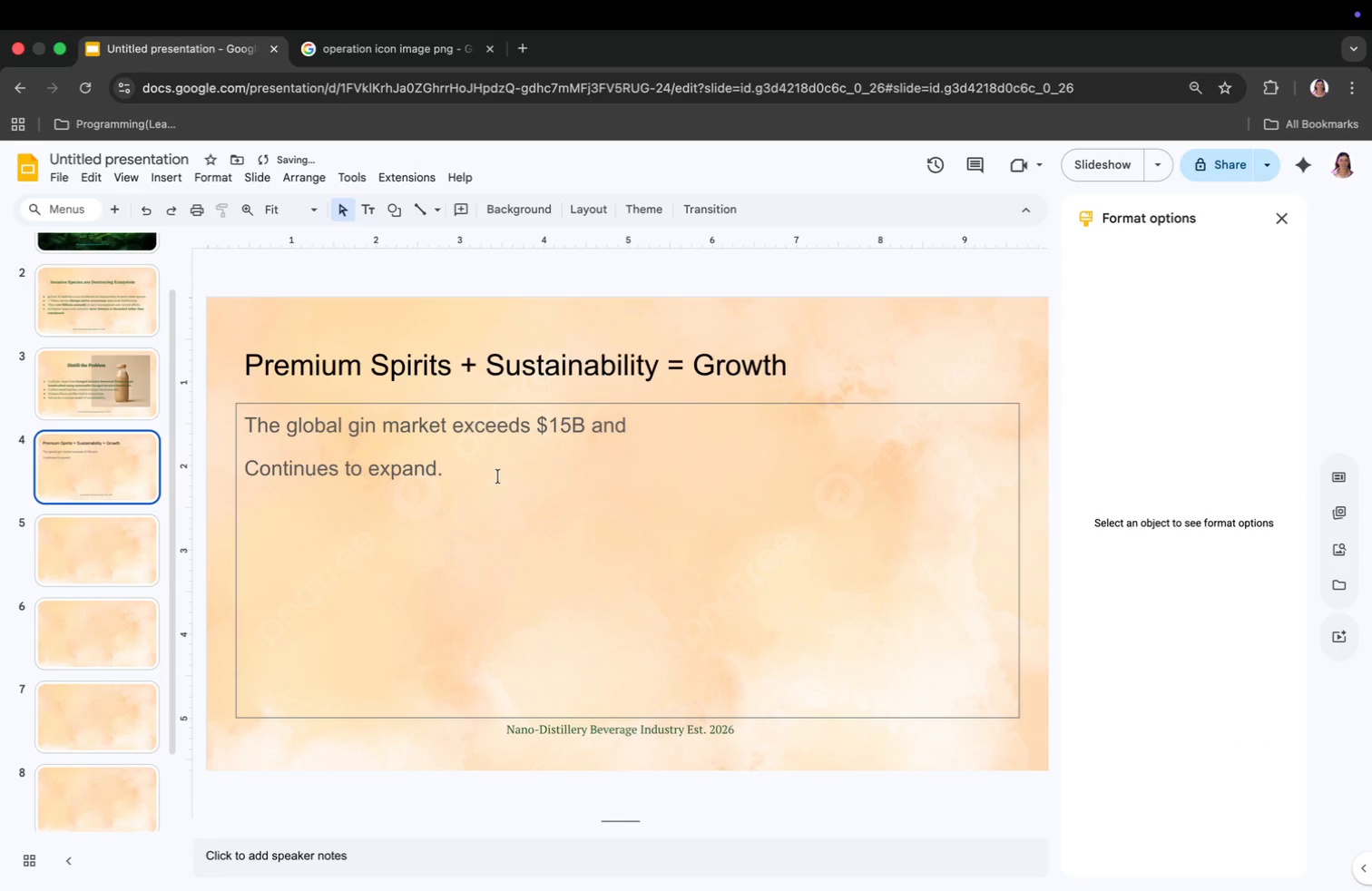 
left_click([451, 477])
 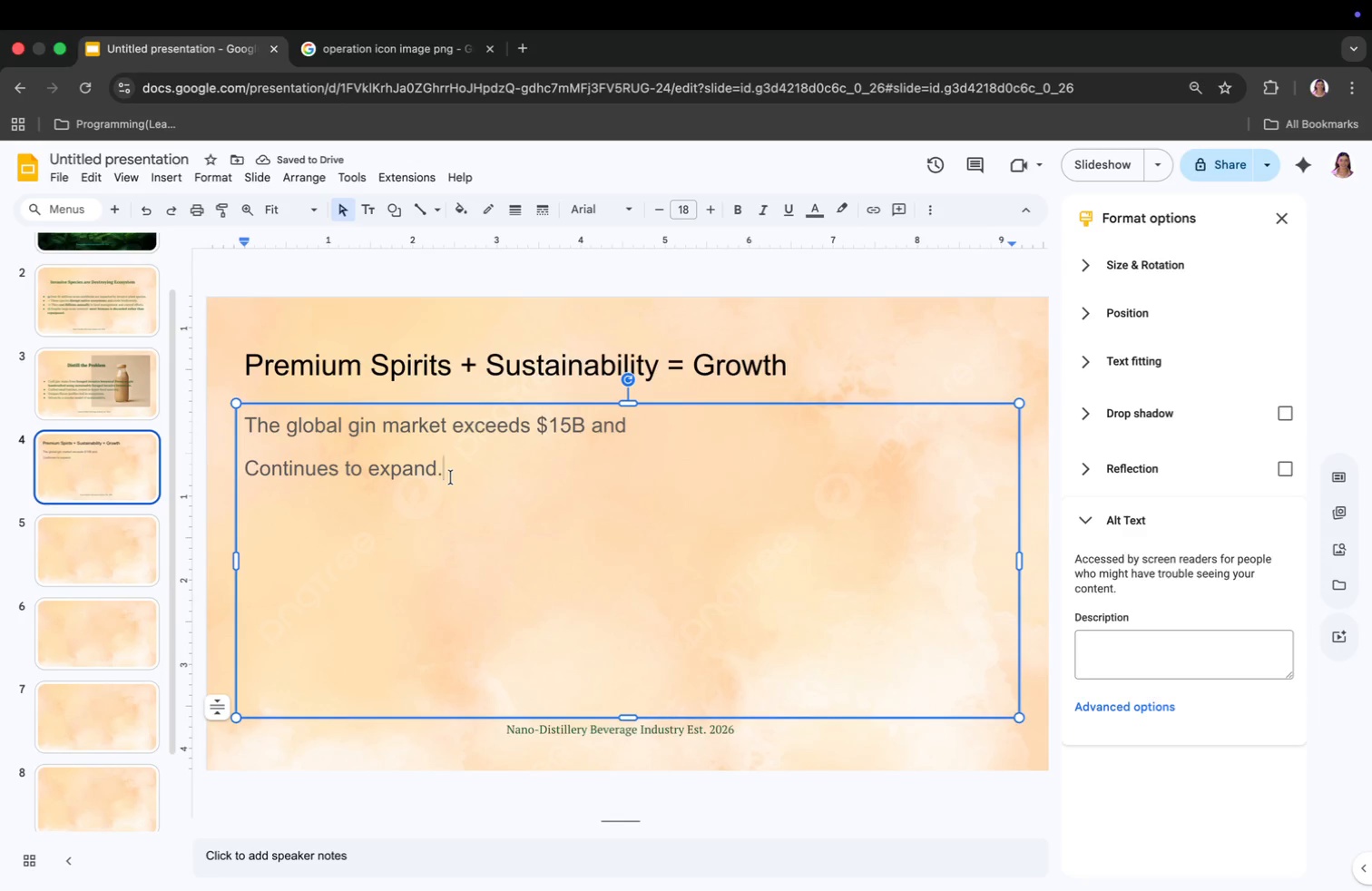 
key(Enter)
 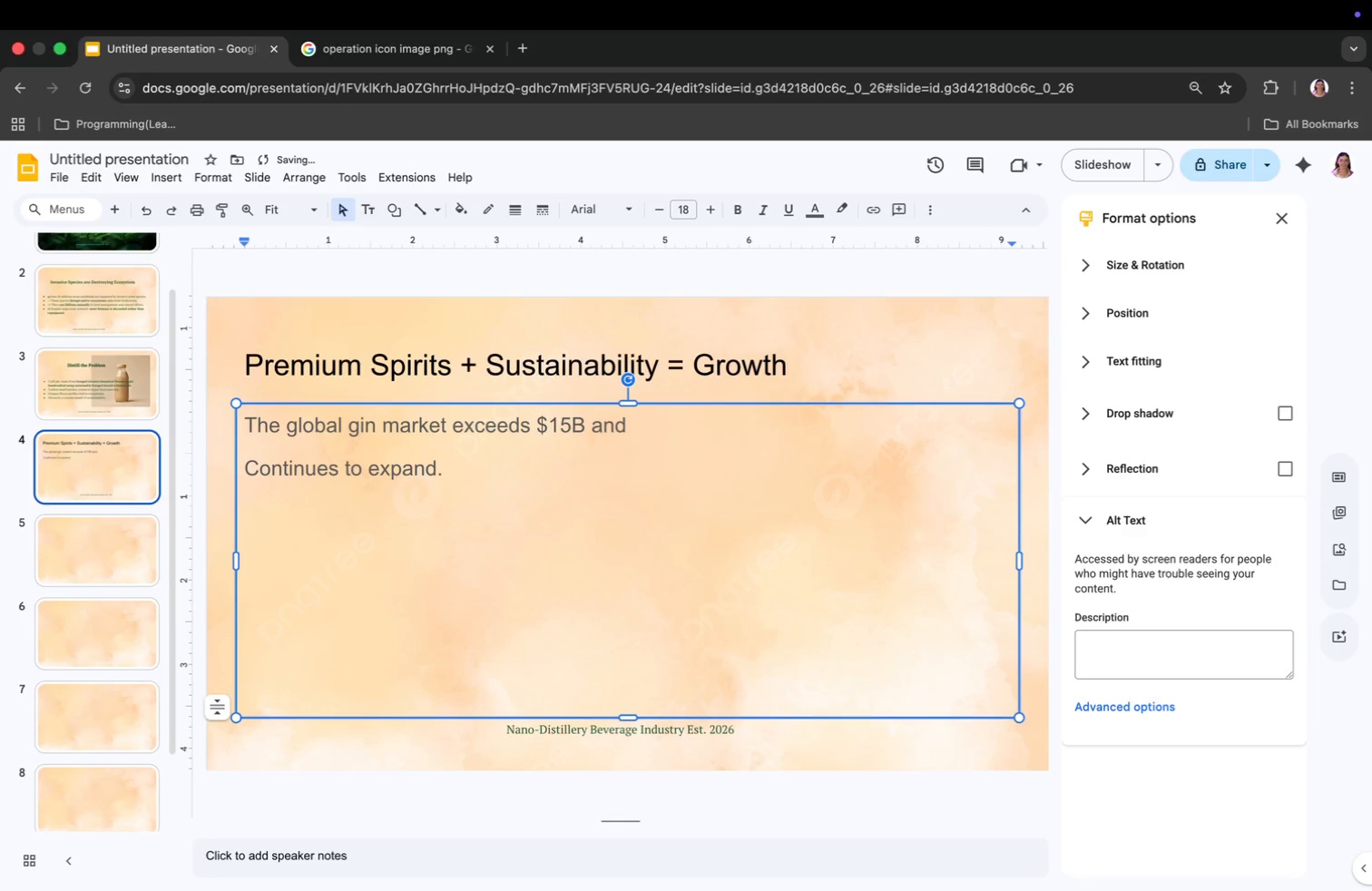 
type(The crafy)
key(Backspace)
type(t sppirits)
 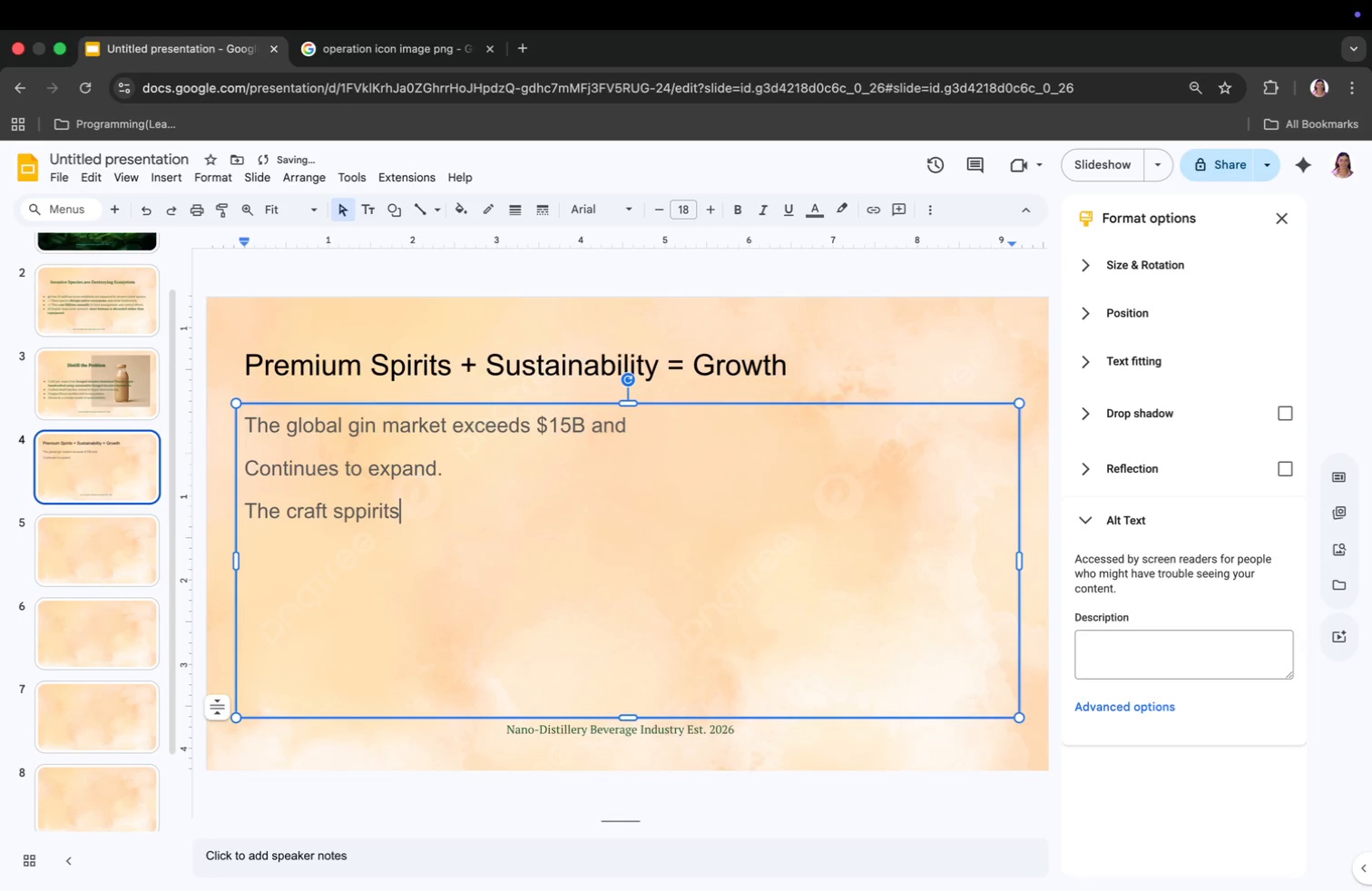 
key(ArrowLeft)
 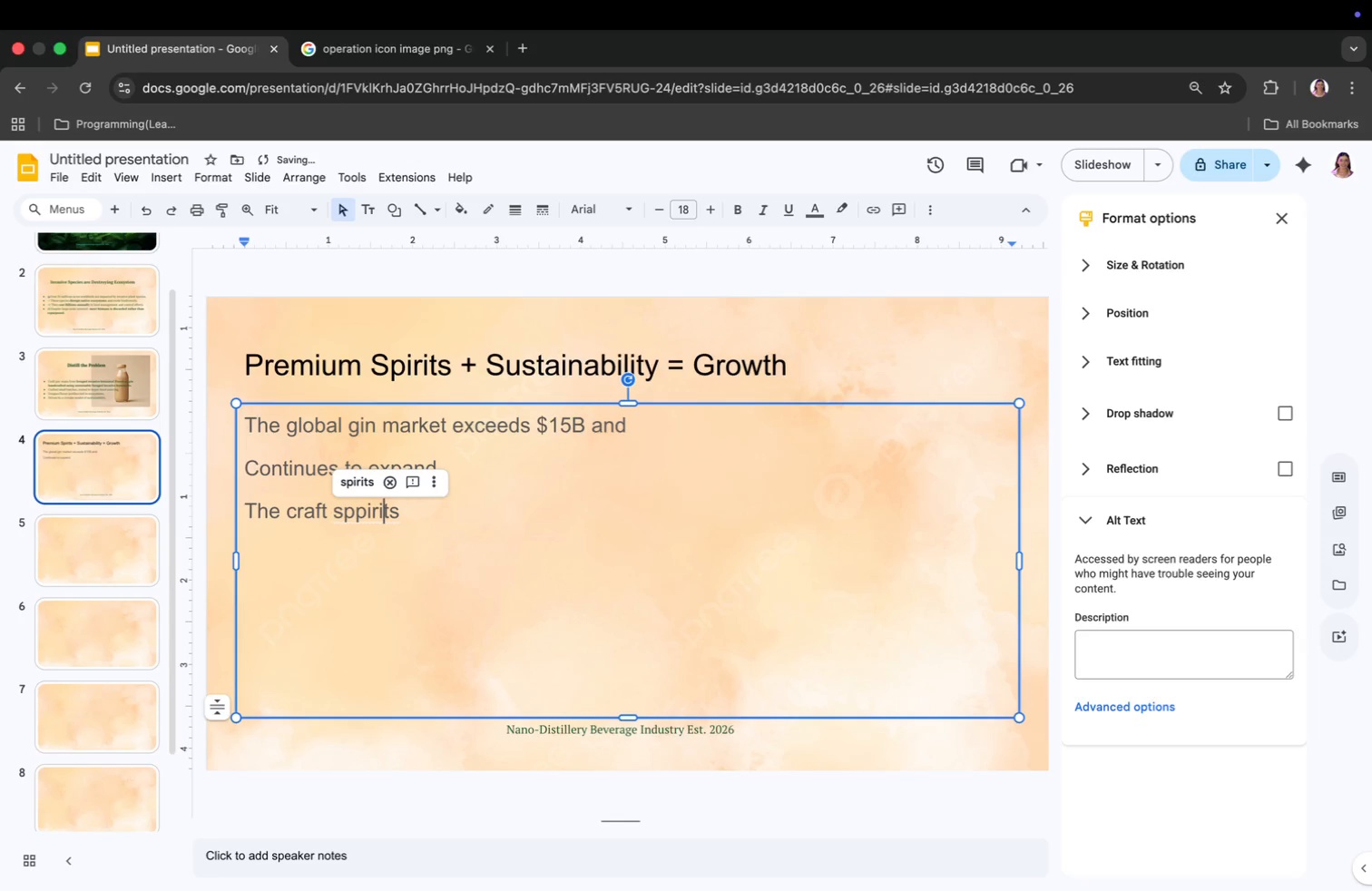 
key(ArrowLeft)
 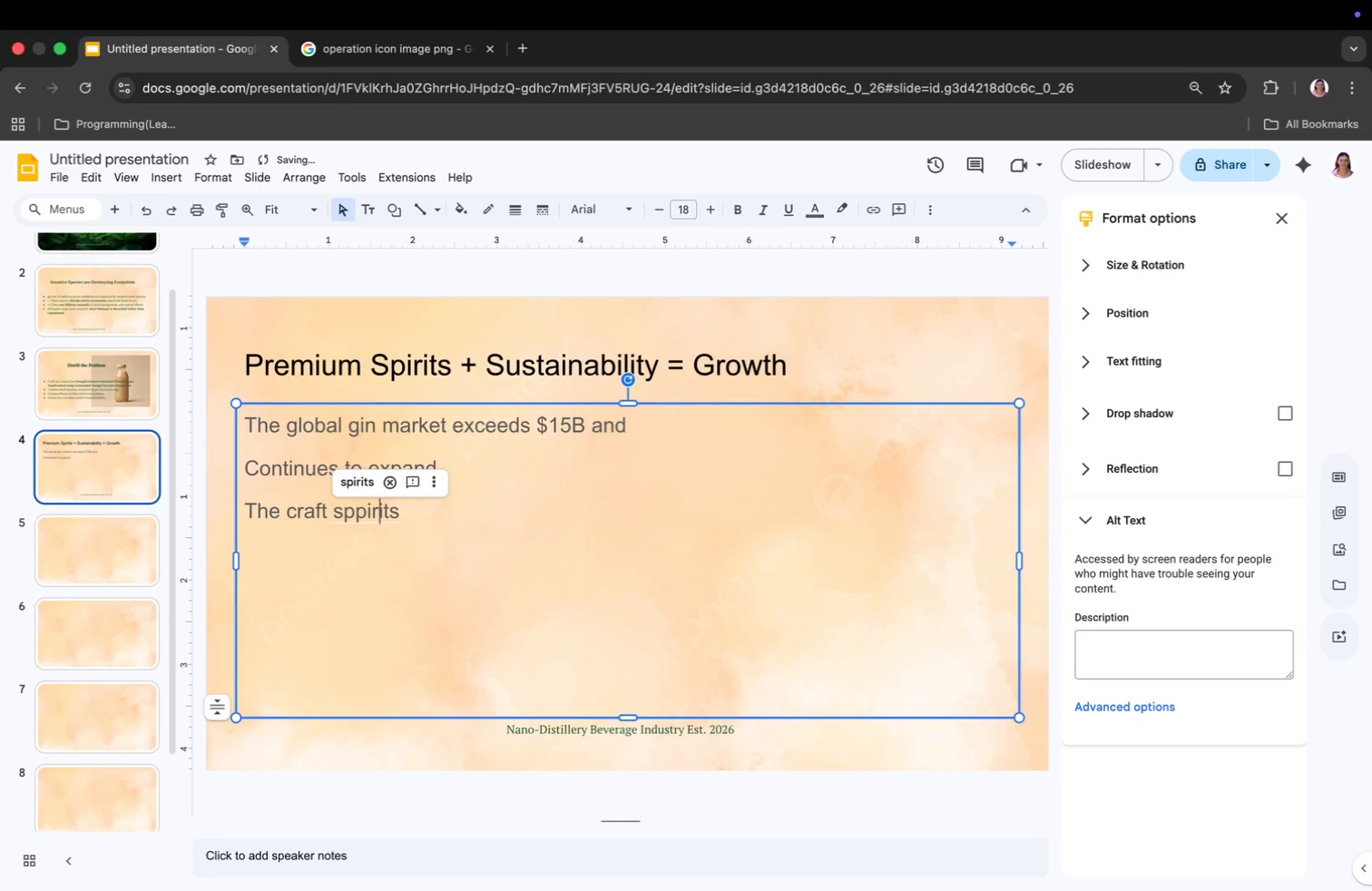 
key(ArrowLeft)
 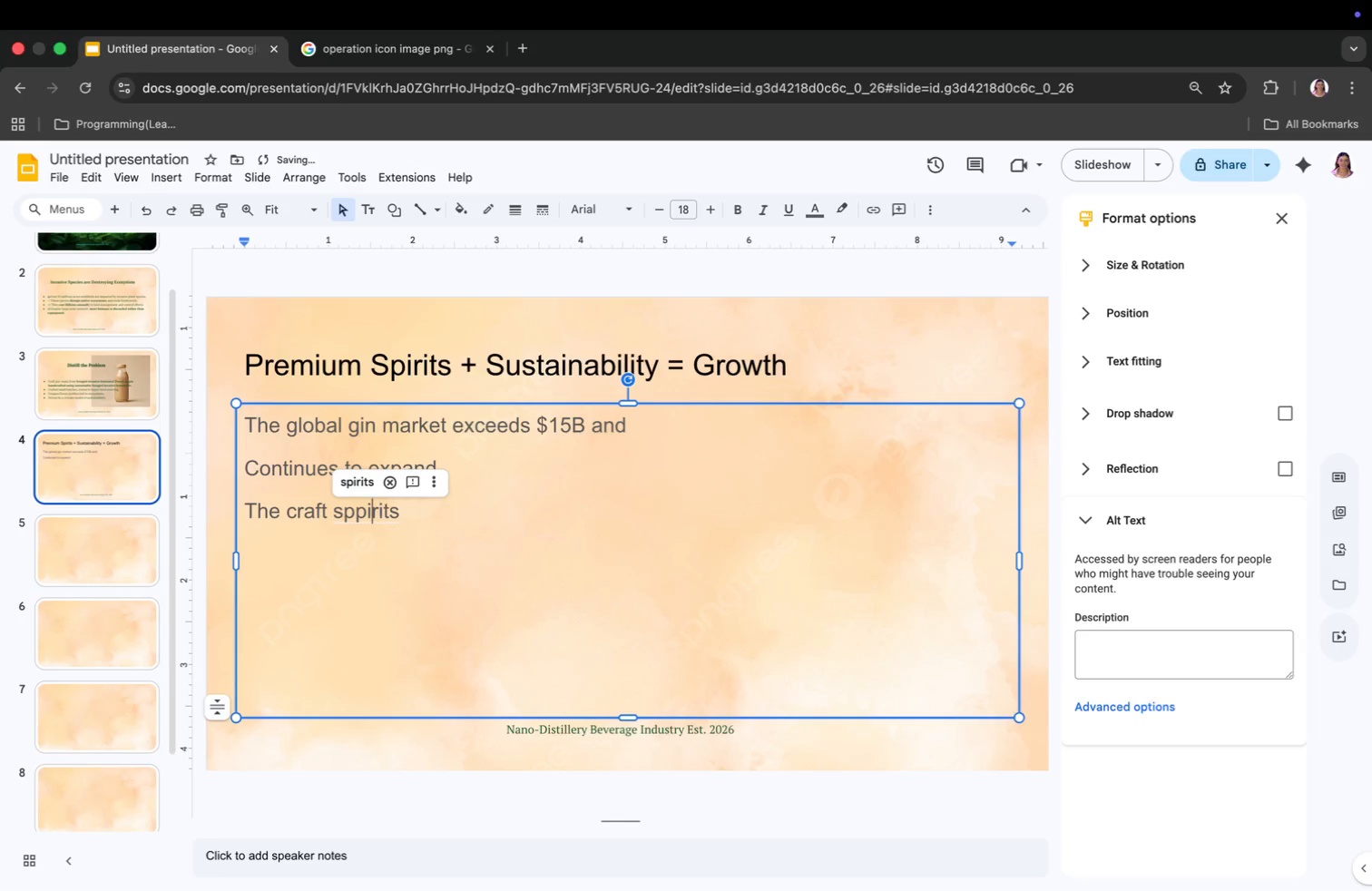 
key(ArrowLeft)
 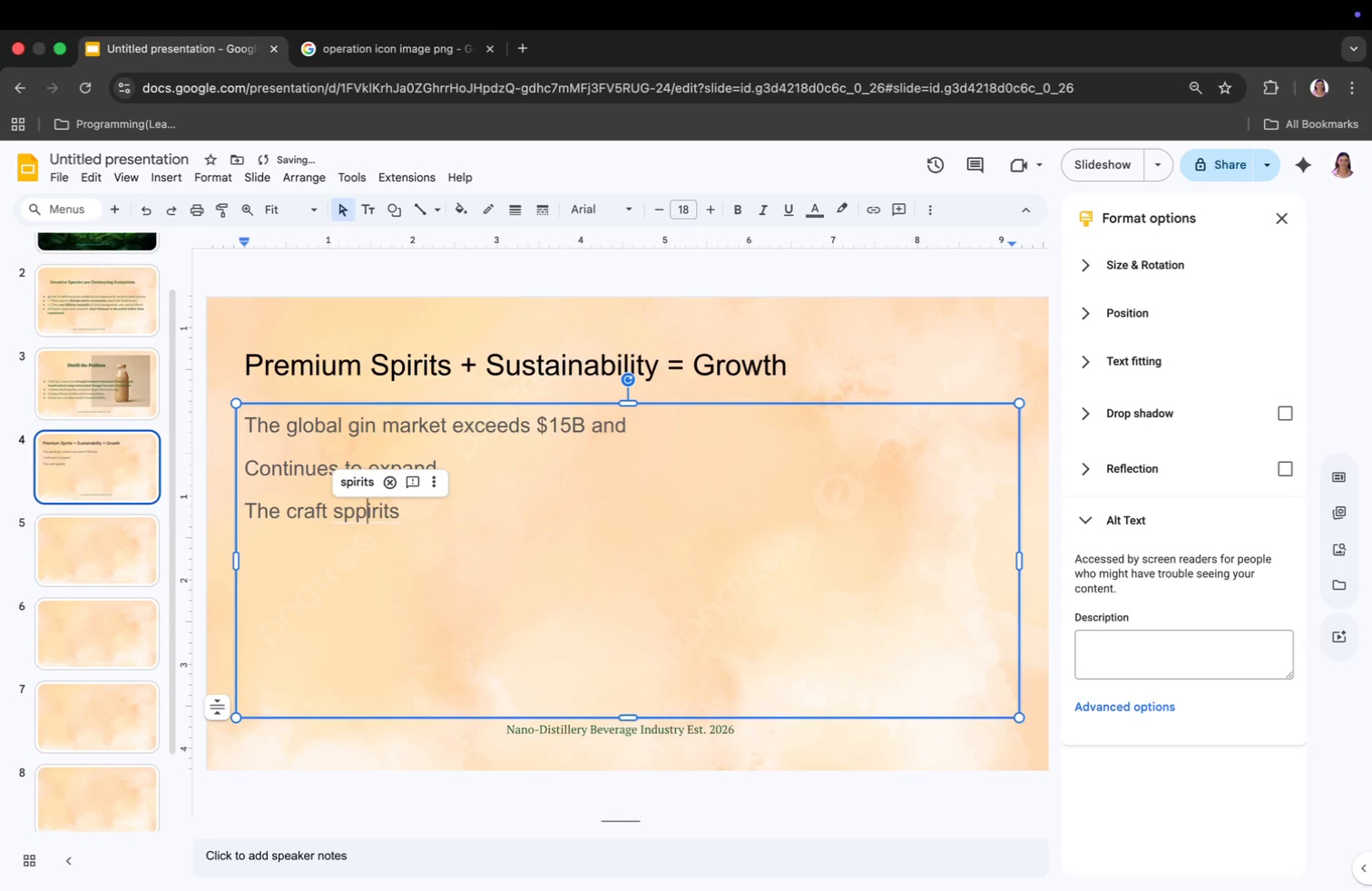 
key(ArrowLeft)
 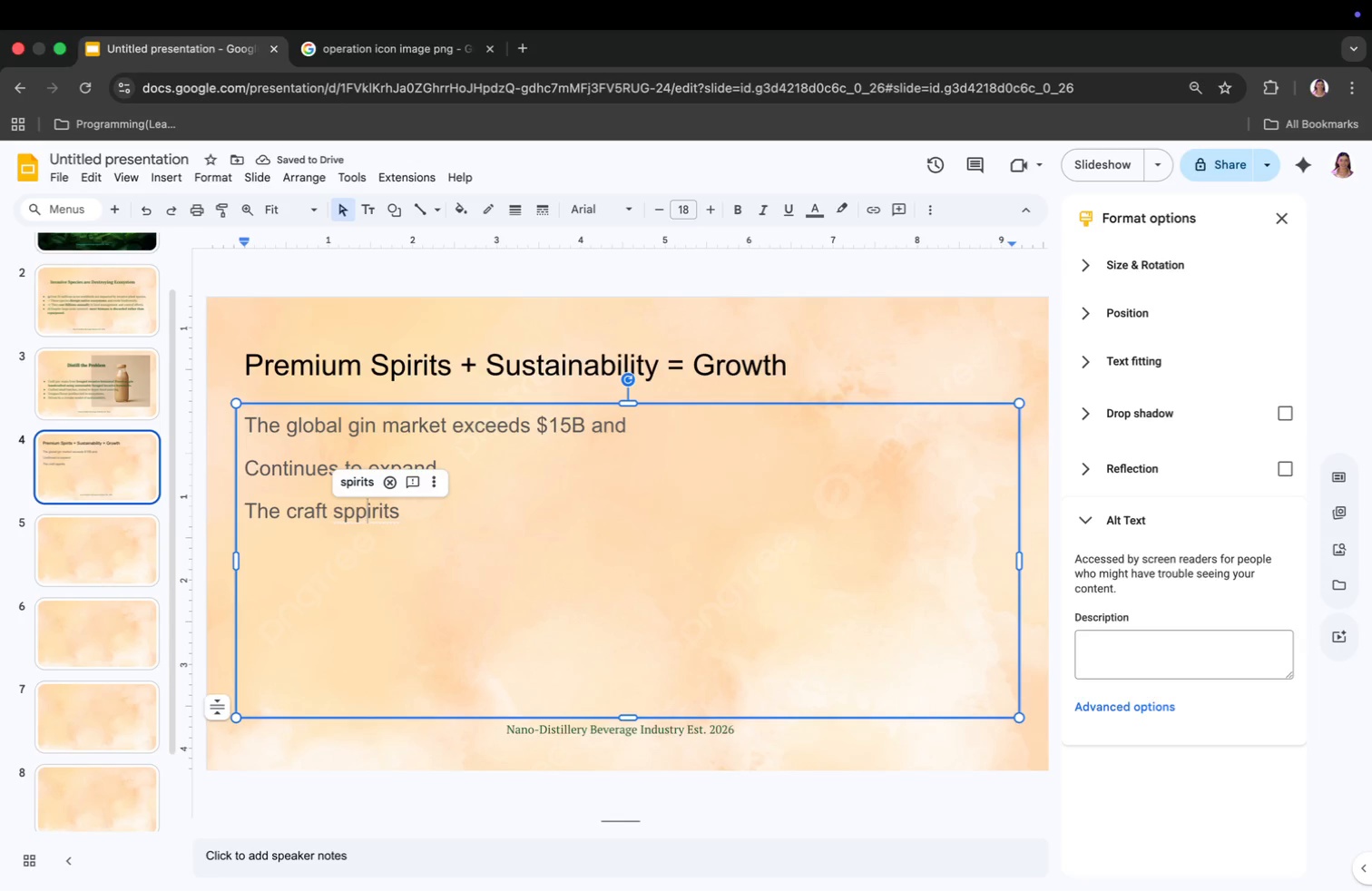 
key(Backspace)
 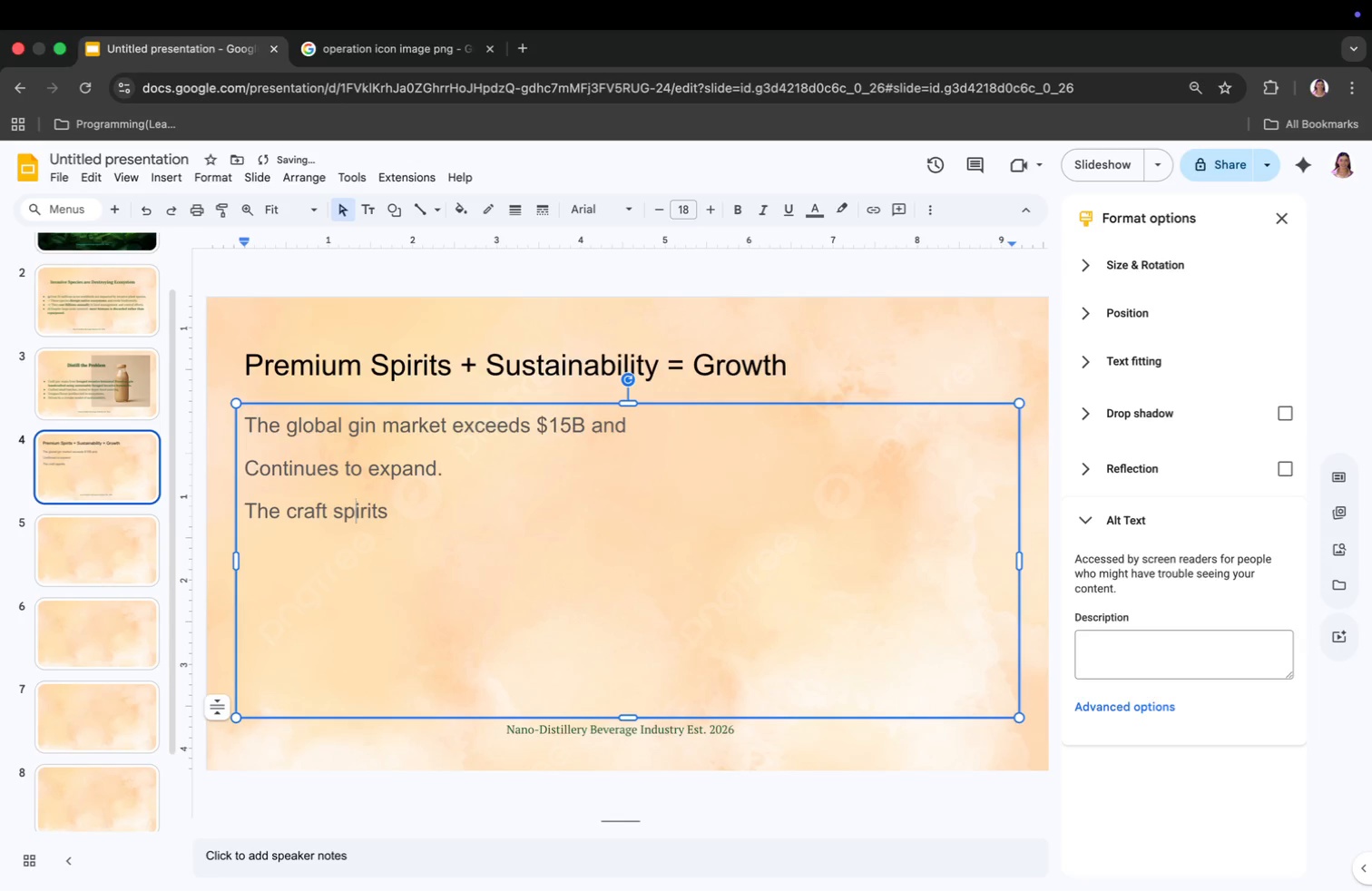 
hold_key(key=ArrowRight, duration=0.37)
 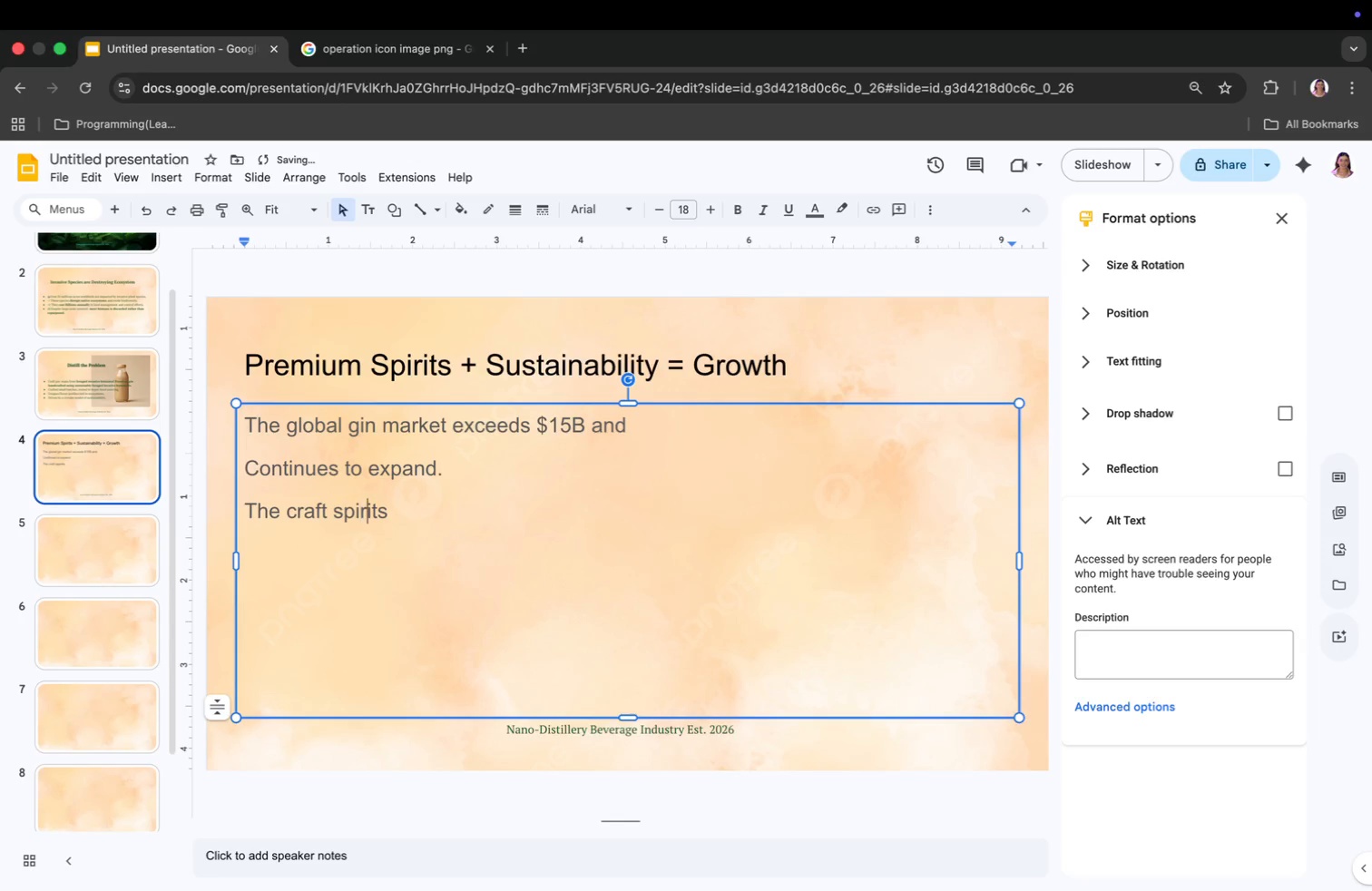 
key(ArrowRight)
 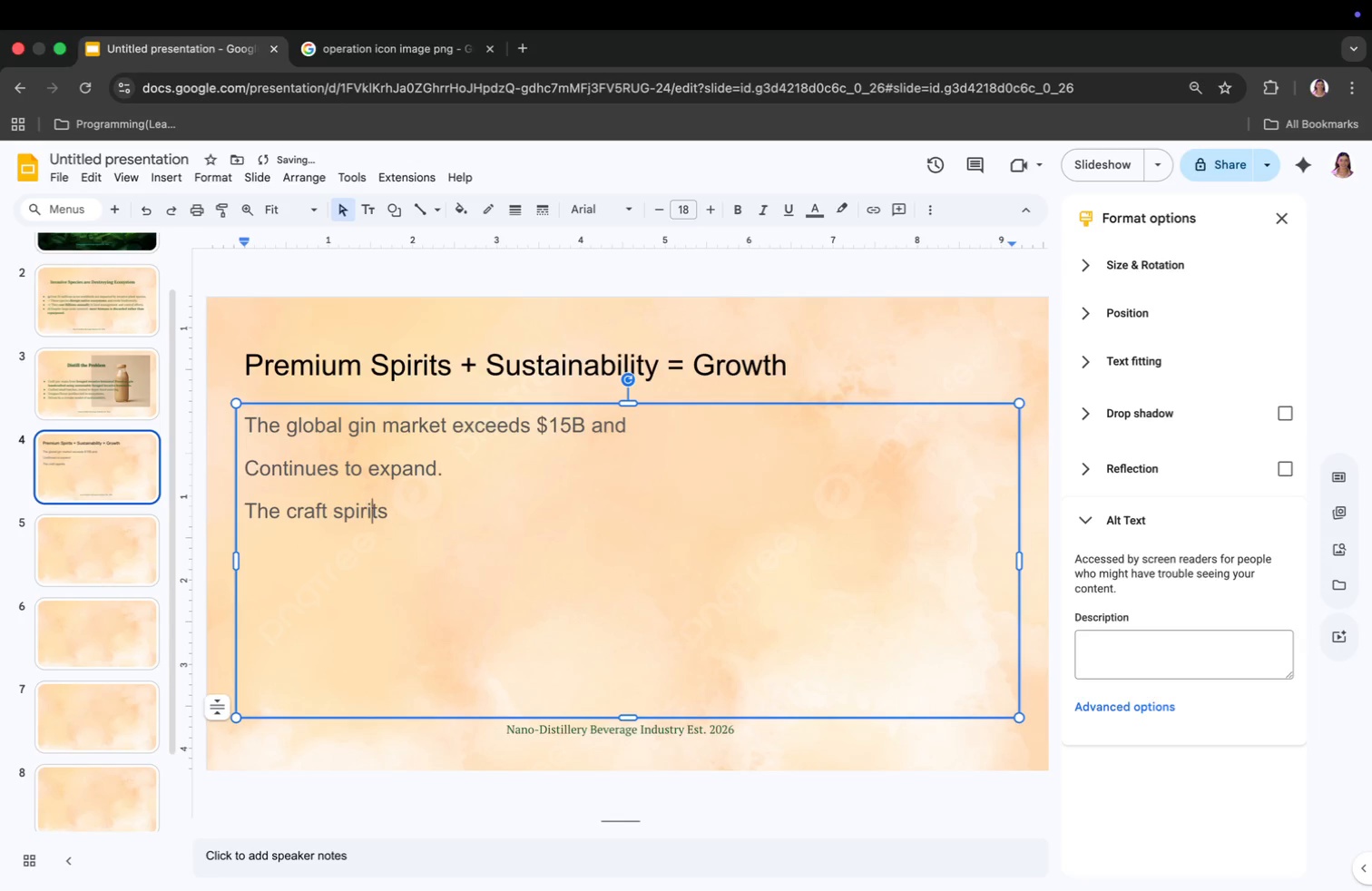 
key(ArrowRight)
 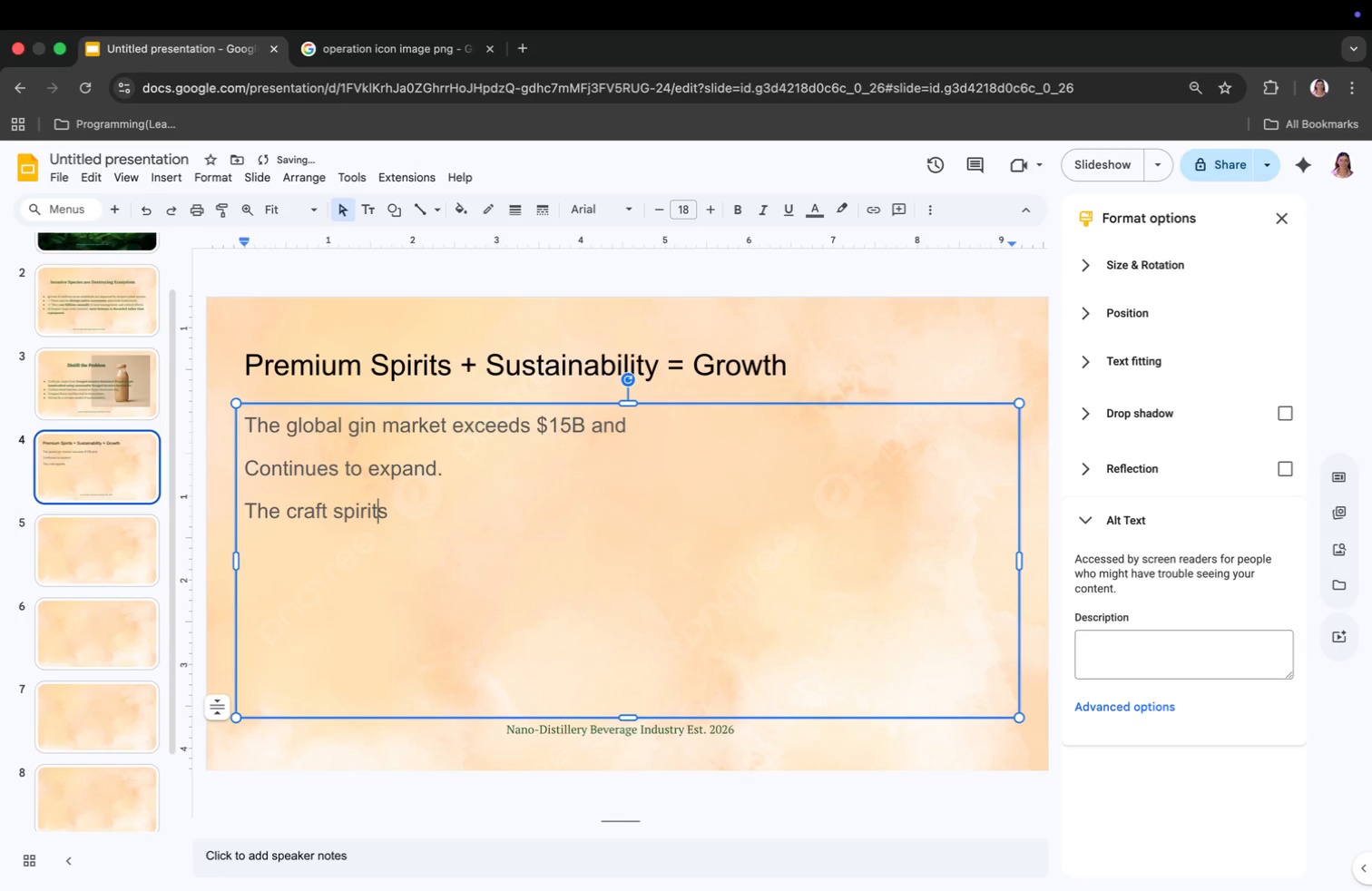 
key(ArrowRight)
 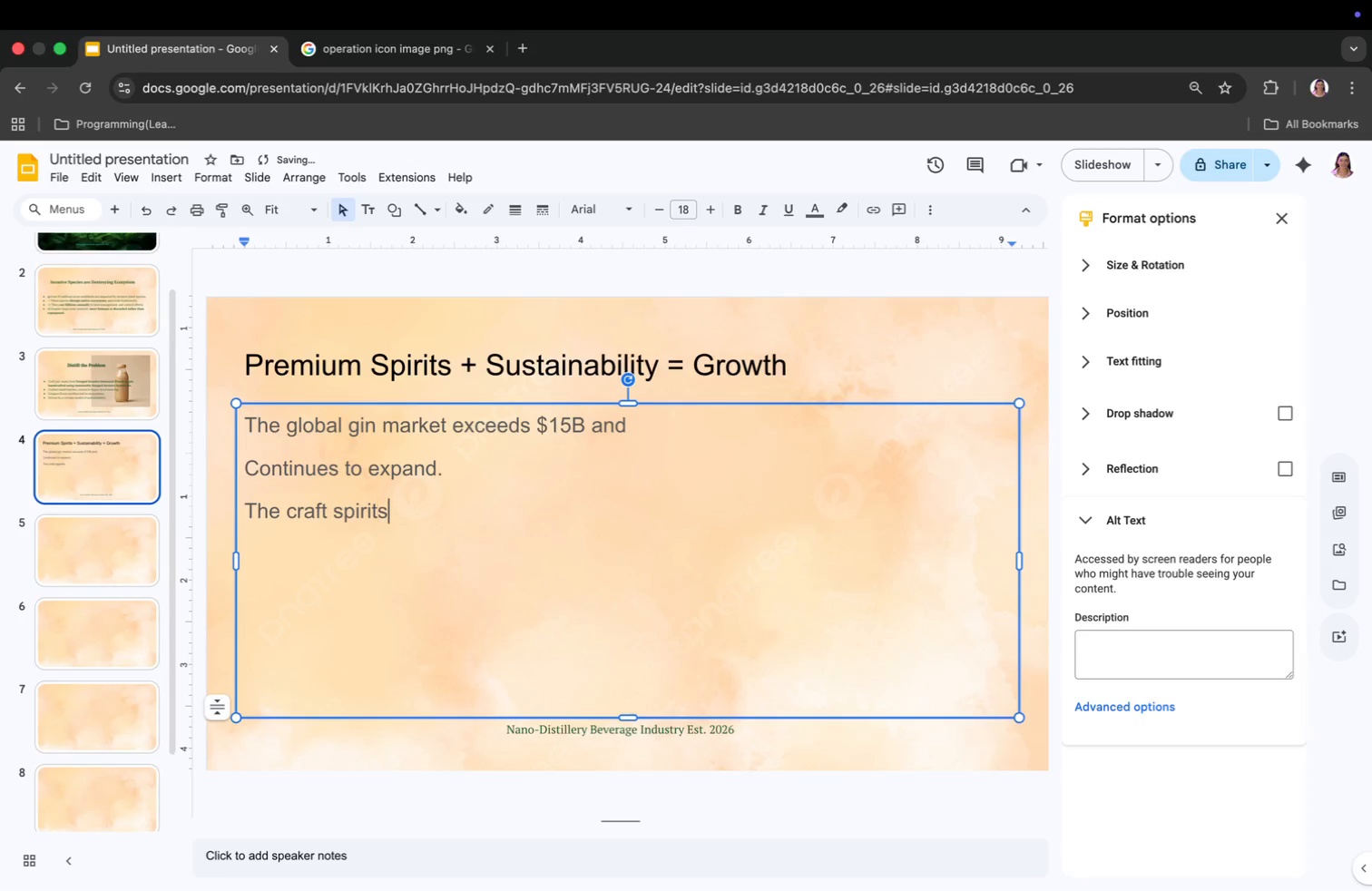 
key(ArrowRight)
 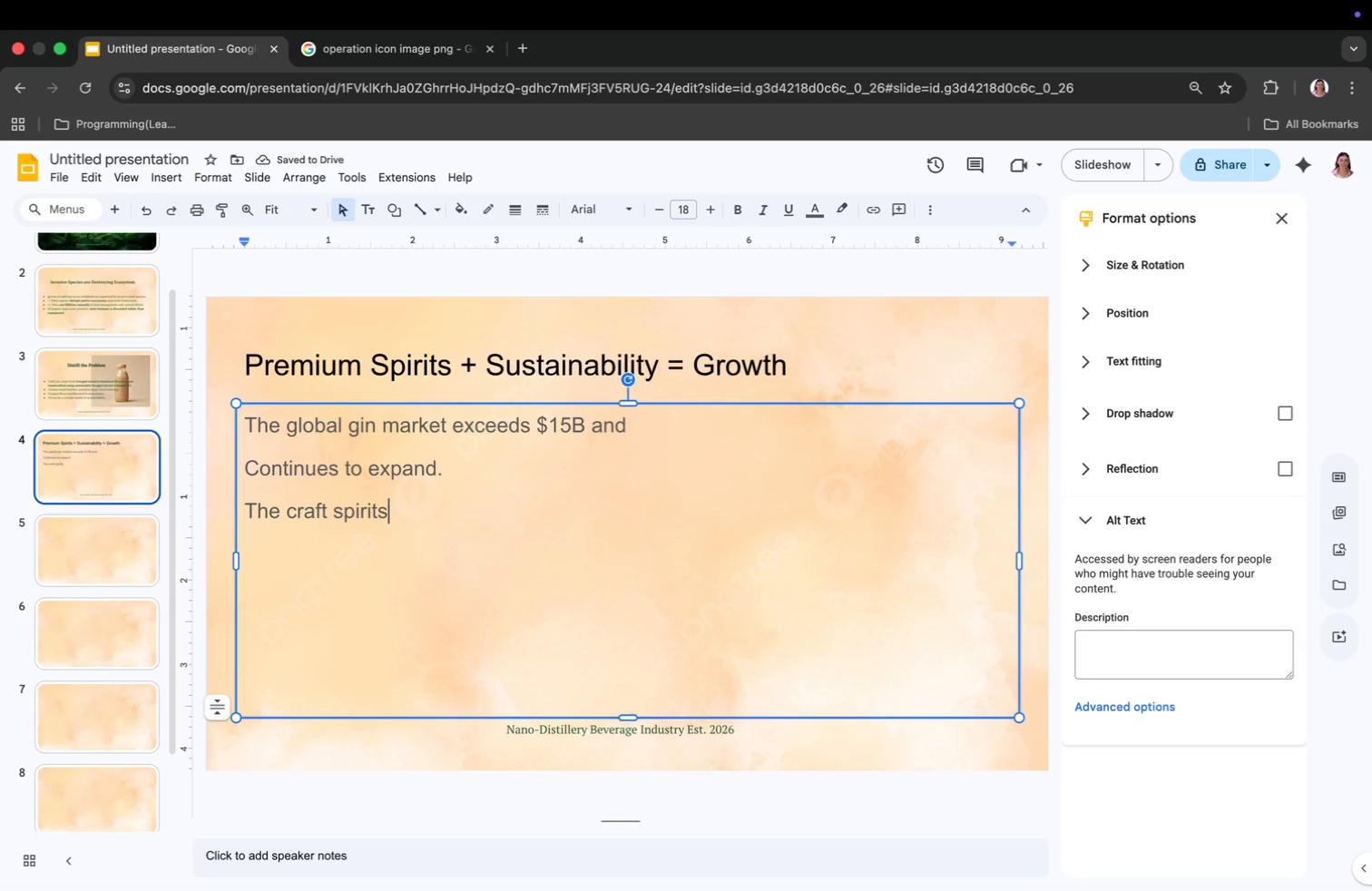 
type( se)
 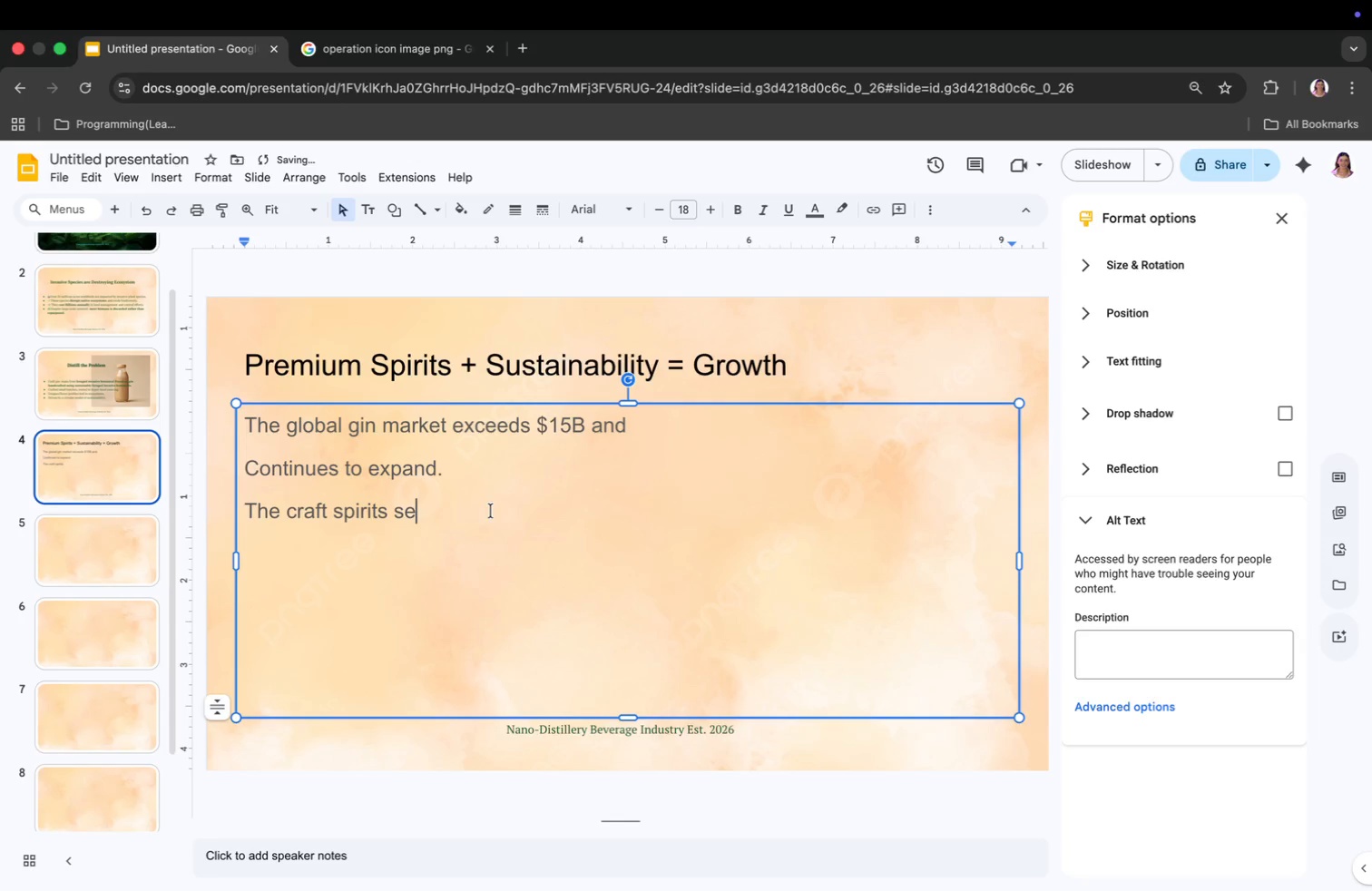 
type(gment is growing 2 -3 x)
 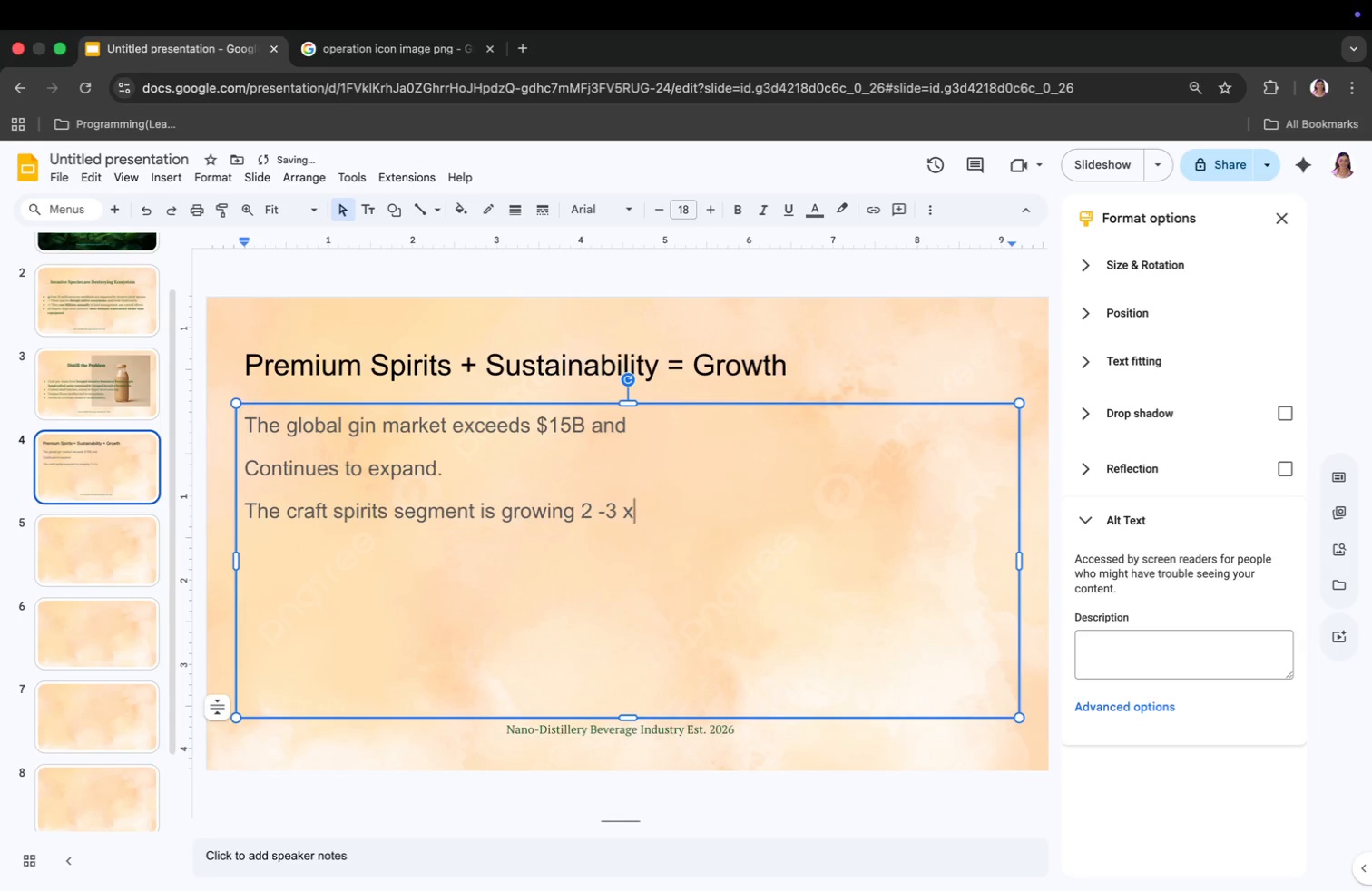 
key(Enter)
 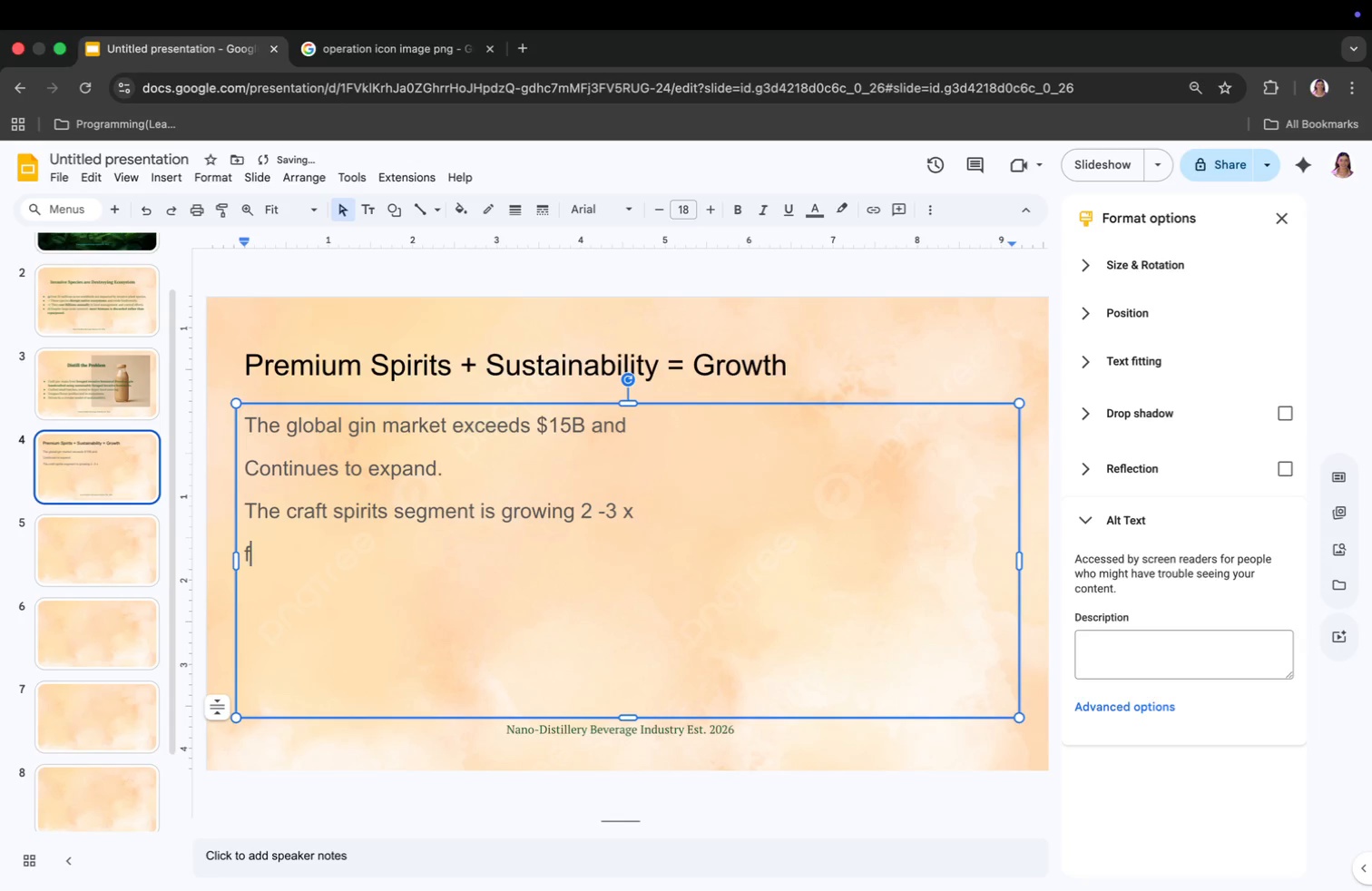 
type(fater)
key(Backspace)
key(Backspace)
type(ster)
key(Backspace)
key(Backspace)
key(Backspace)
key(Backspace)
key(Backspace)
type(ster than r)
key(Backspace)
type(tradinio)
key(Backspace)
key(Backspace)
key(Backspace)
type(tional v)
key(Backspace)
type(catr)
key(Backspace)
type(egories.)
 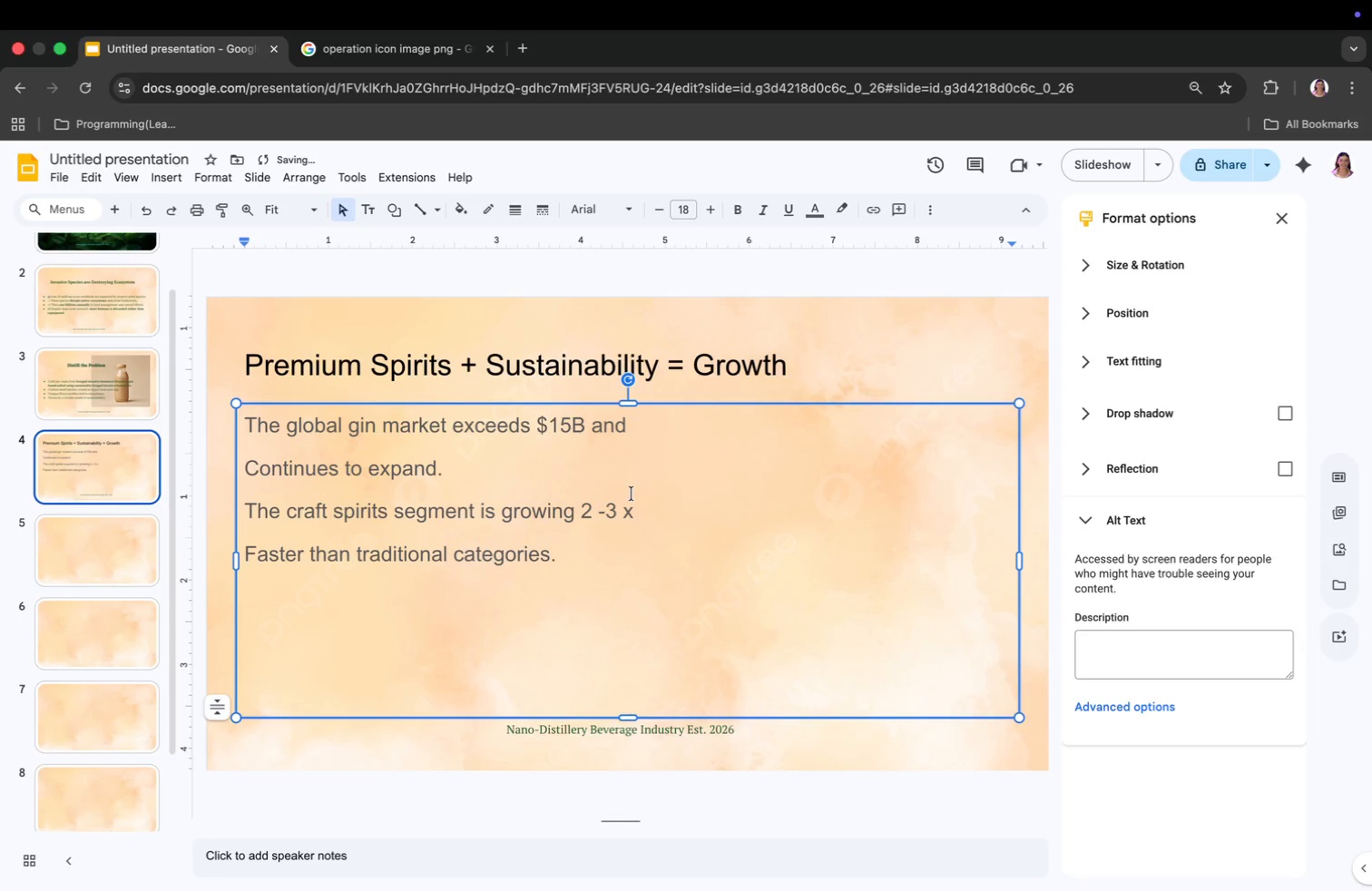 
key(Enter)
 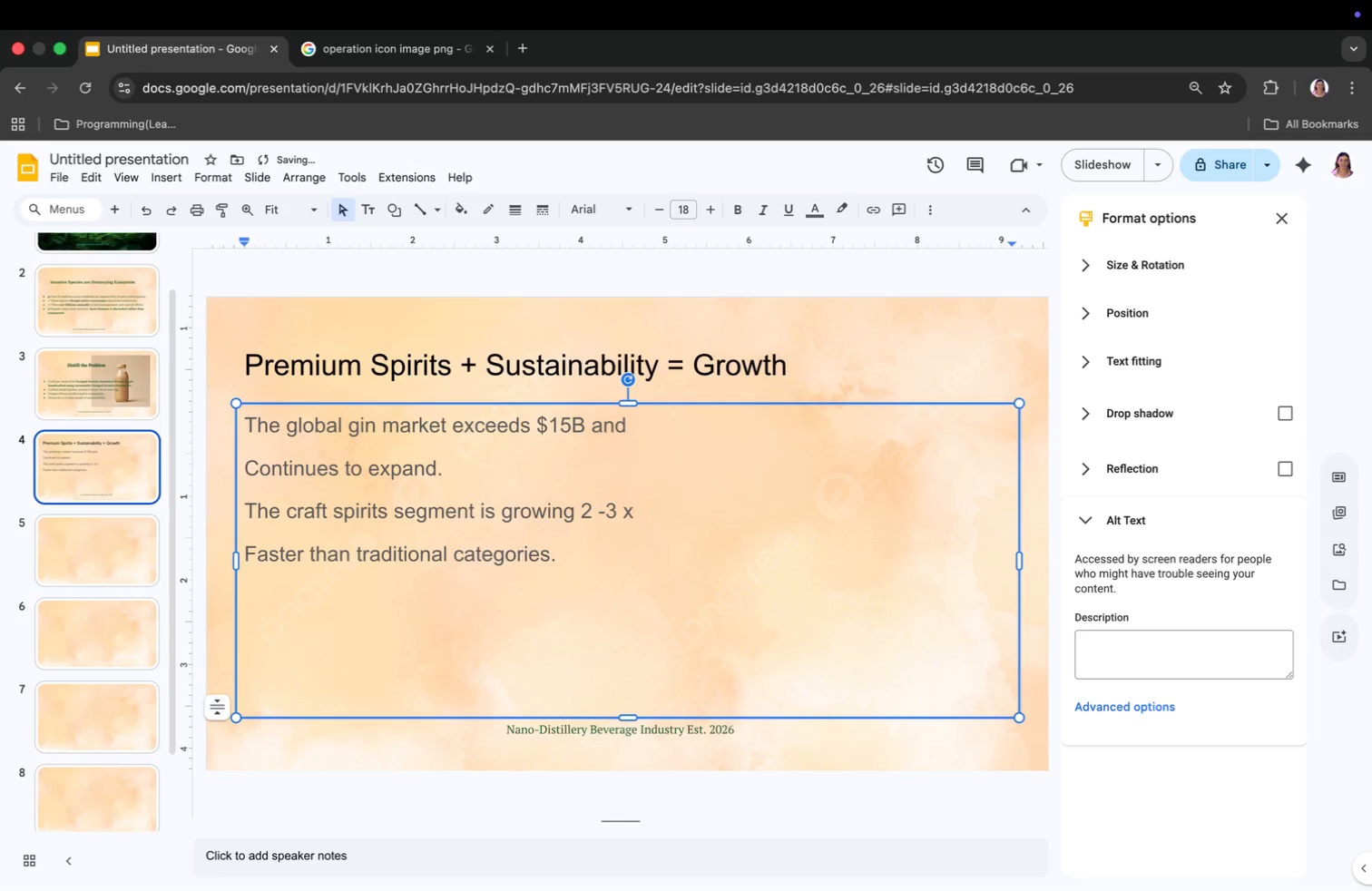 
type(H)
key(Backspace)
type(Gen Z and Millenials )
 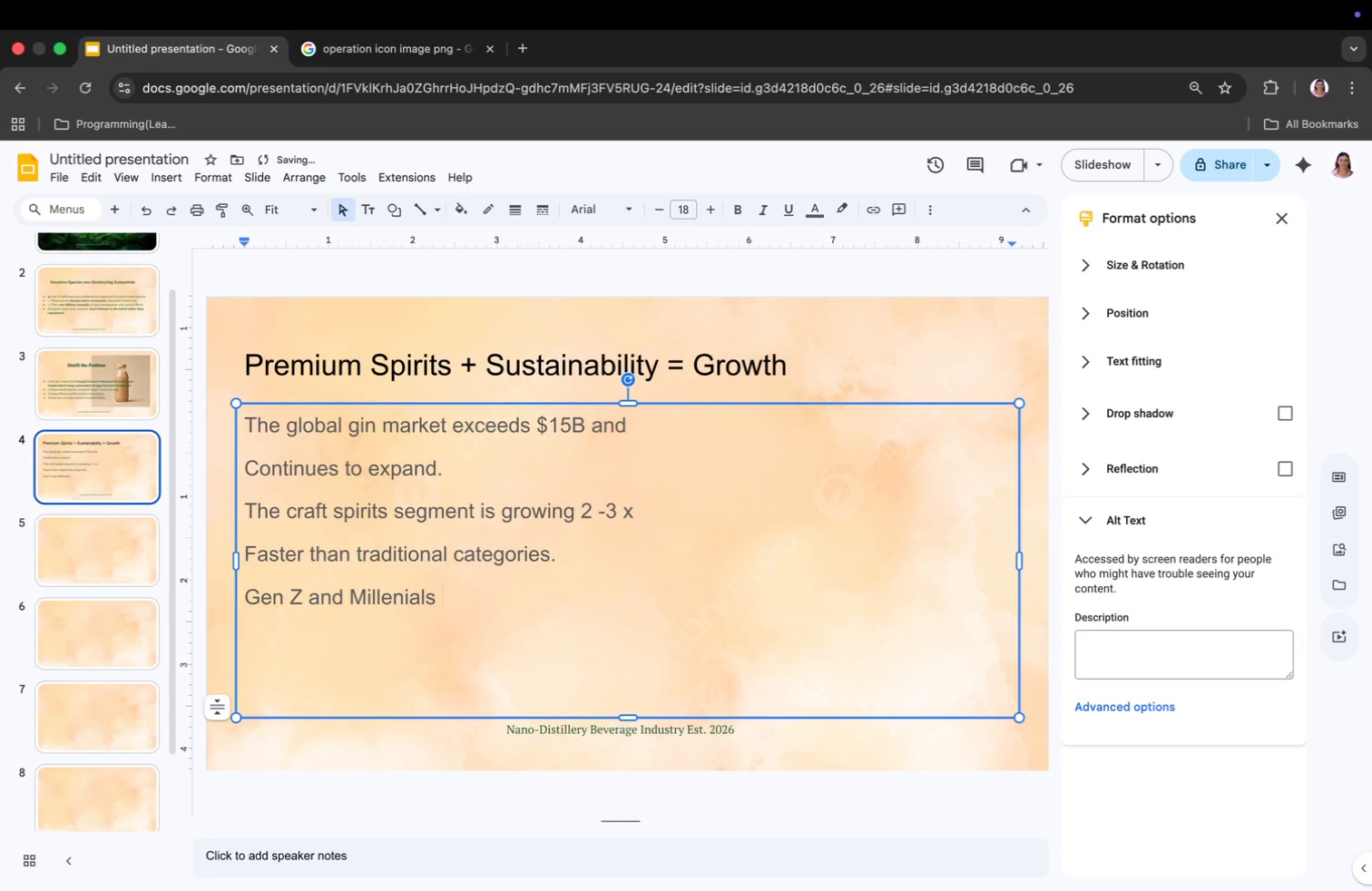 
type(are driving demand for:)
 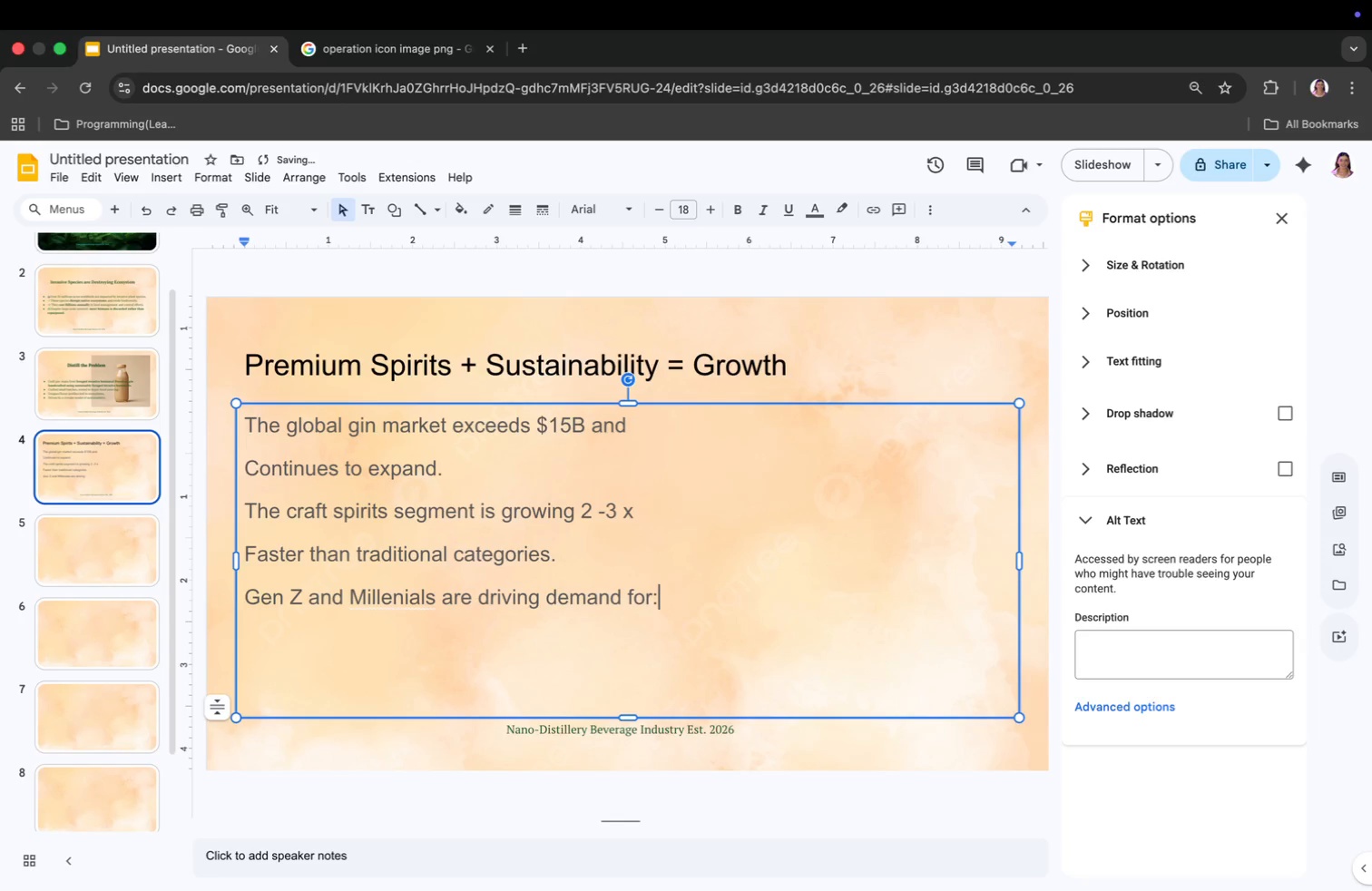 
key(Enter)
 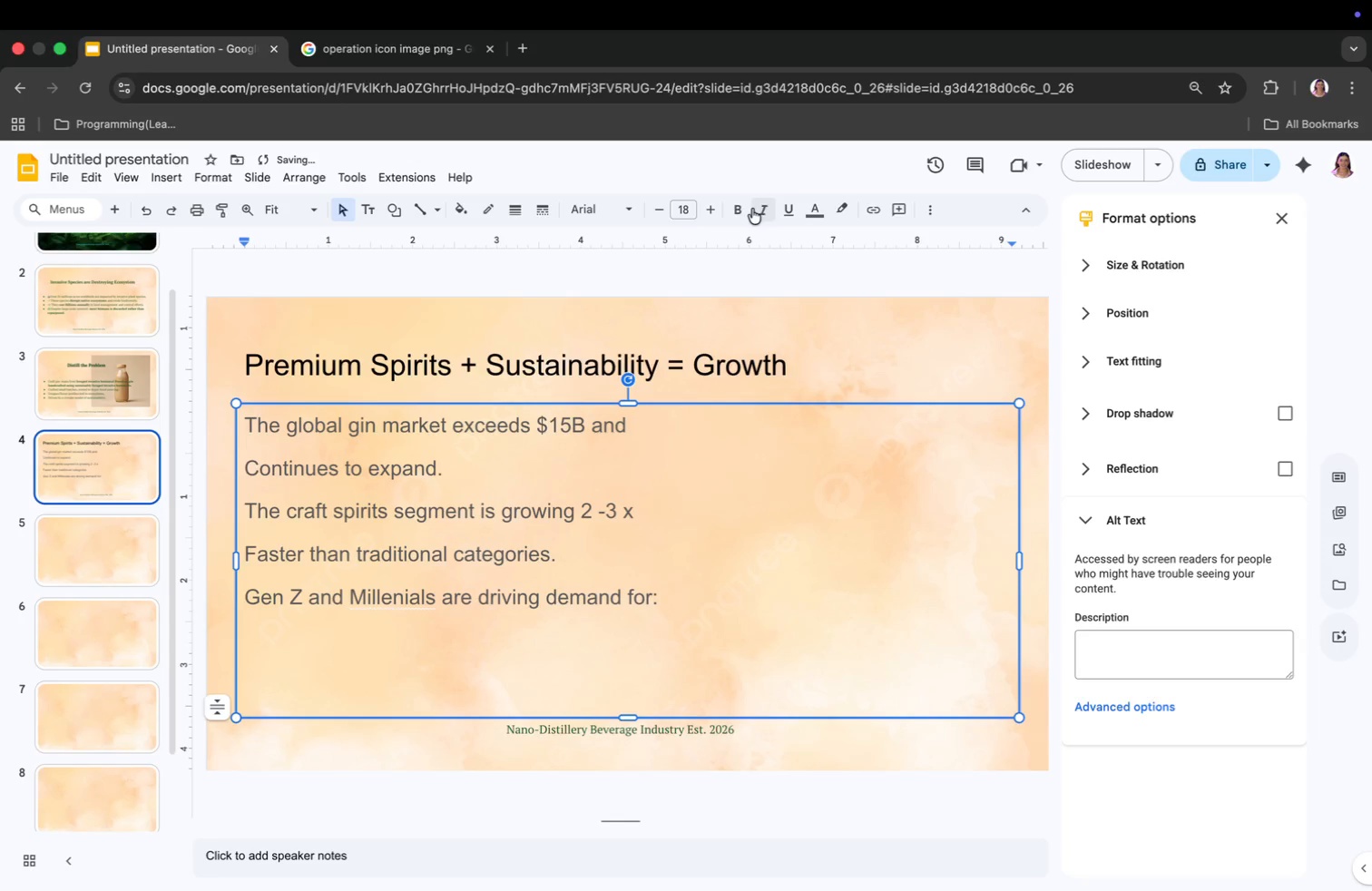 
left_click([931, 210])
 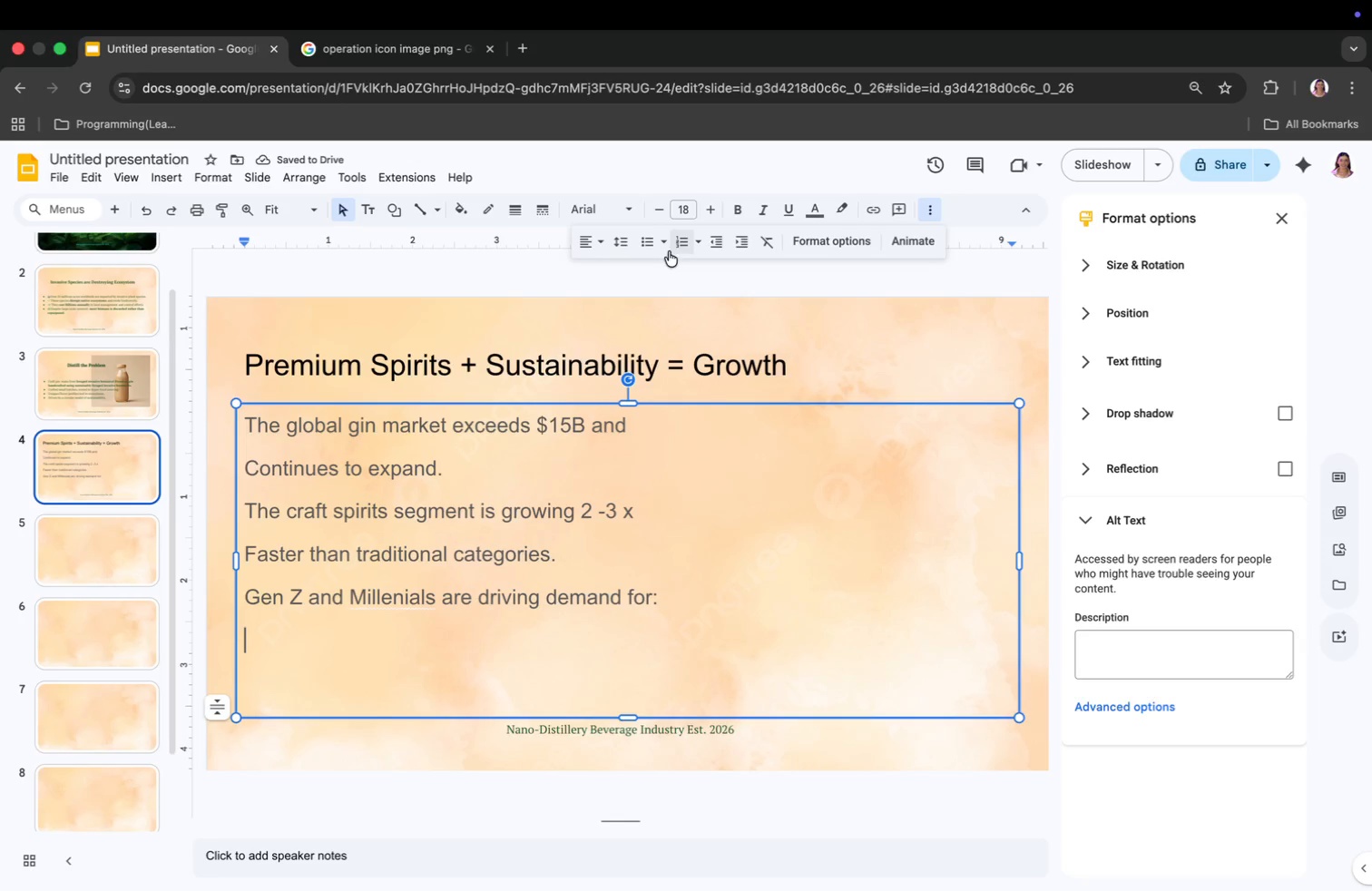 
left_click([644, 245])
 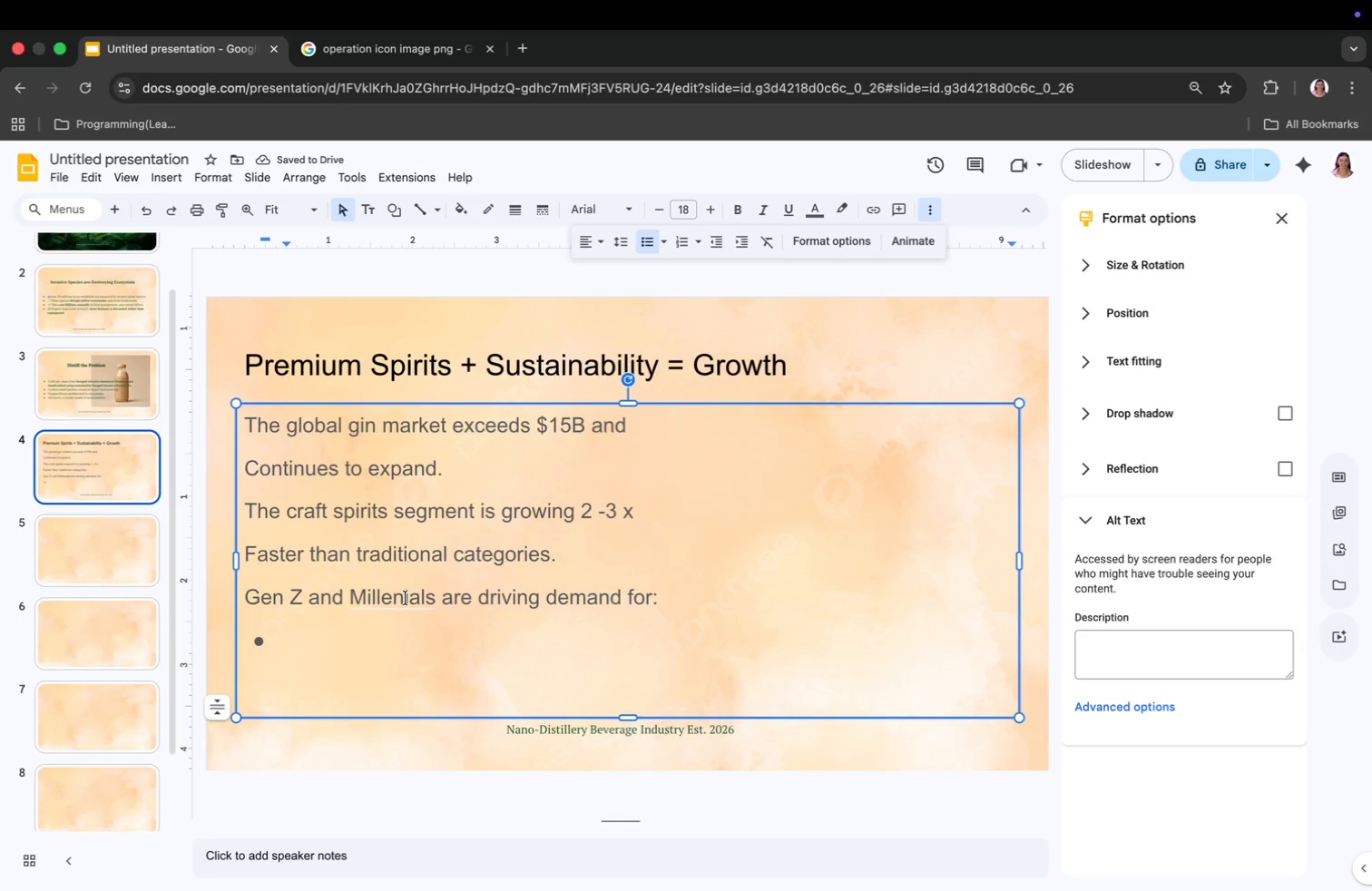 
type(Sustainable )
key(Backspace)
type(, eco-cmsv)
key(Backspace)
type(c)
 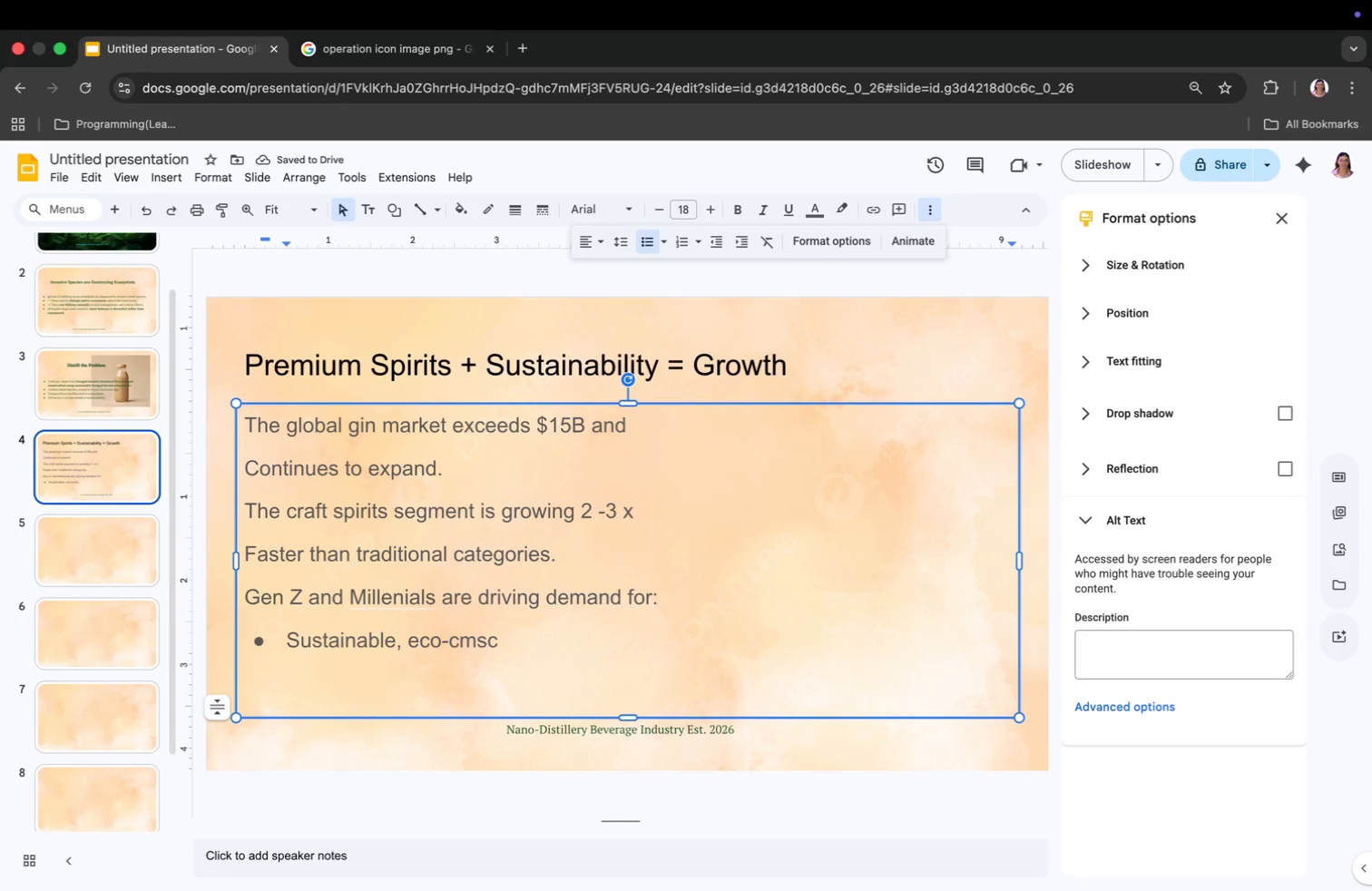 
key(Backspace)
key(Backspace)
key(Backspace)
key(Backspace)
type(conscious  brands)
 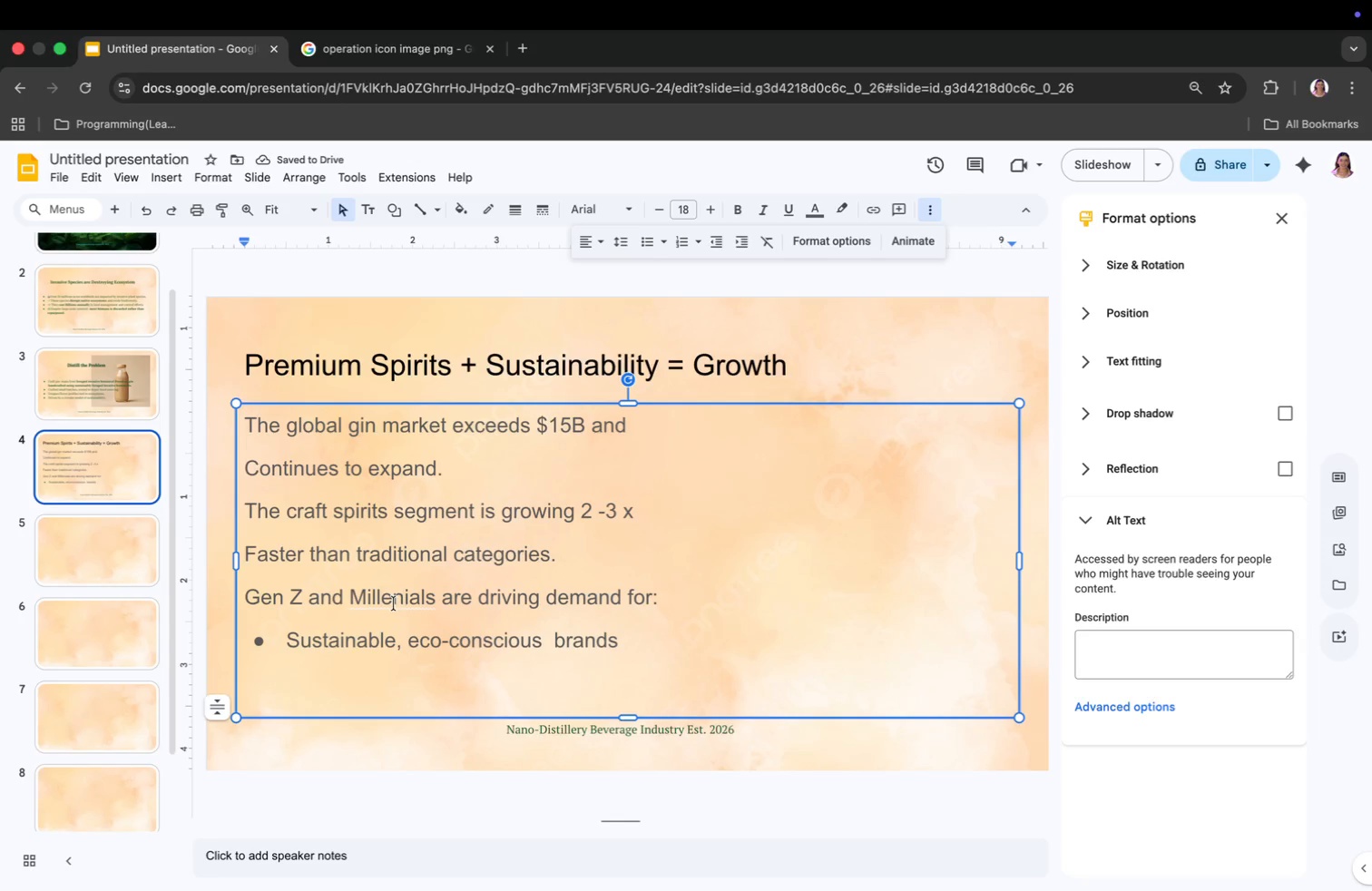 
wait(8.57)
 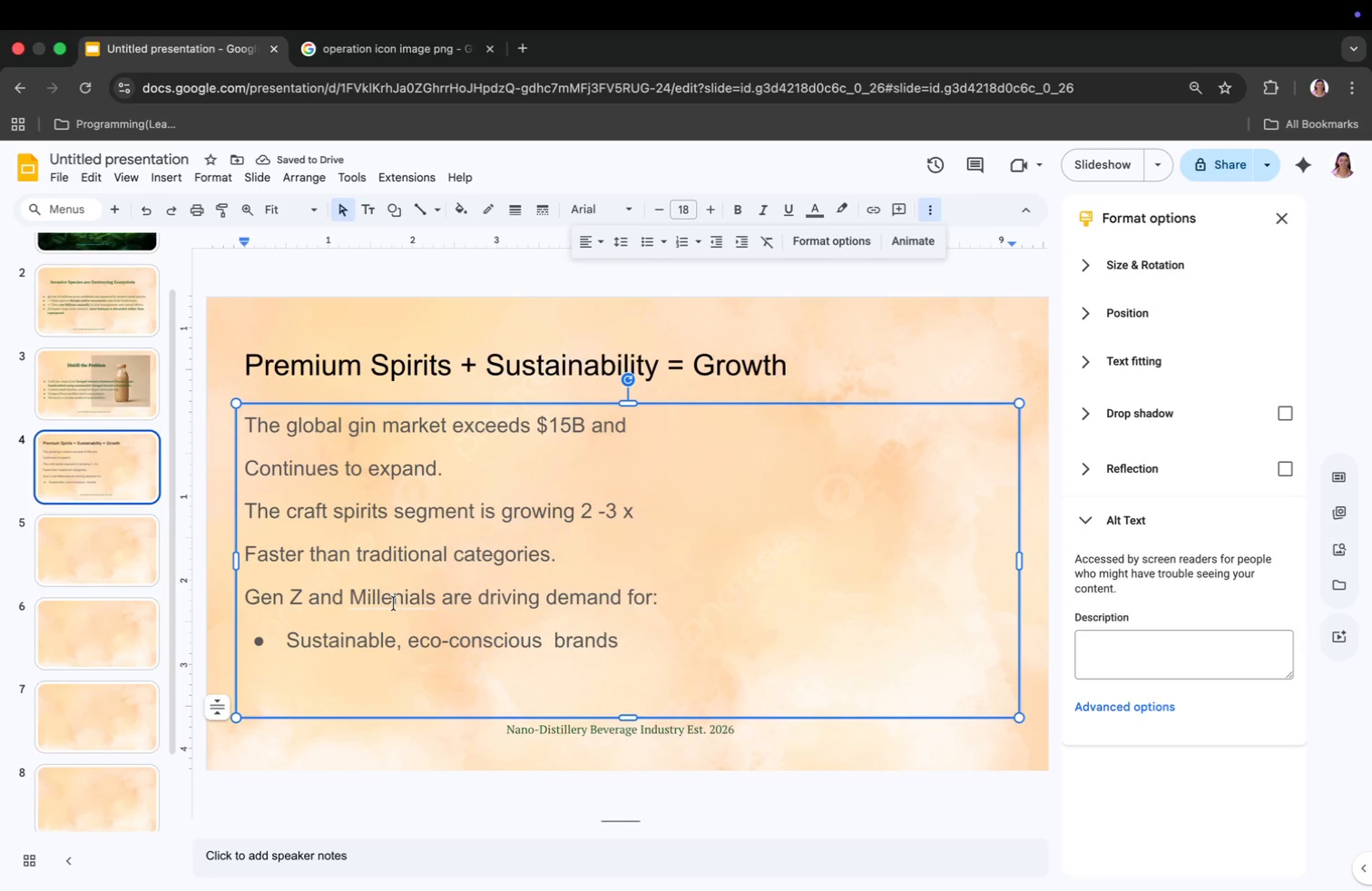 
key(N)
 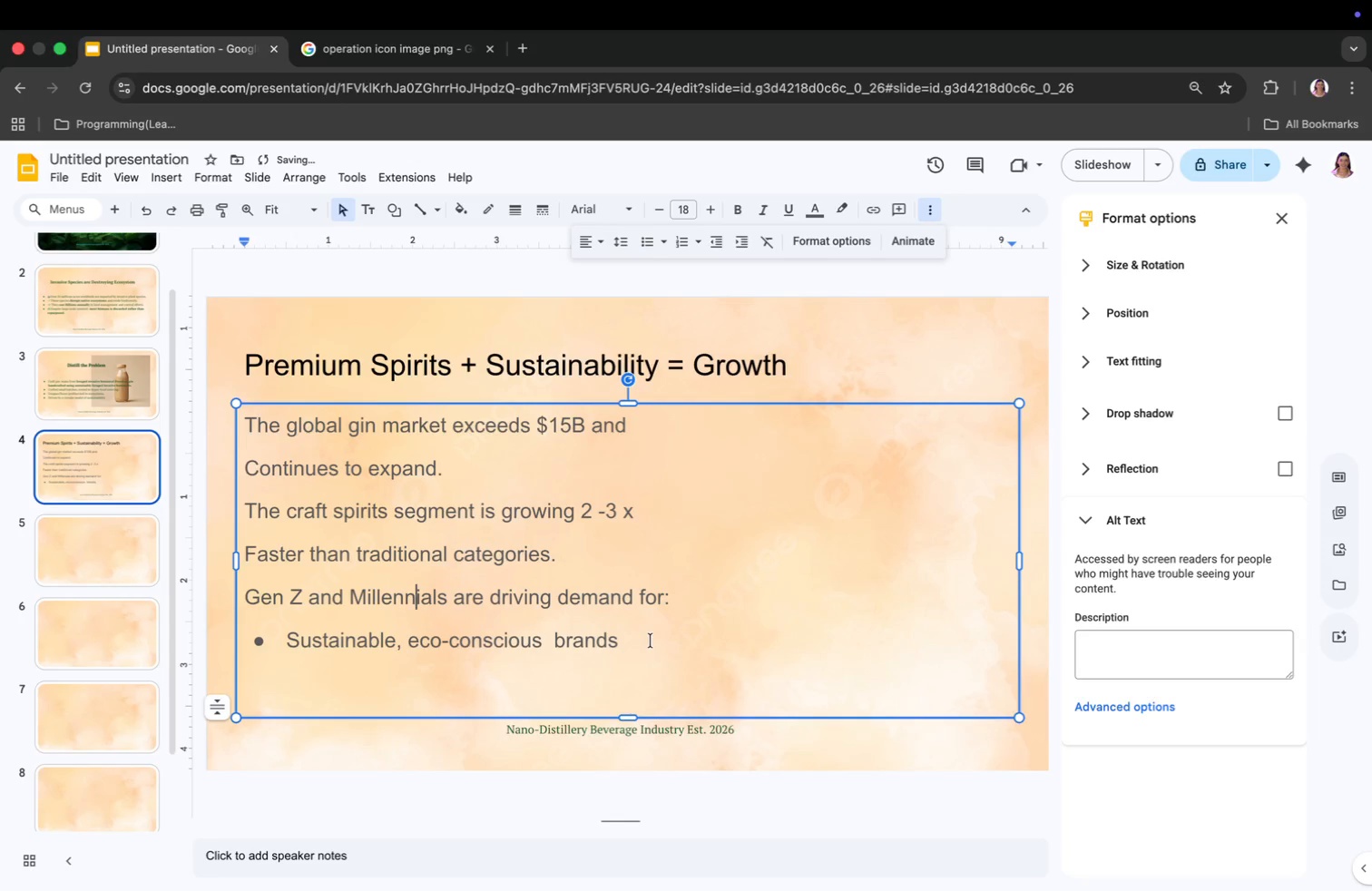 
key(Enter)
 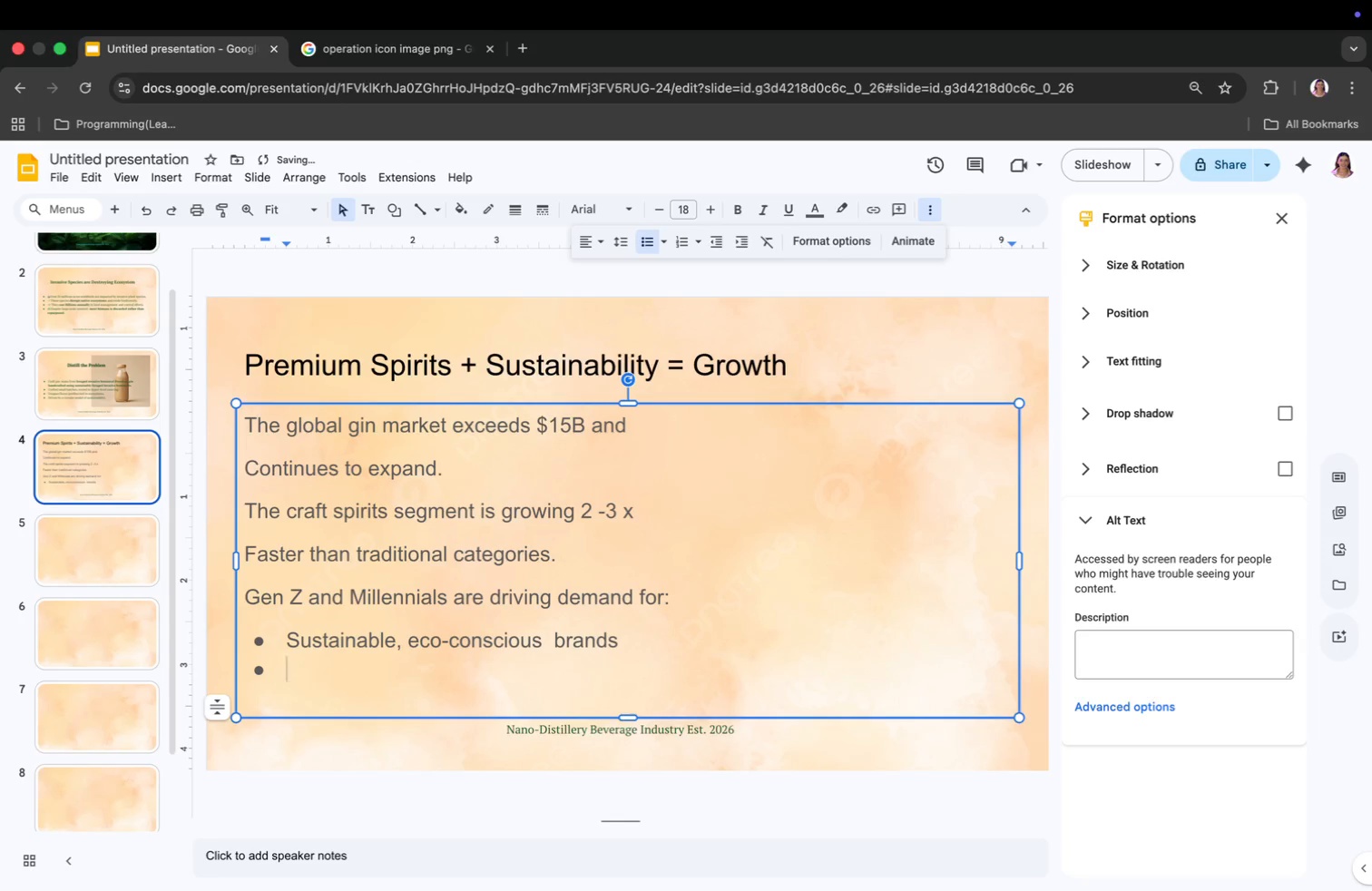 
type(Authni)
key(Backspace)
key(Backspace)
type(entic, story-driven products)
 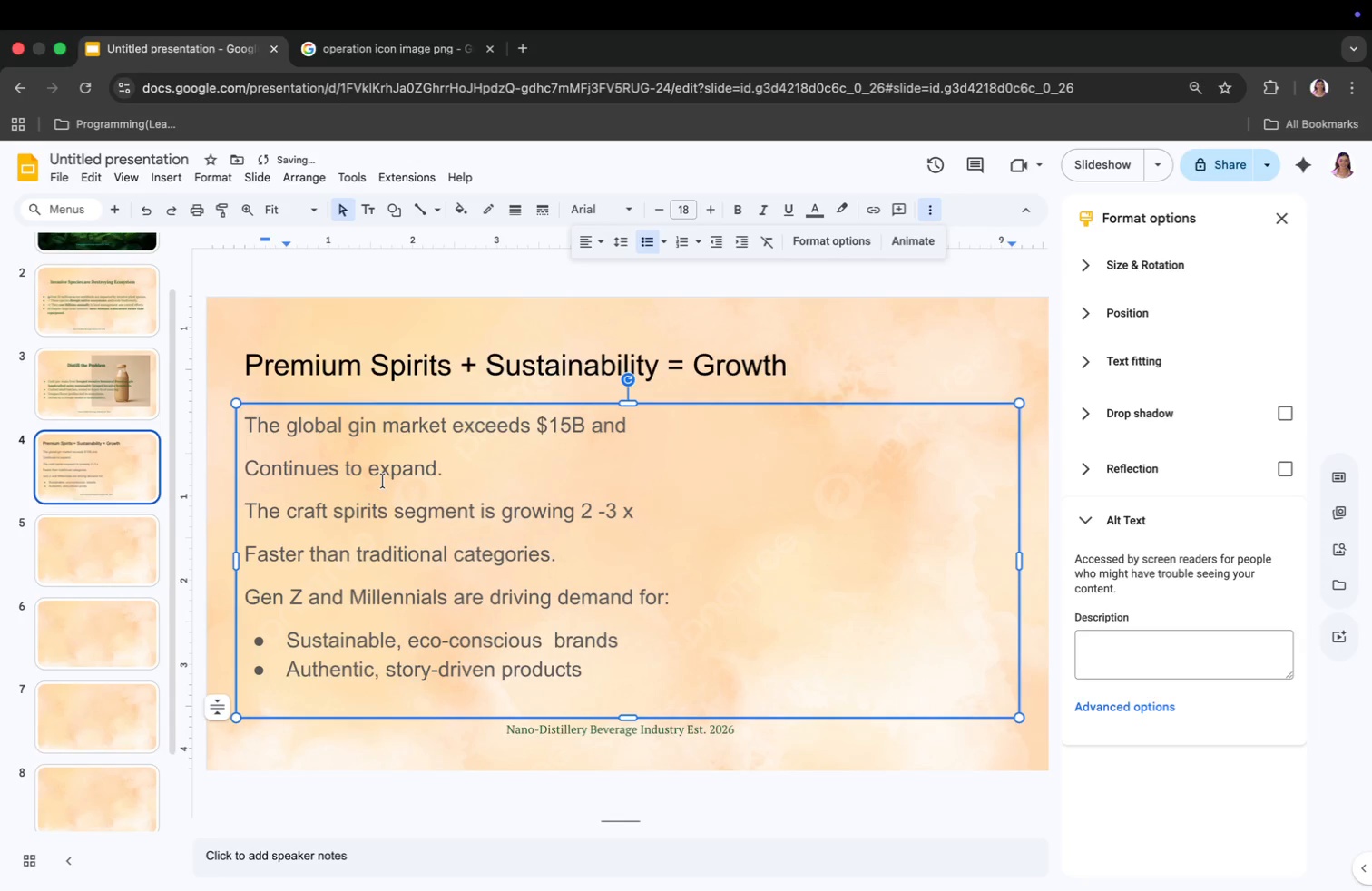 
left_click([246, 420])
 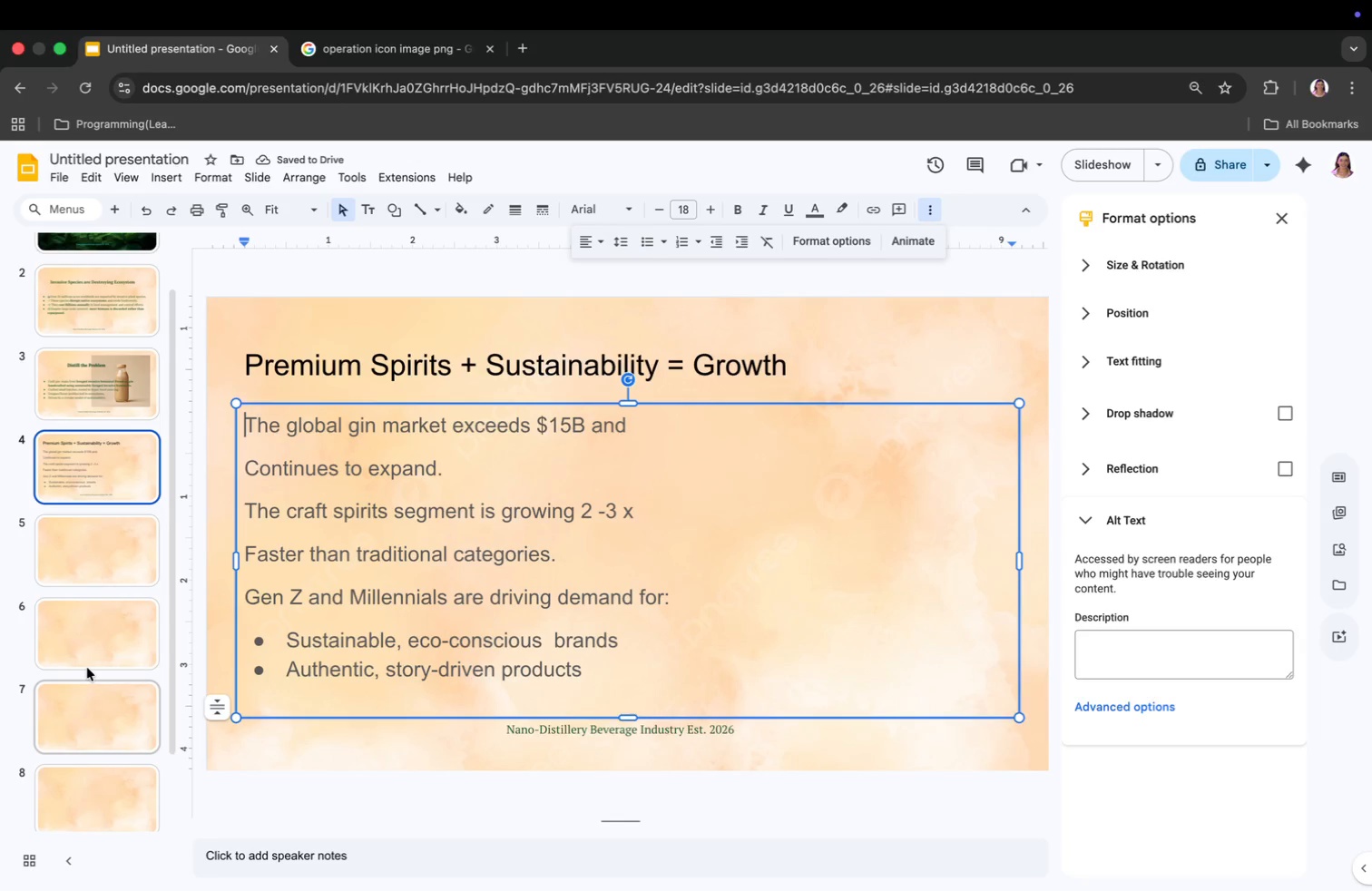 
scroll: coordinate [91, 668], scroll_direction: down, amount: 54.0
 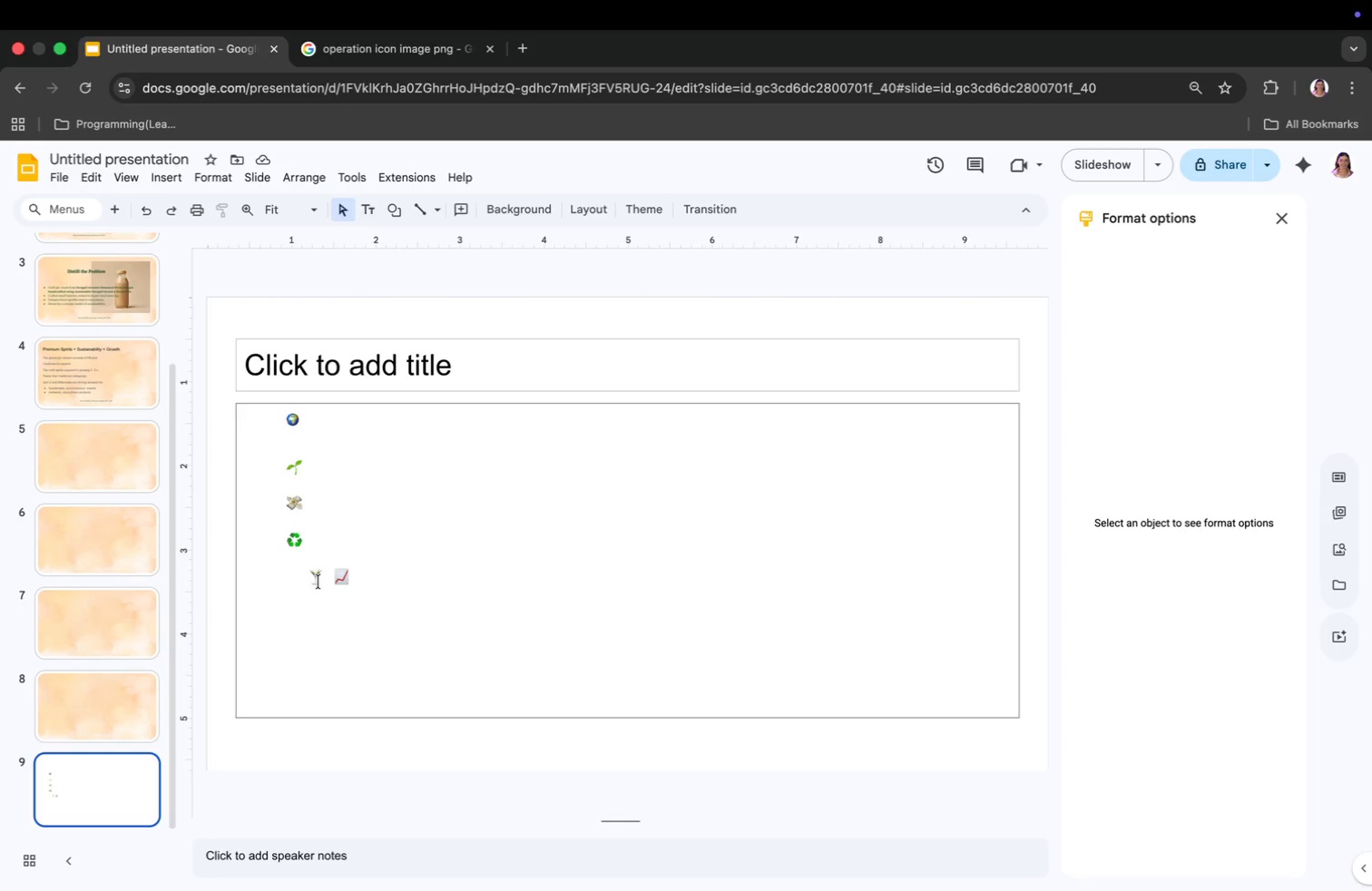 
left_click_drag(start_coordinate=[323, 573], to_coordinate=[301, 572])
 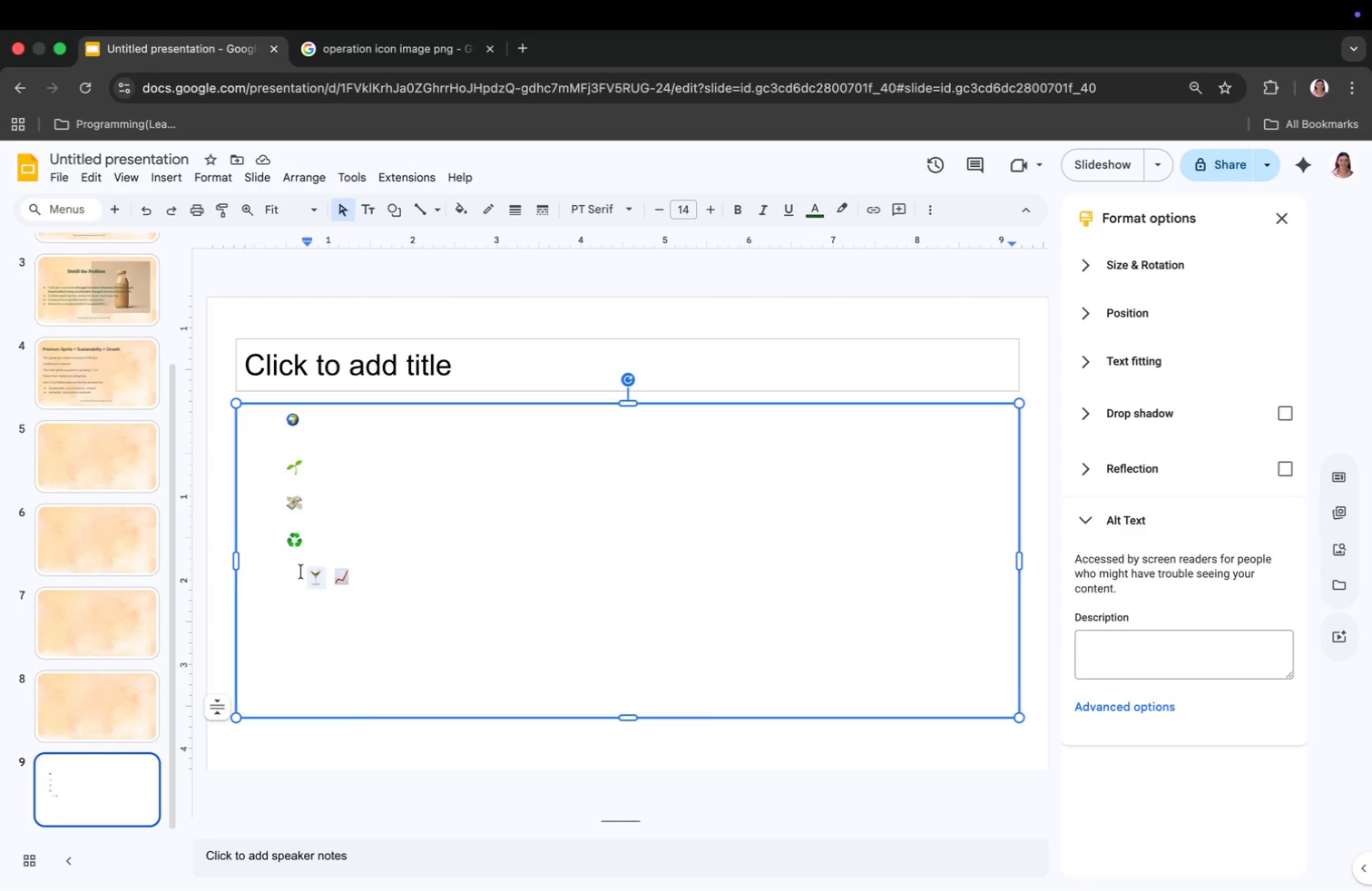 
key(Meta+CommandLeft)
 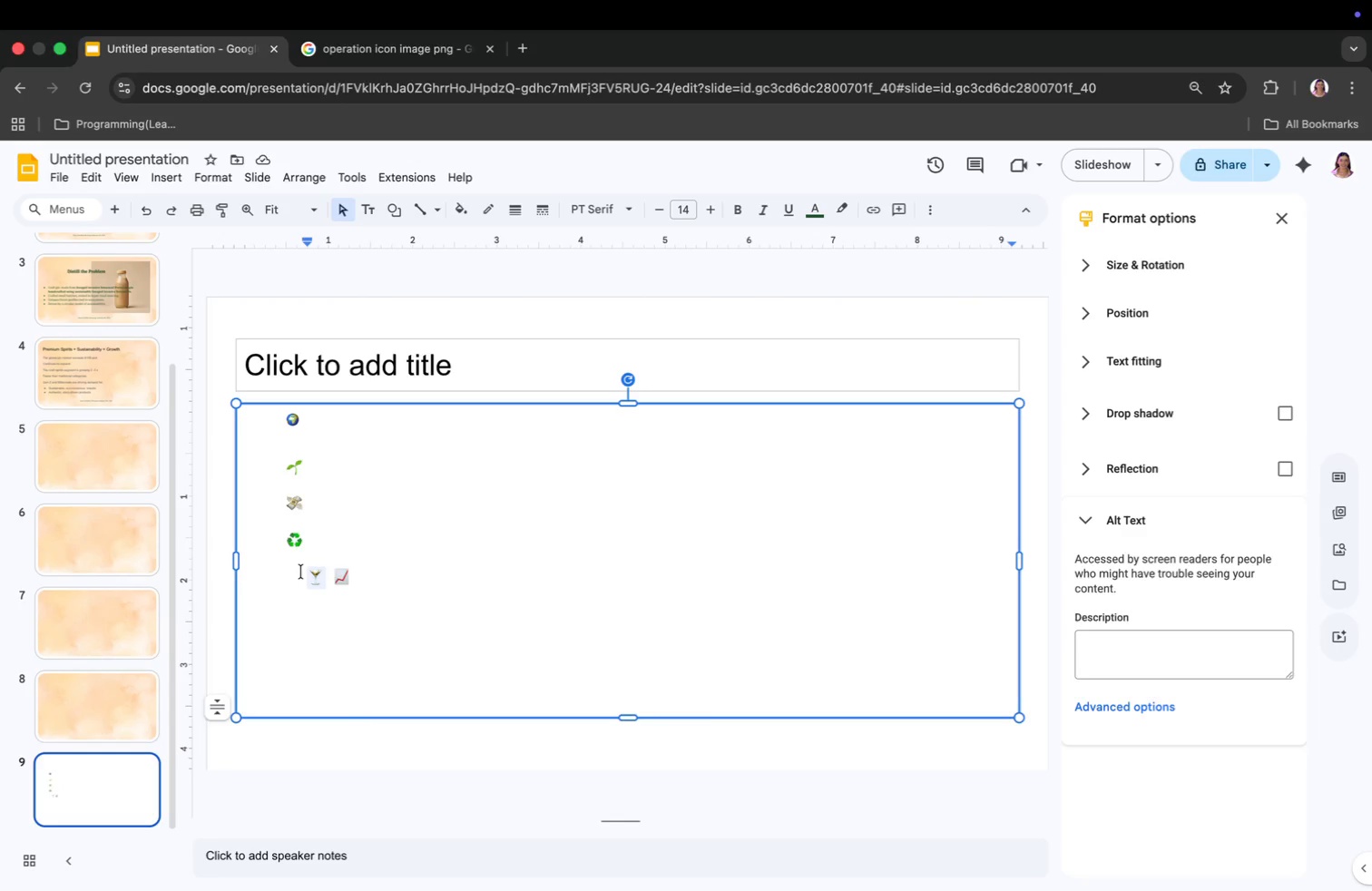 
key(Meta+C)
 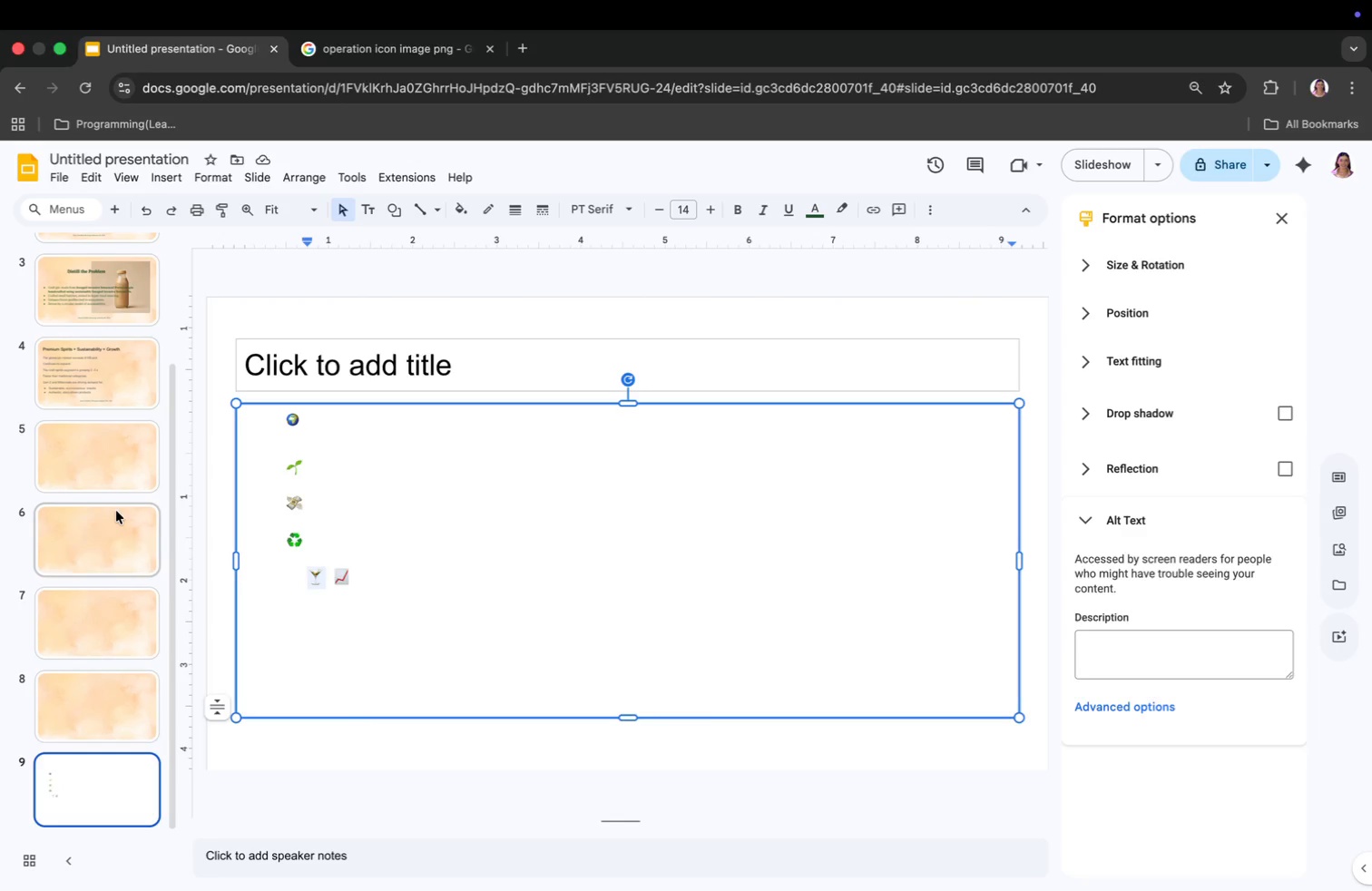 
scroll: coordinate [116, 511], scroll_direction: up, amount: 22.0
 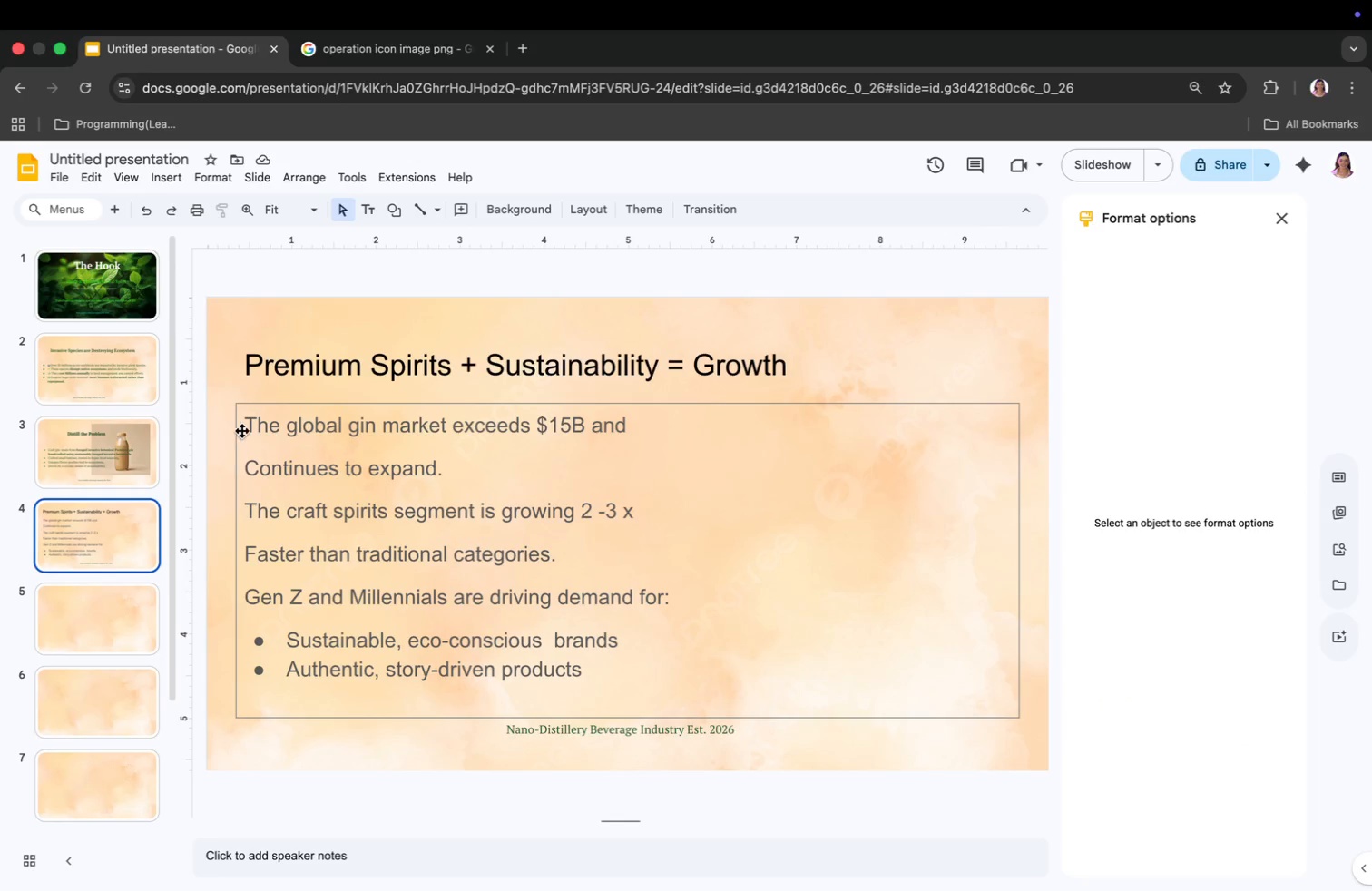 
left_click([247, 426])
 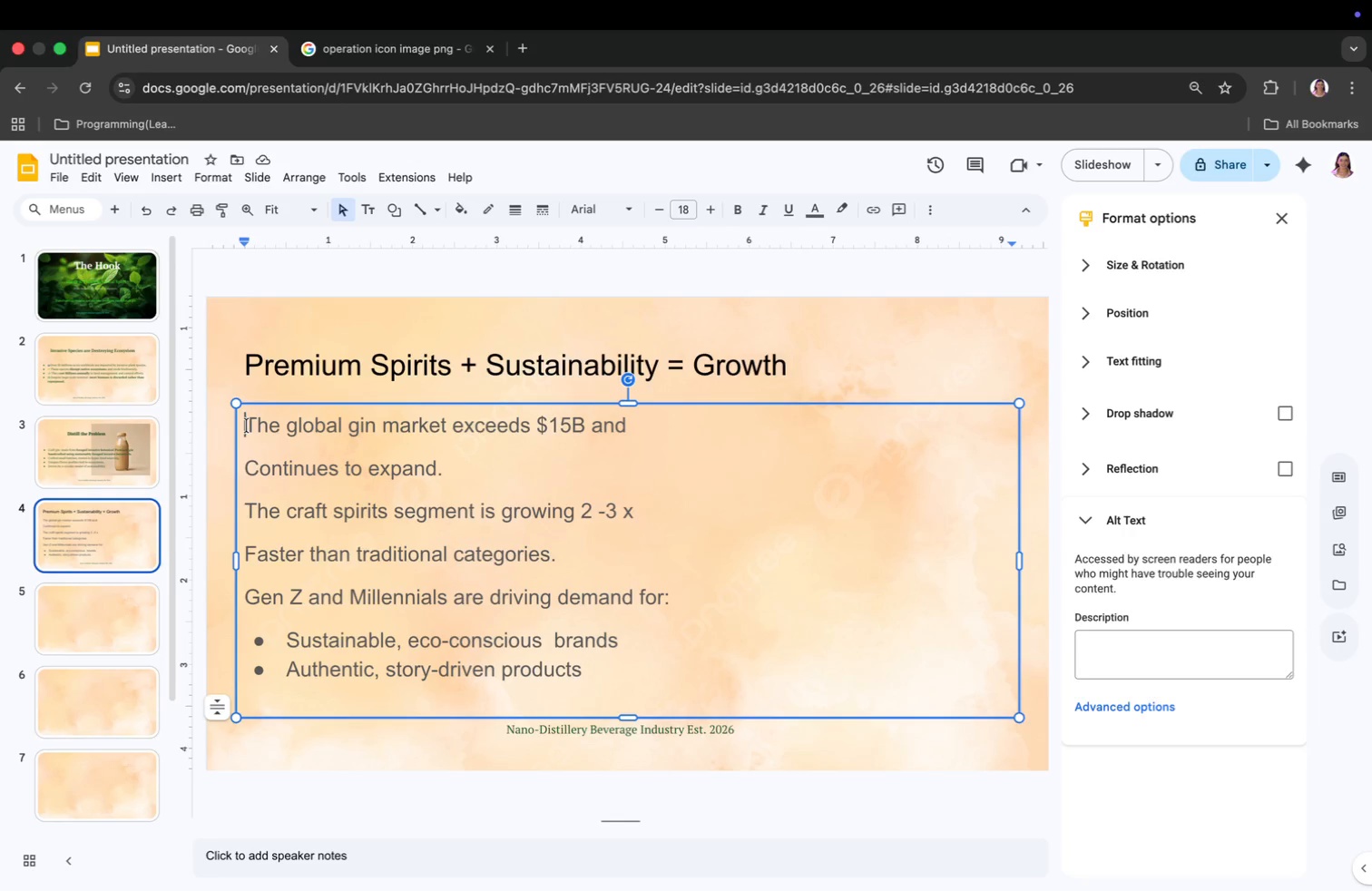 
key(Meta+CommandLeft)
 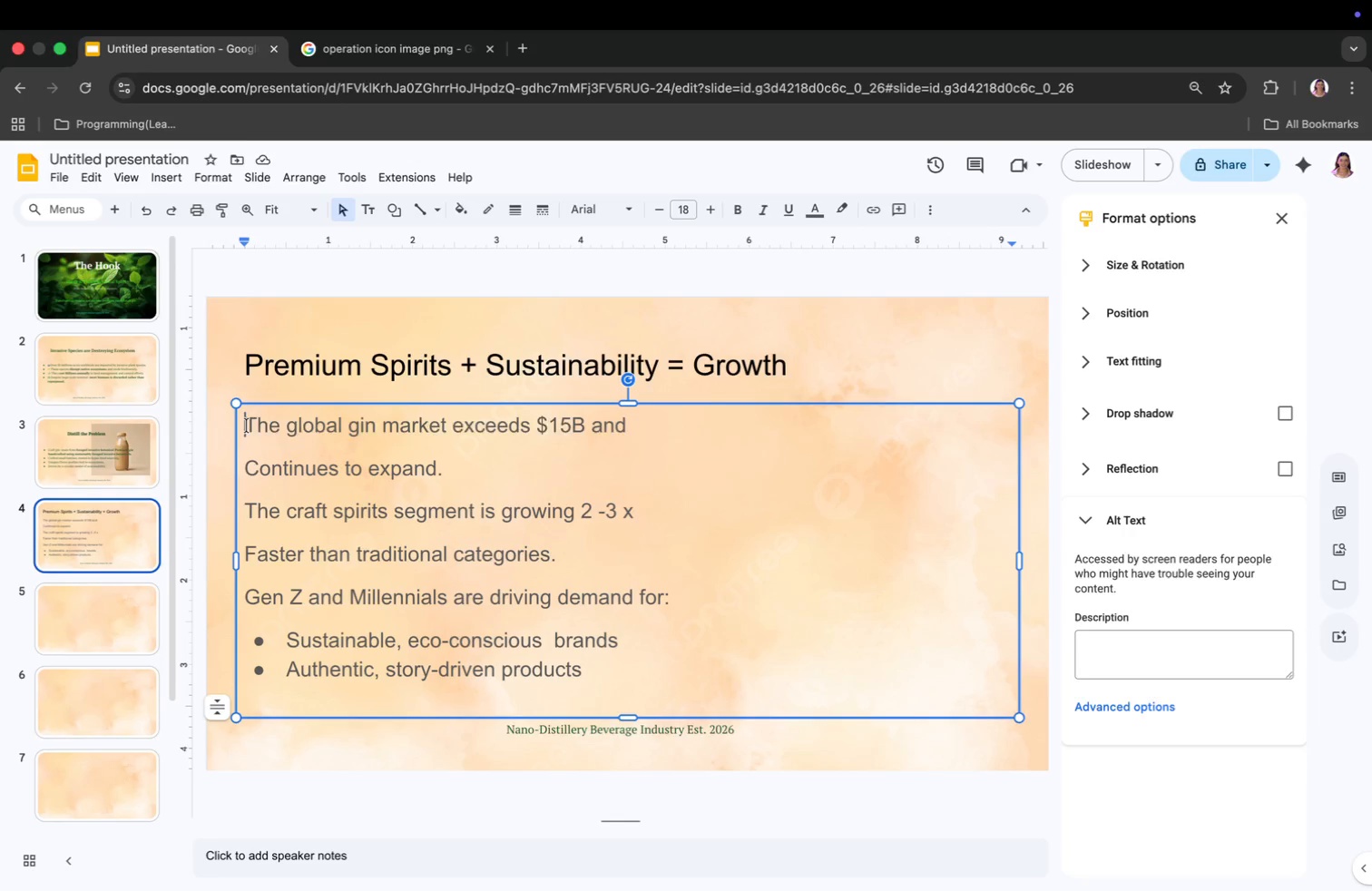 
key(Meta+V)
 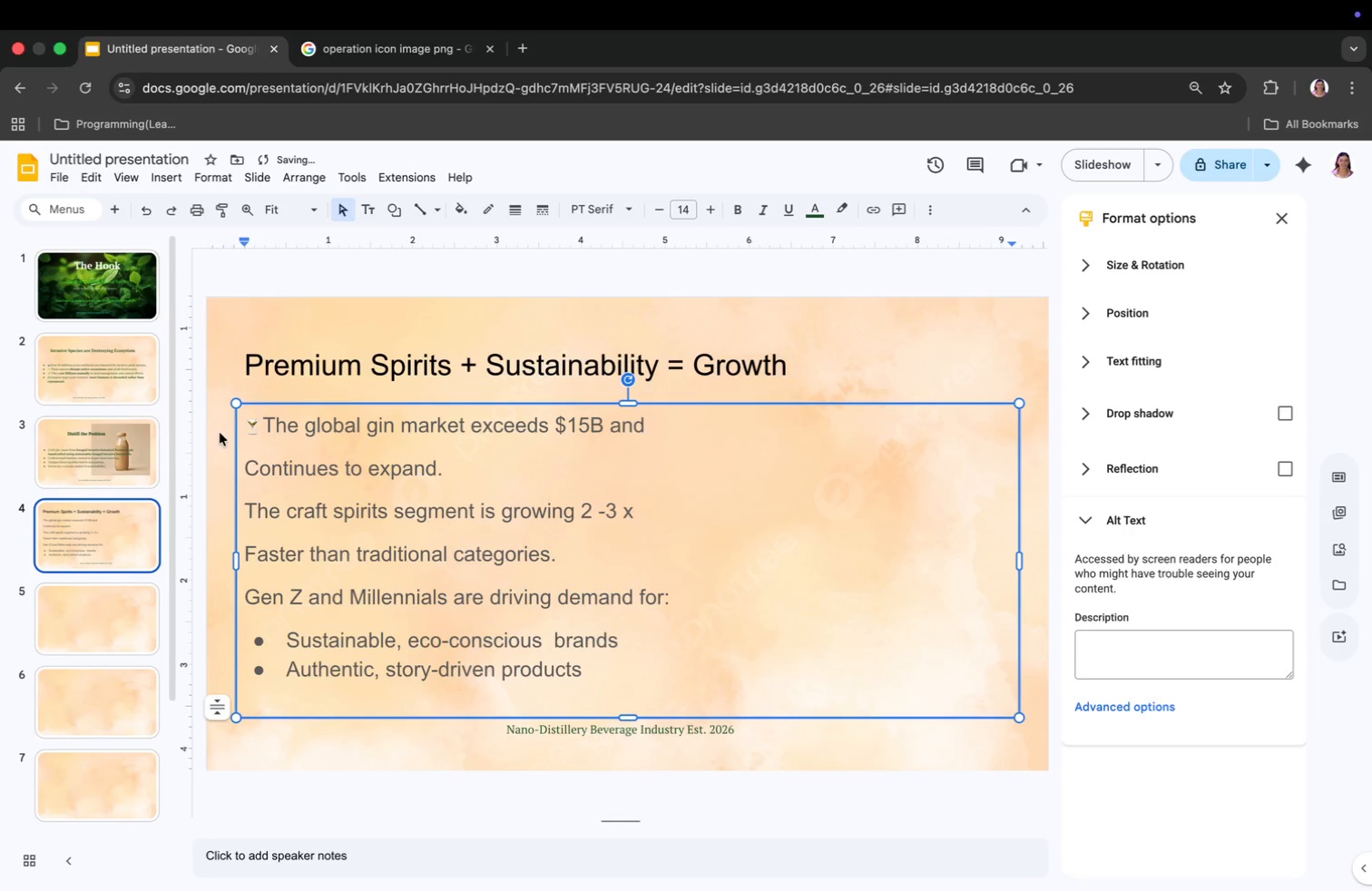 
key(Space)
 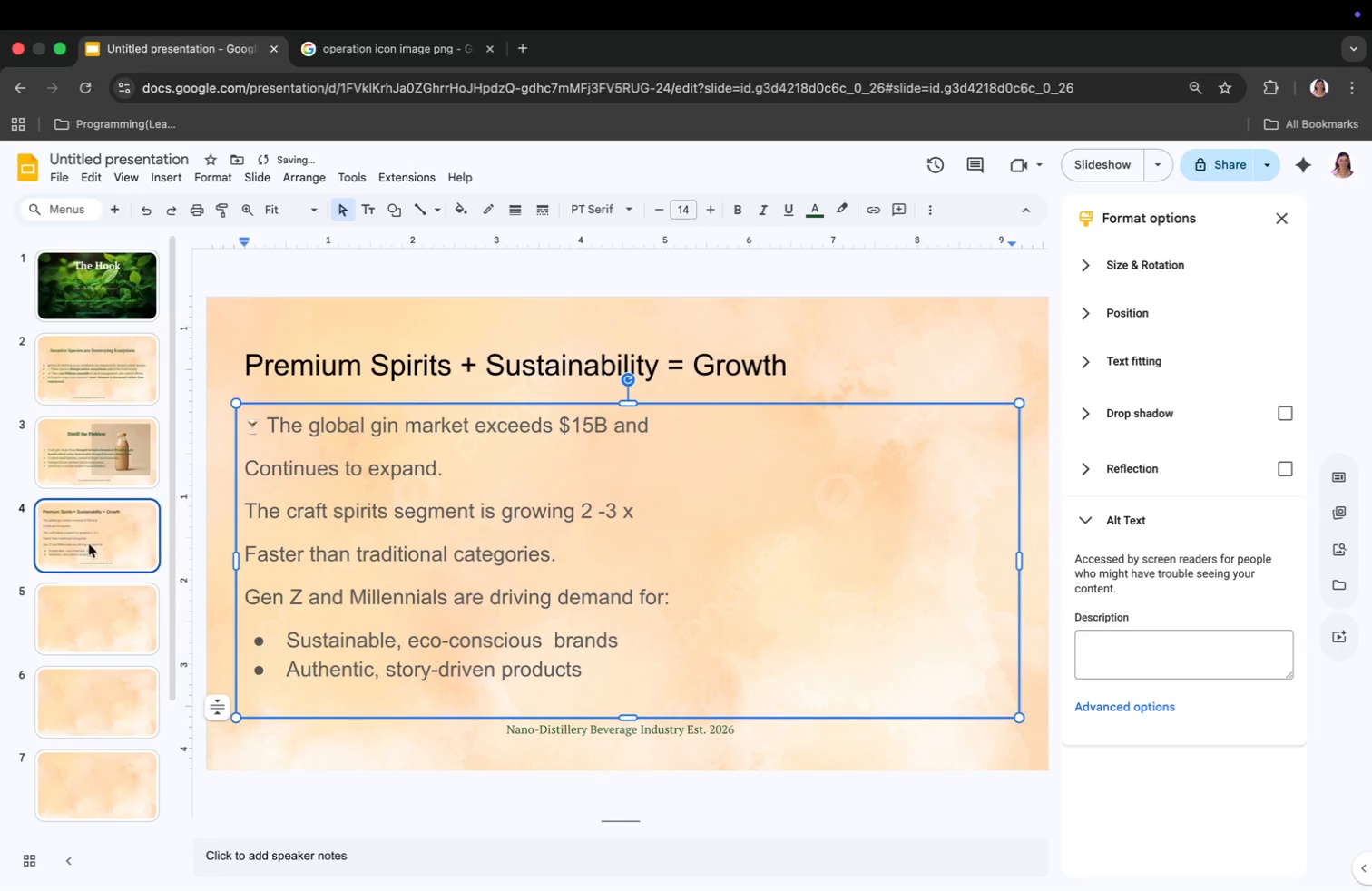 
scroll: coordinate [85, 549], scroll_direction: down, amount: 48.0
 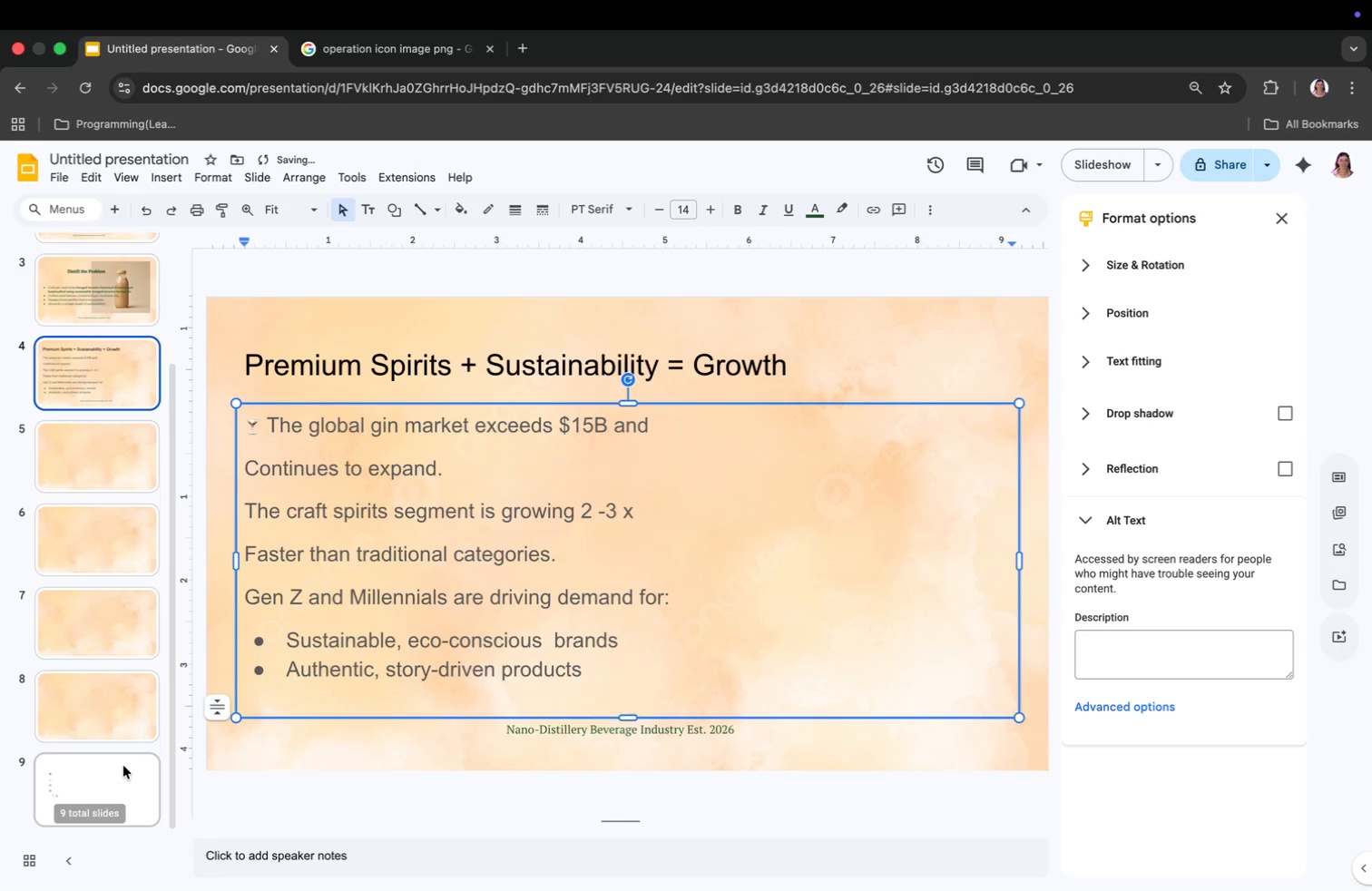 
left_click([120, 783])
 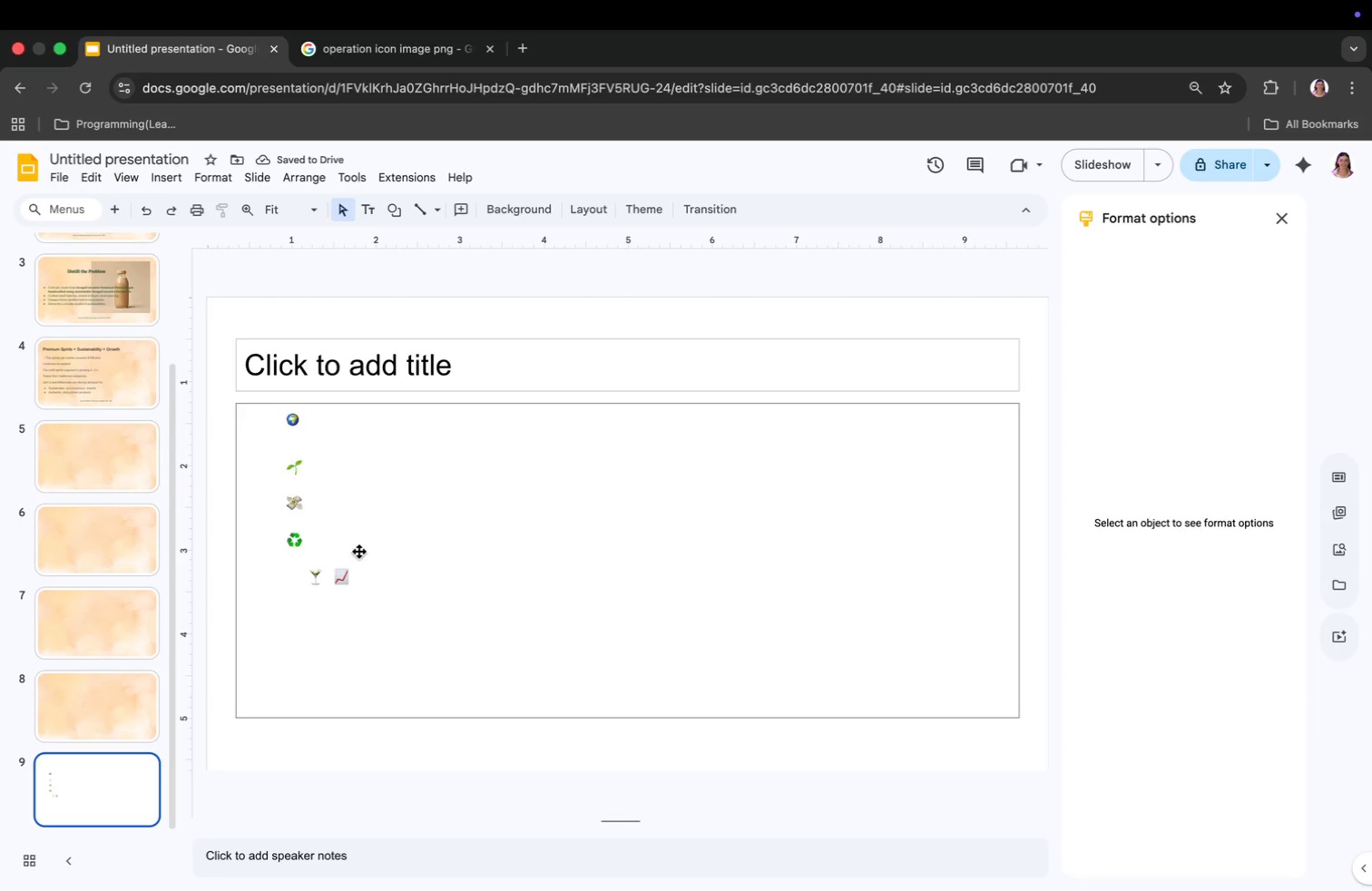 
left_click([354, 580])
 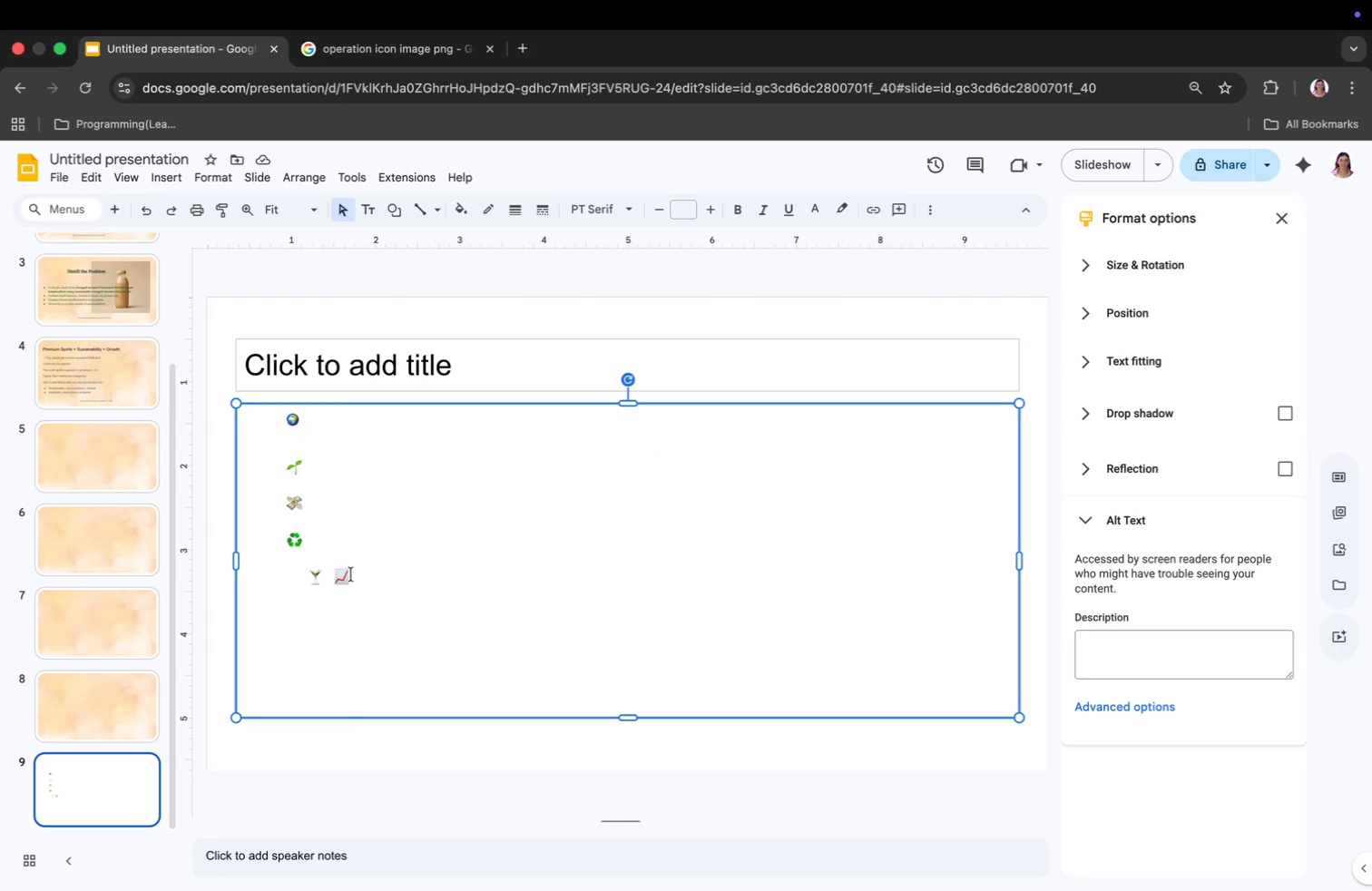 
left_click_drag(start_coordinate=[350, 576], to_coordinate=[330, 574])
 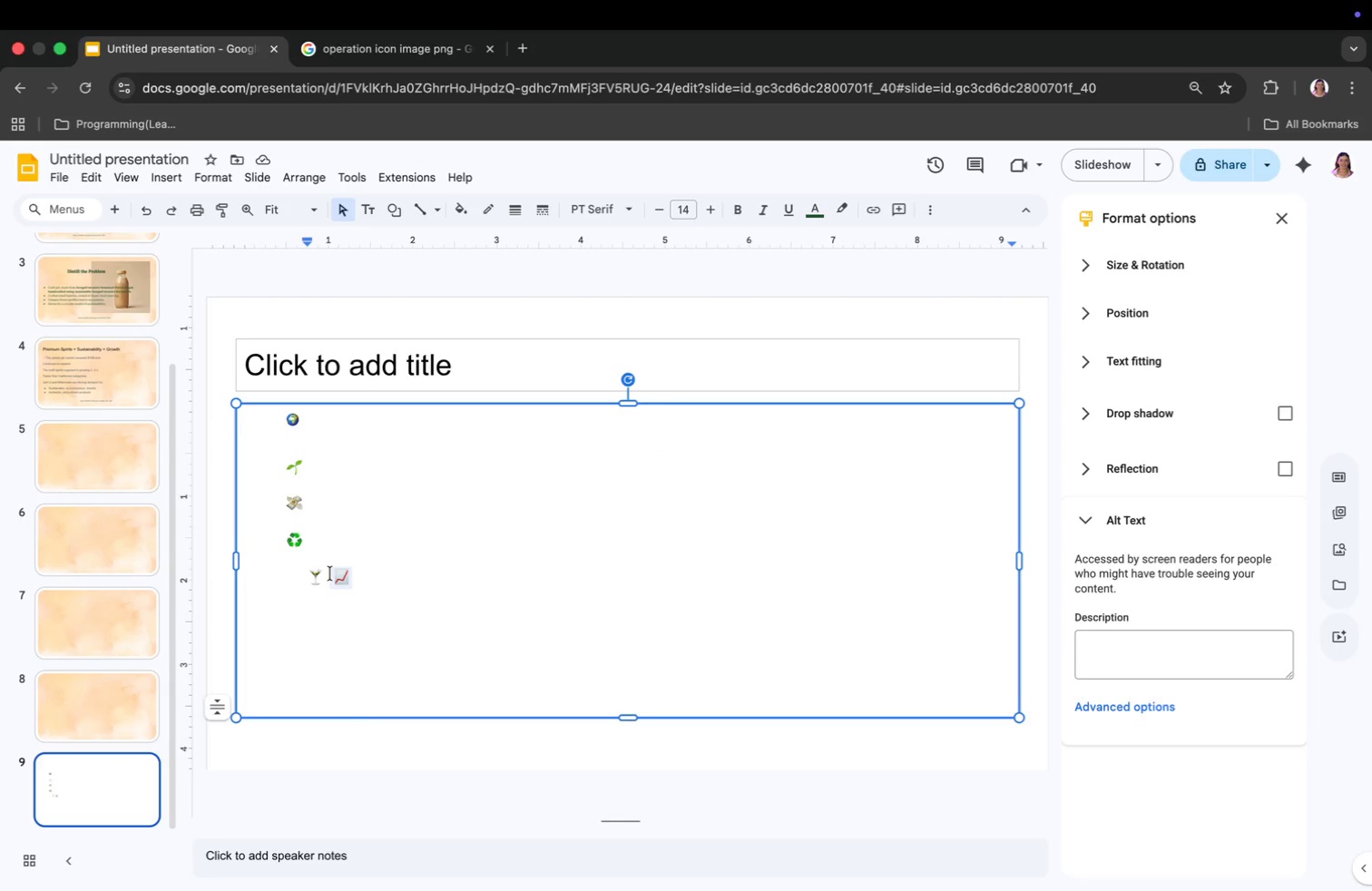 
key(Meta+CommandLeft)
 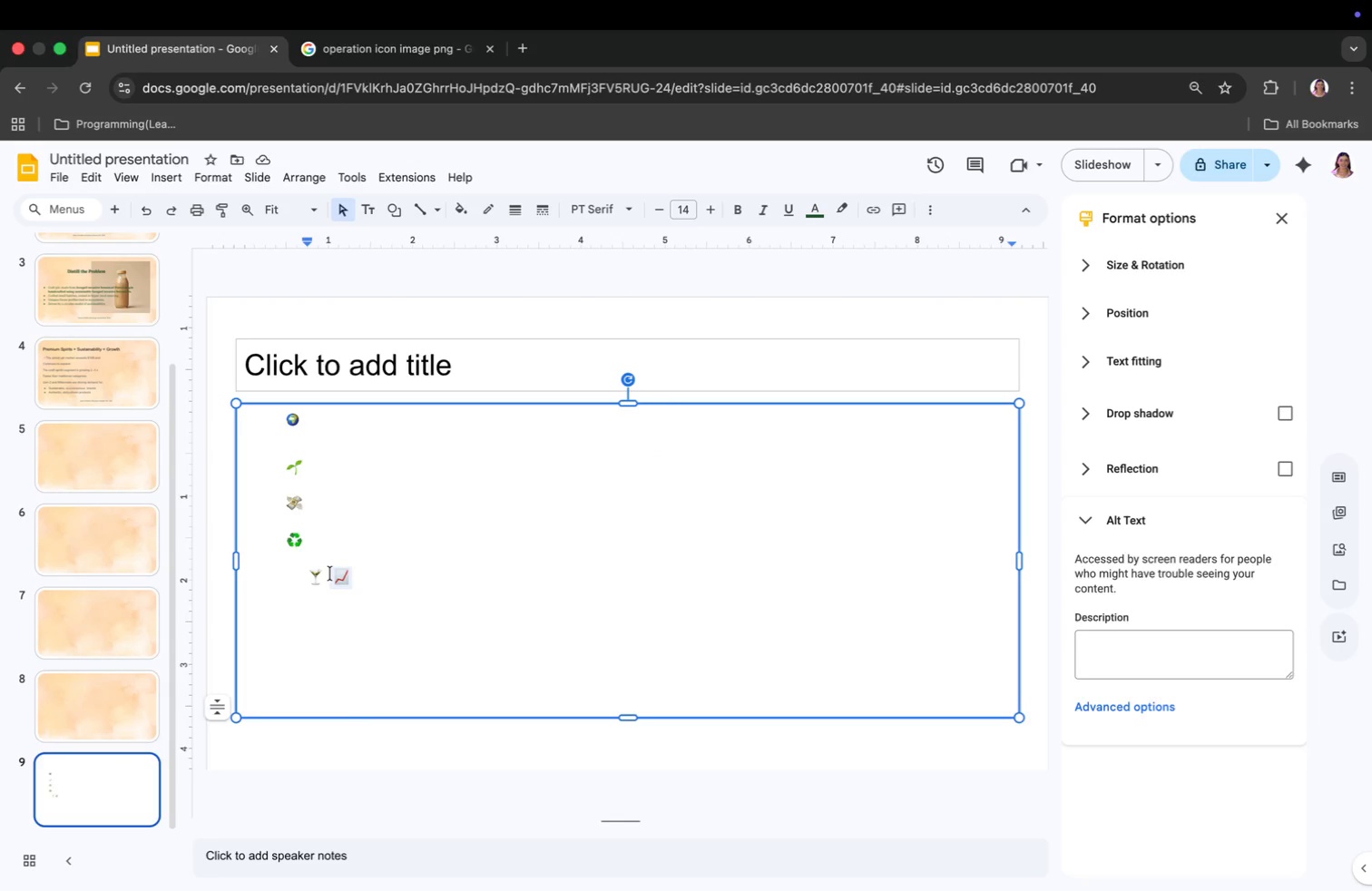 
key(Meta+C)
 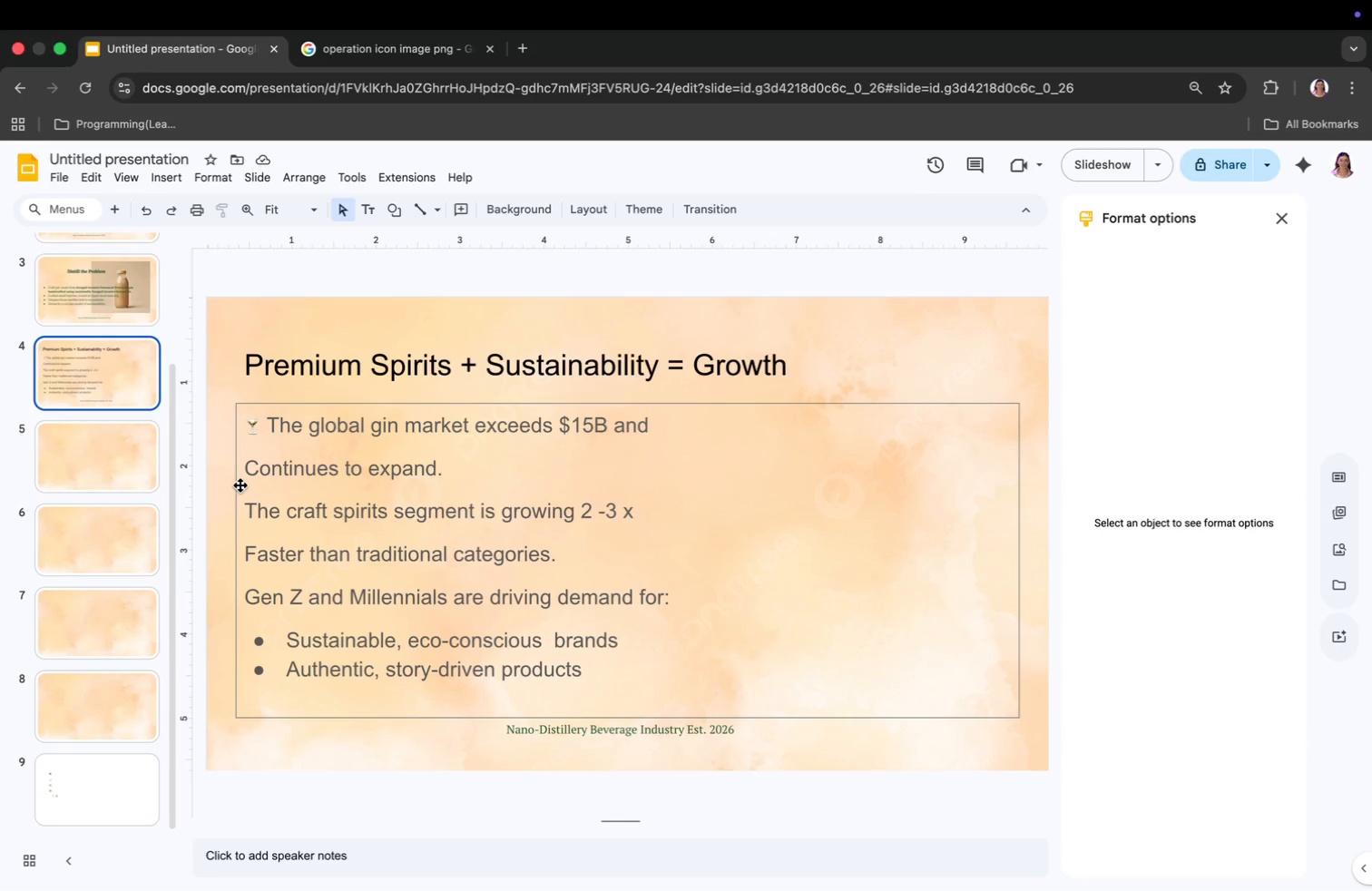 
left_click([246, 473])
 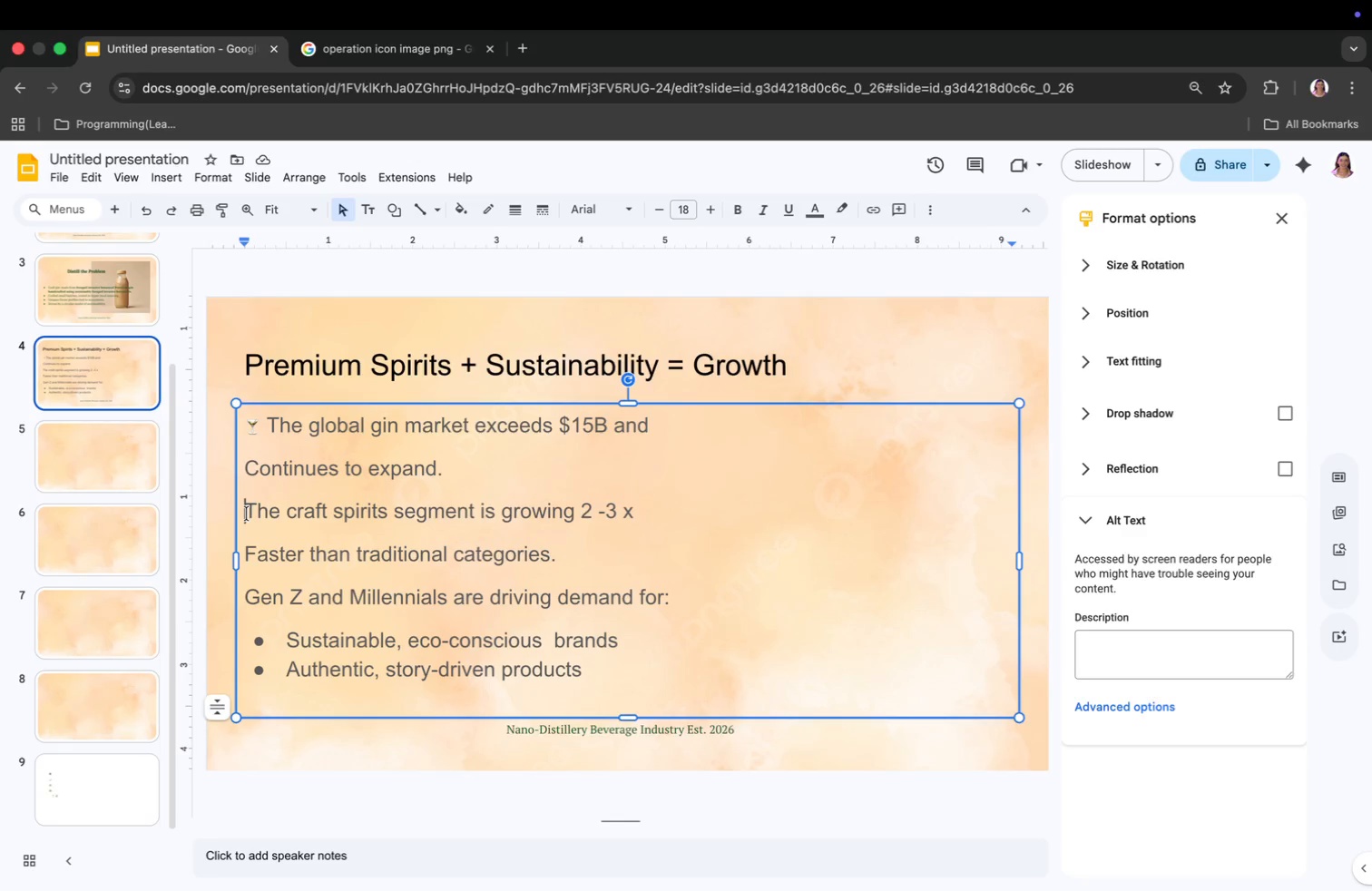 
key(Meta+CommandLeft)
 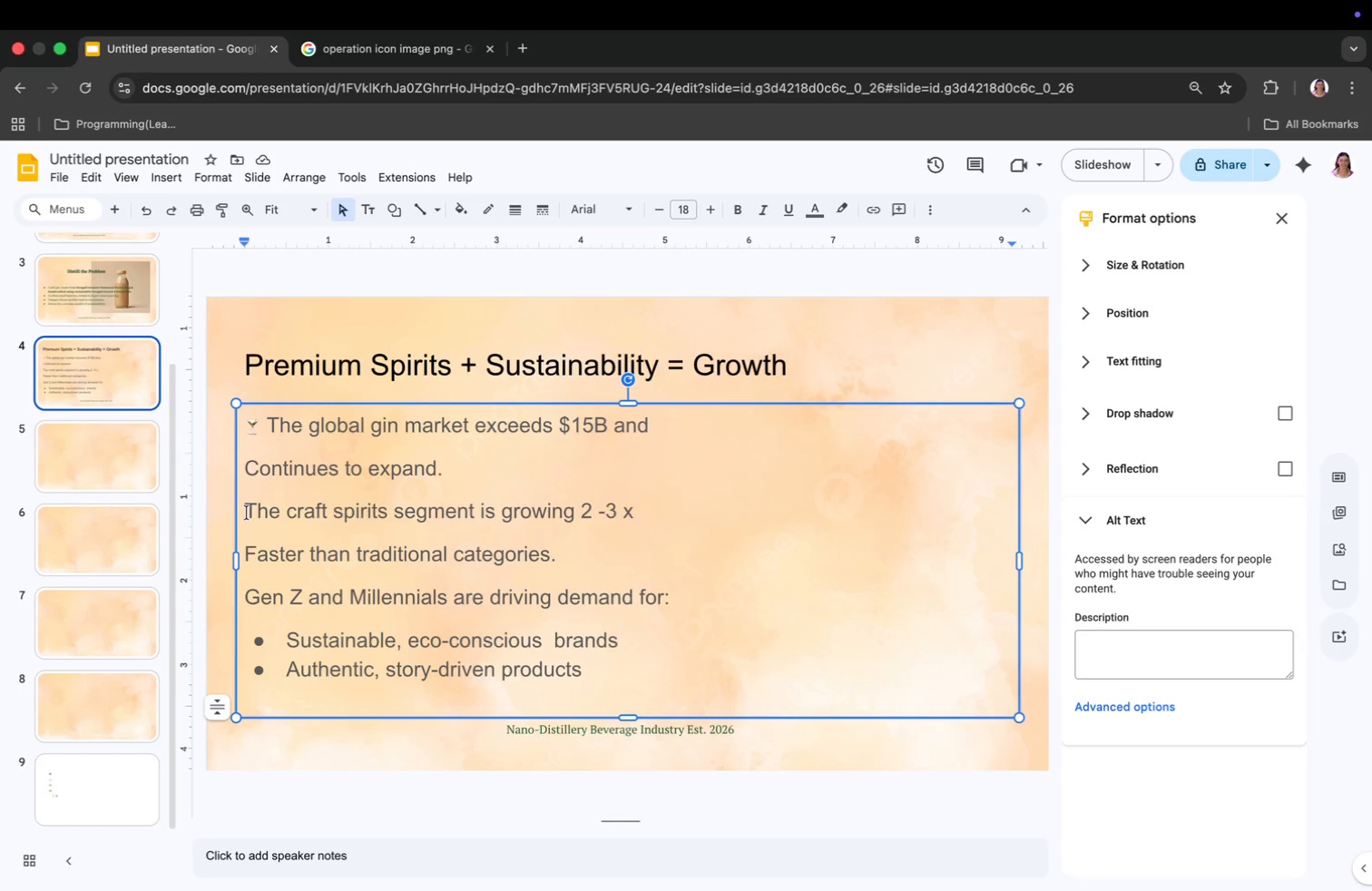 
key(Meta+V)
 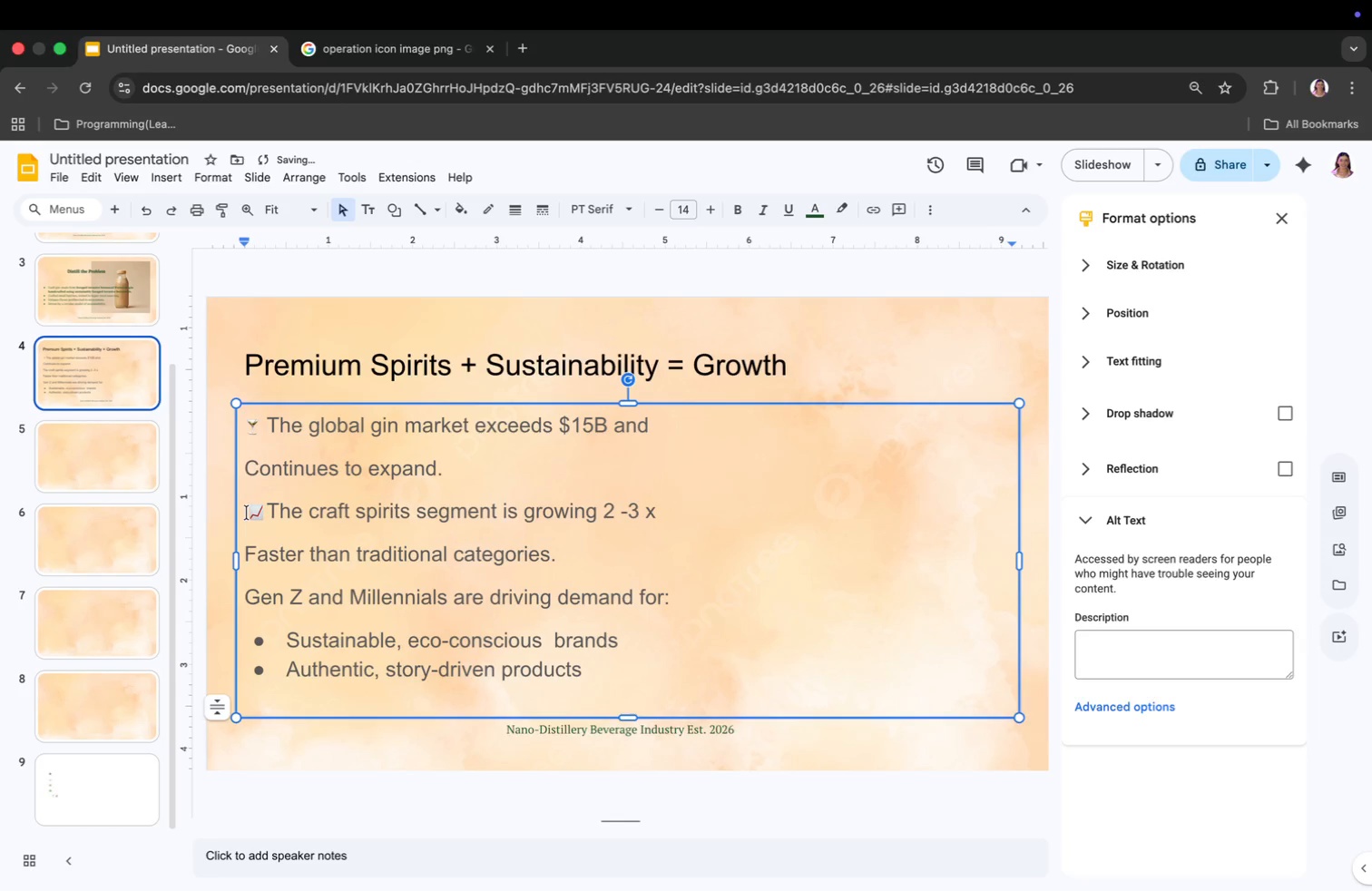 
key(Space)
 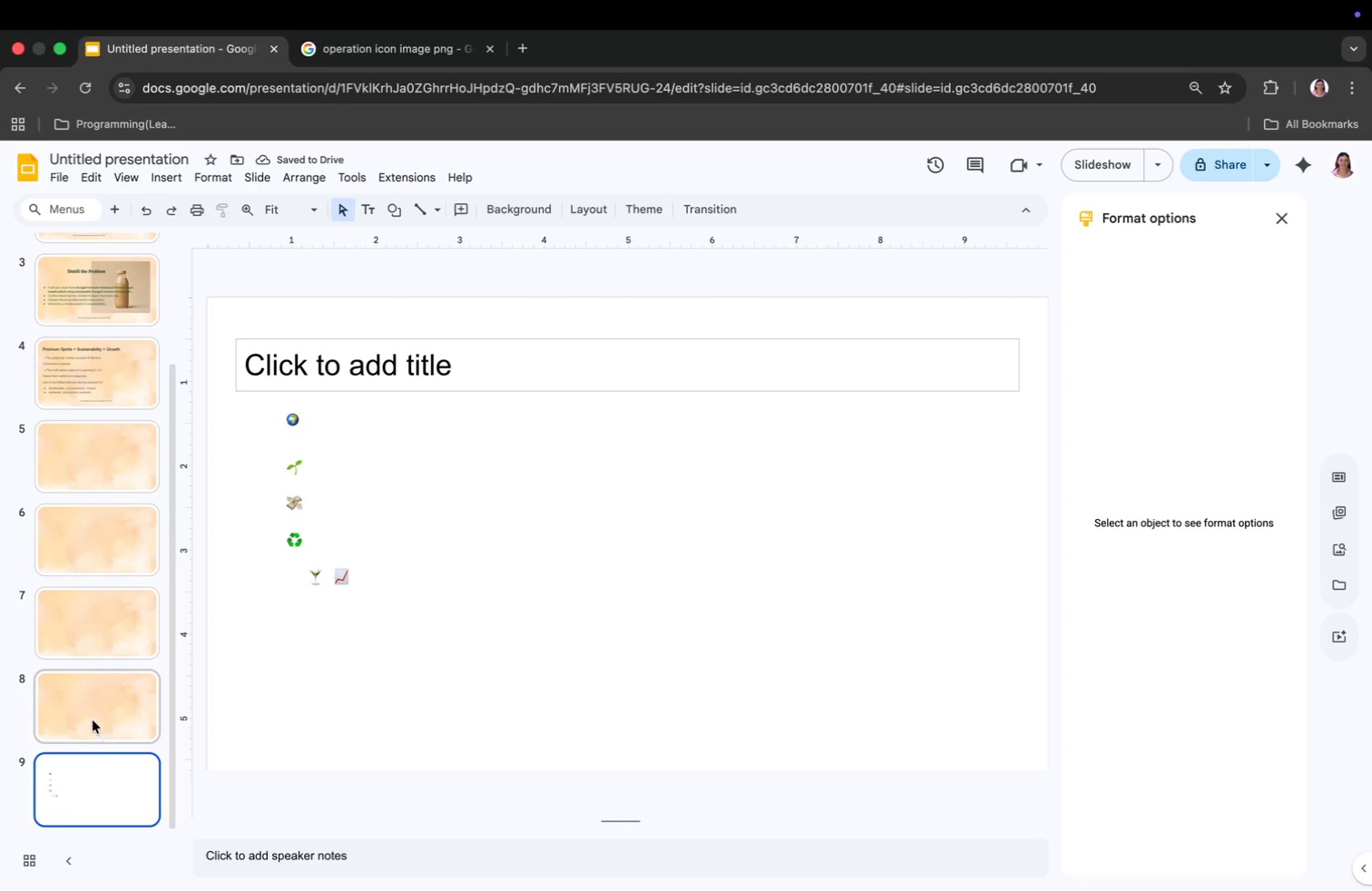 
left_click_drag(start_coordinate=[301, 463], to_coordinate=[285, 463])
 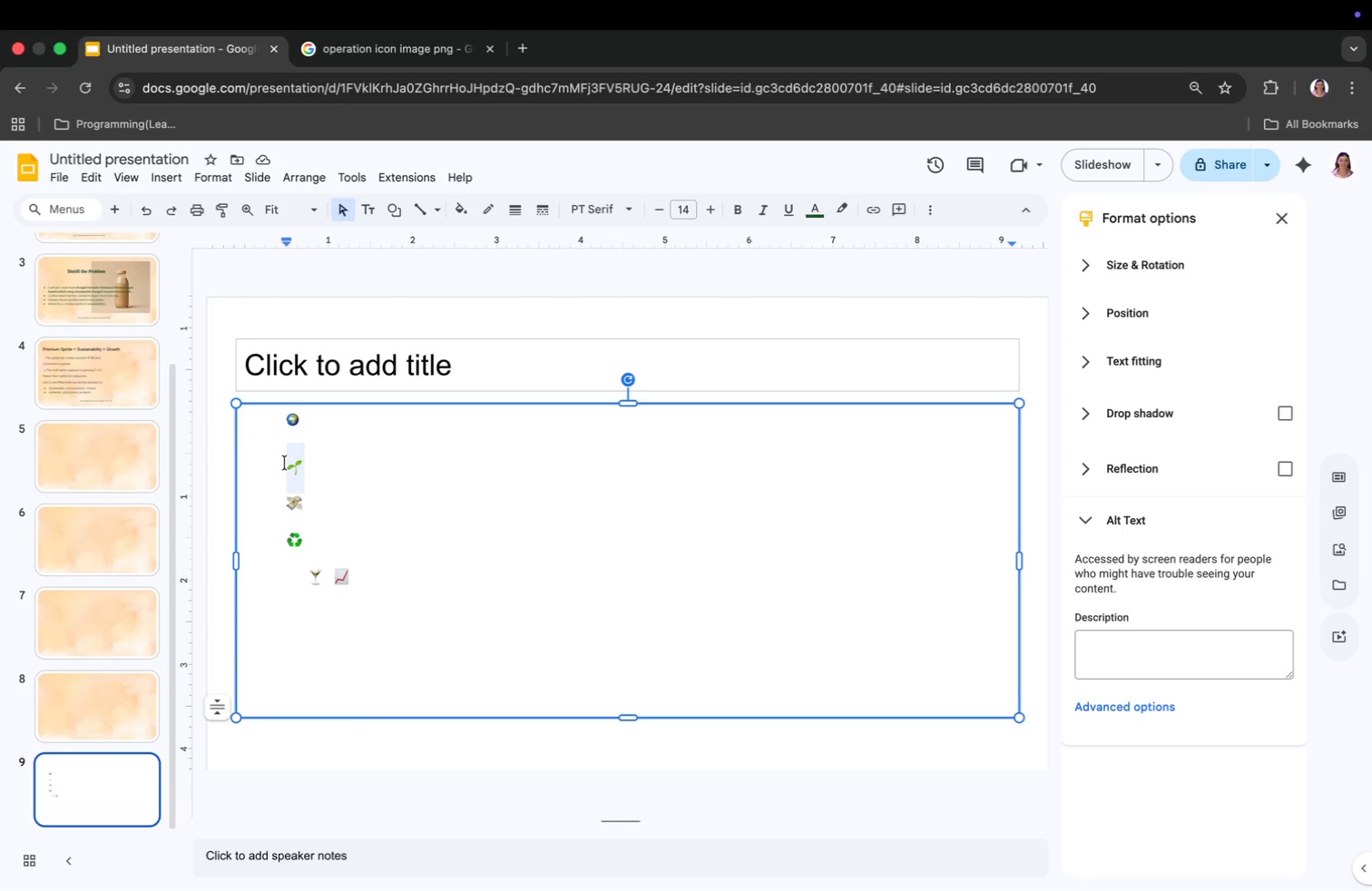 
key(Meta+CommandLeft)
 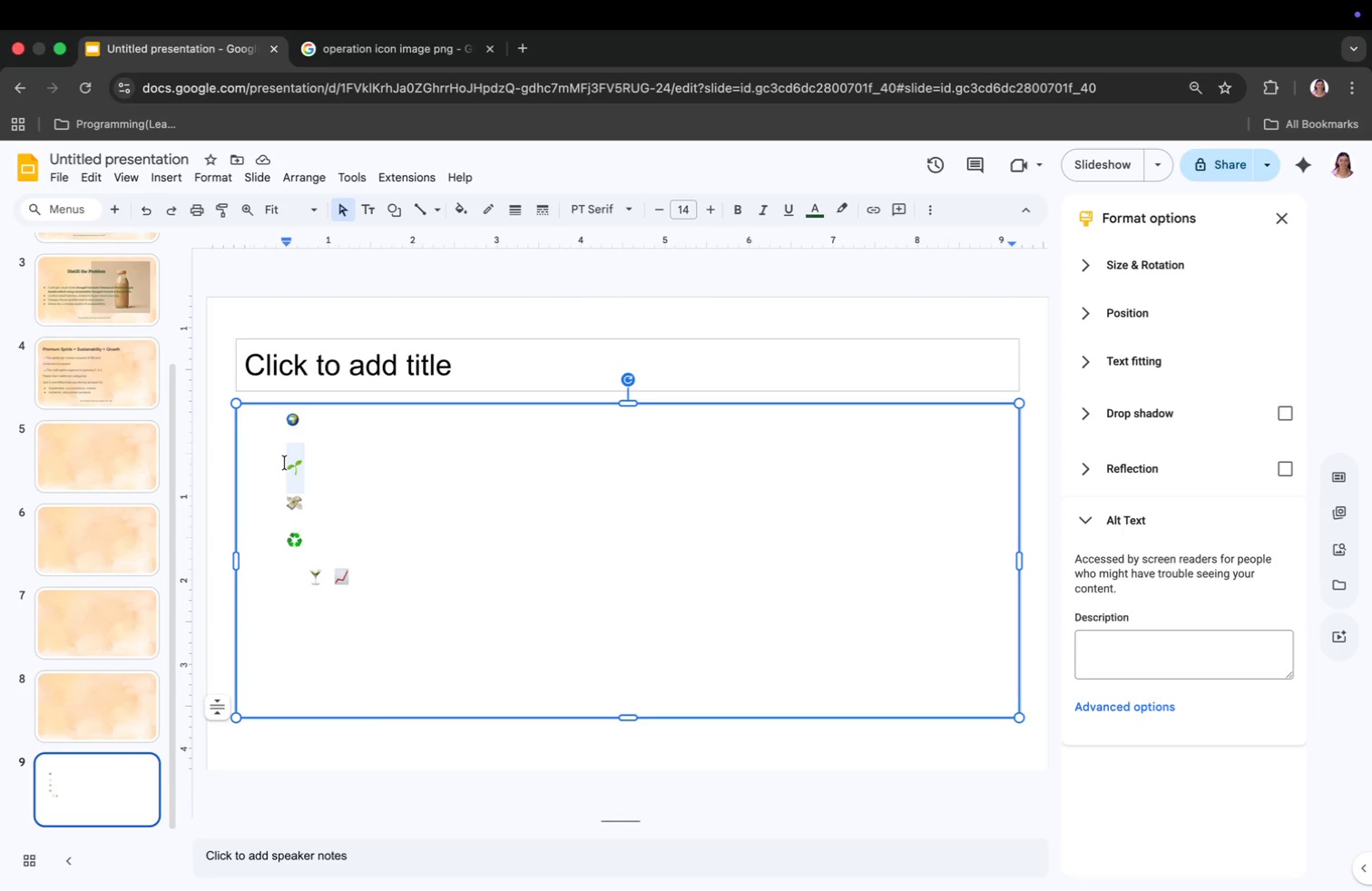 
key(Meta+C)
 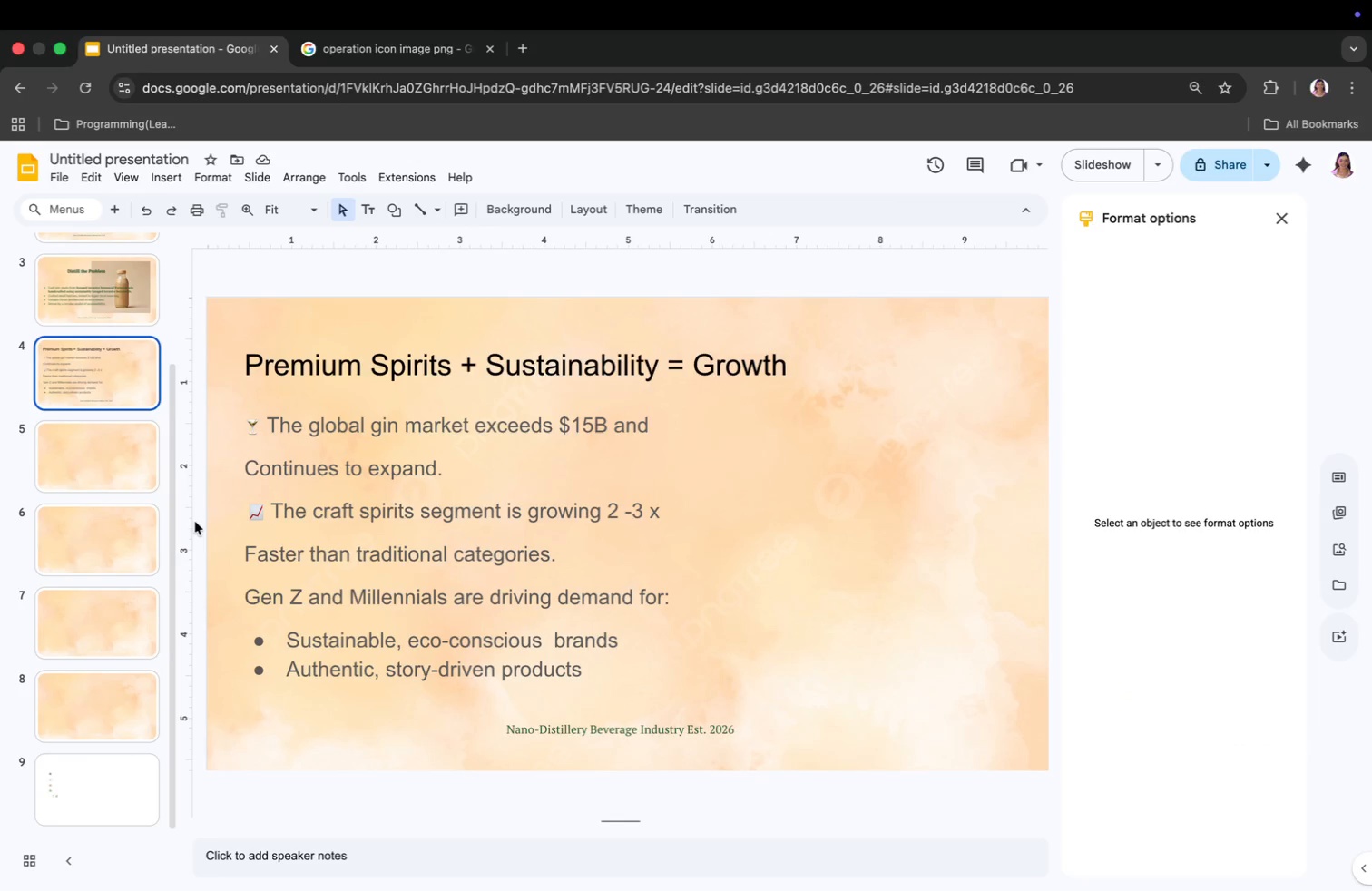 
left_click([242, 552])
 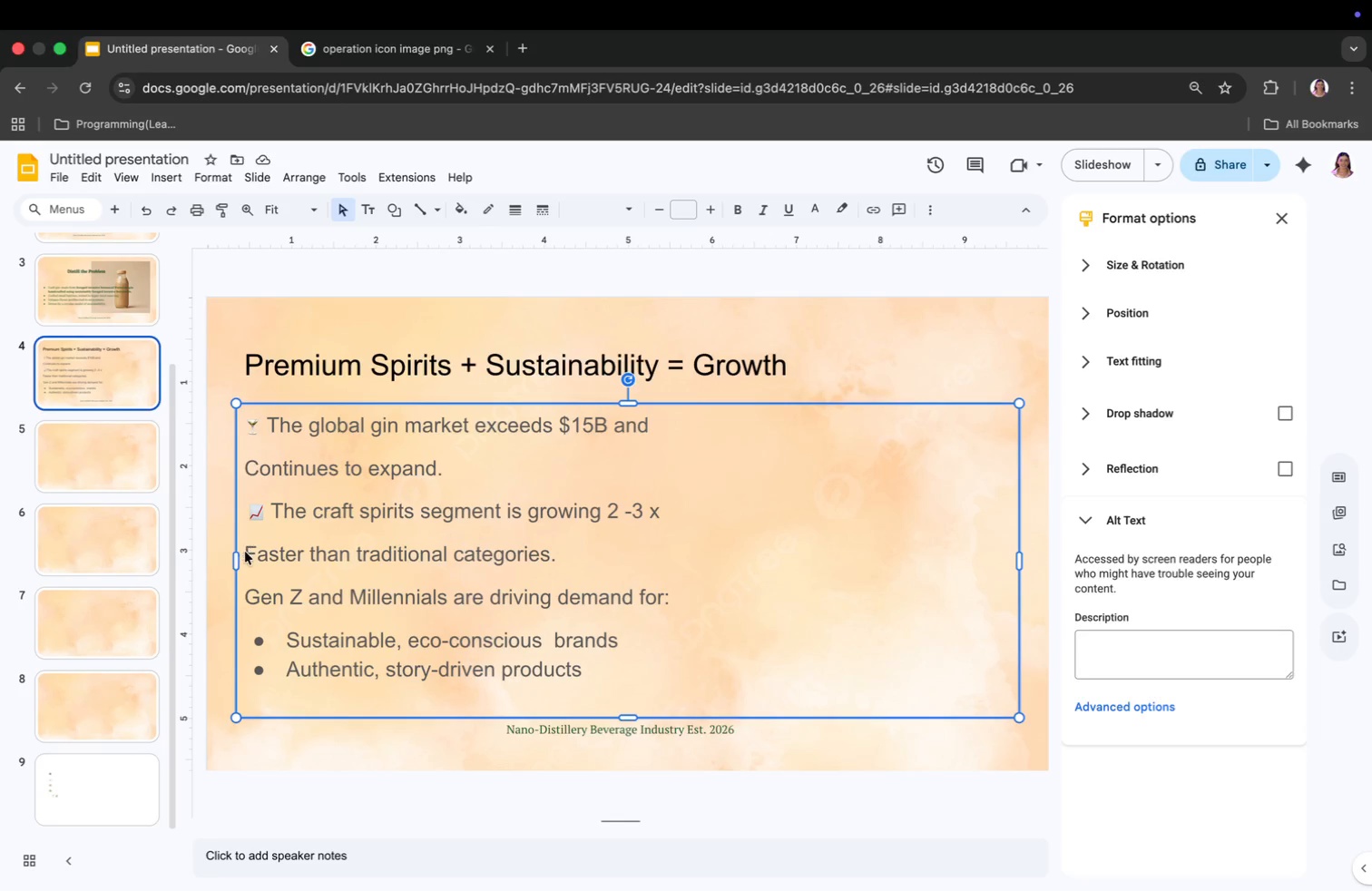 
left_click([244, 552])
 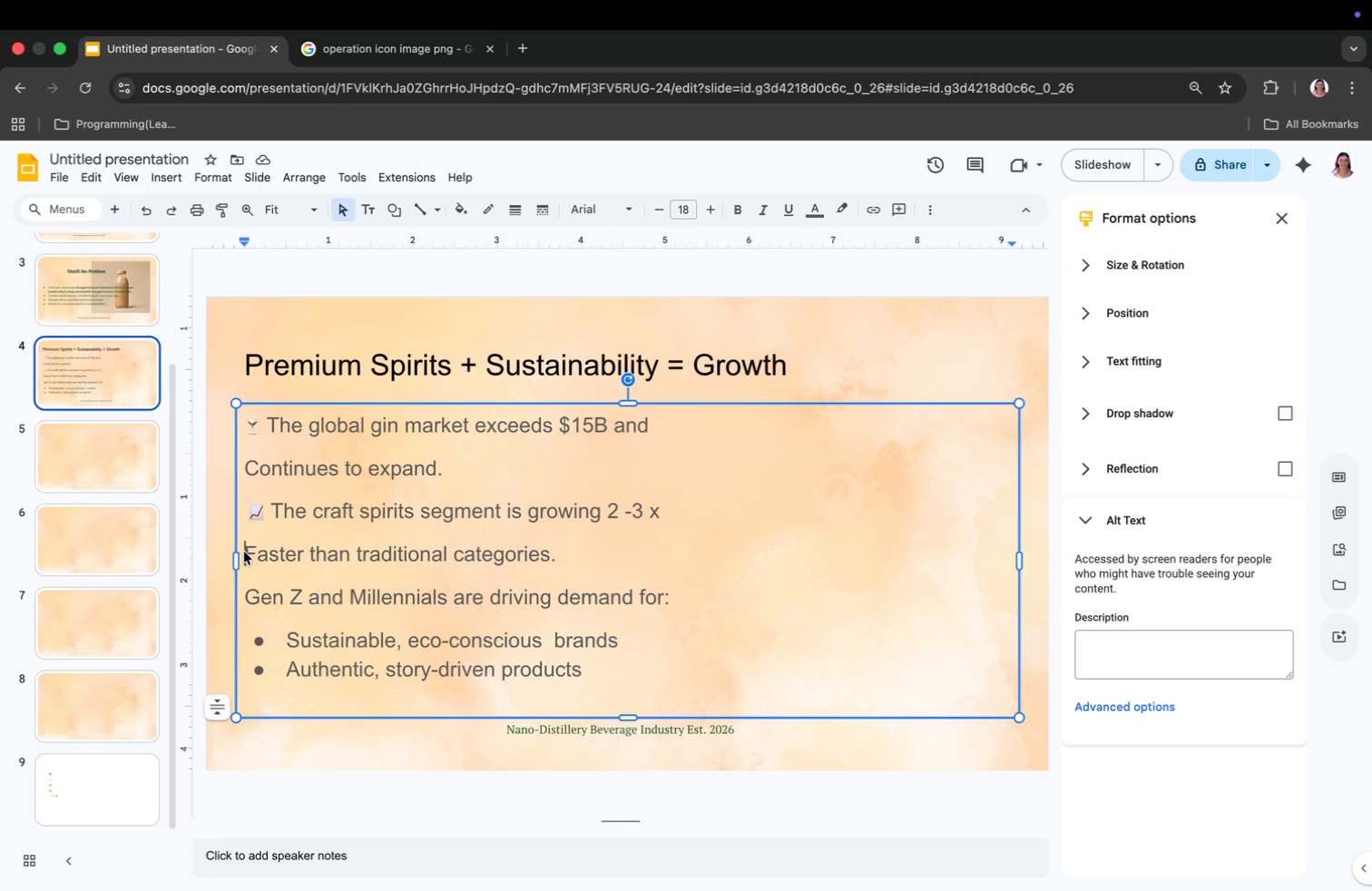 
key(Meta+CommandLeft)
 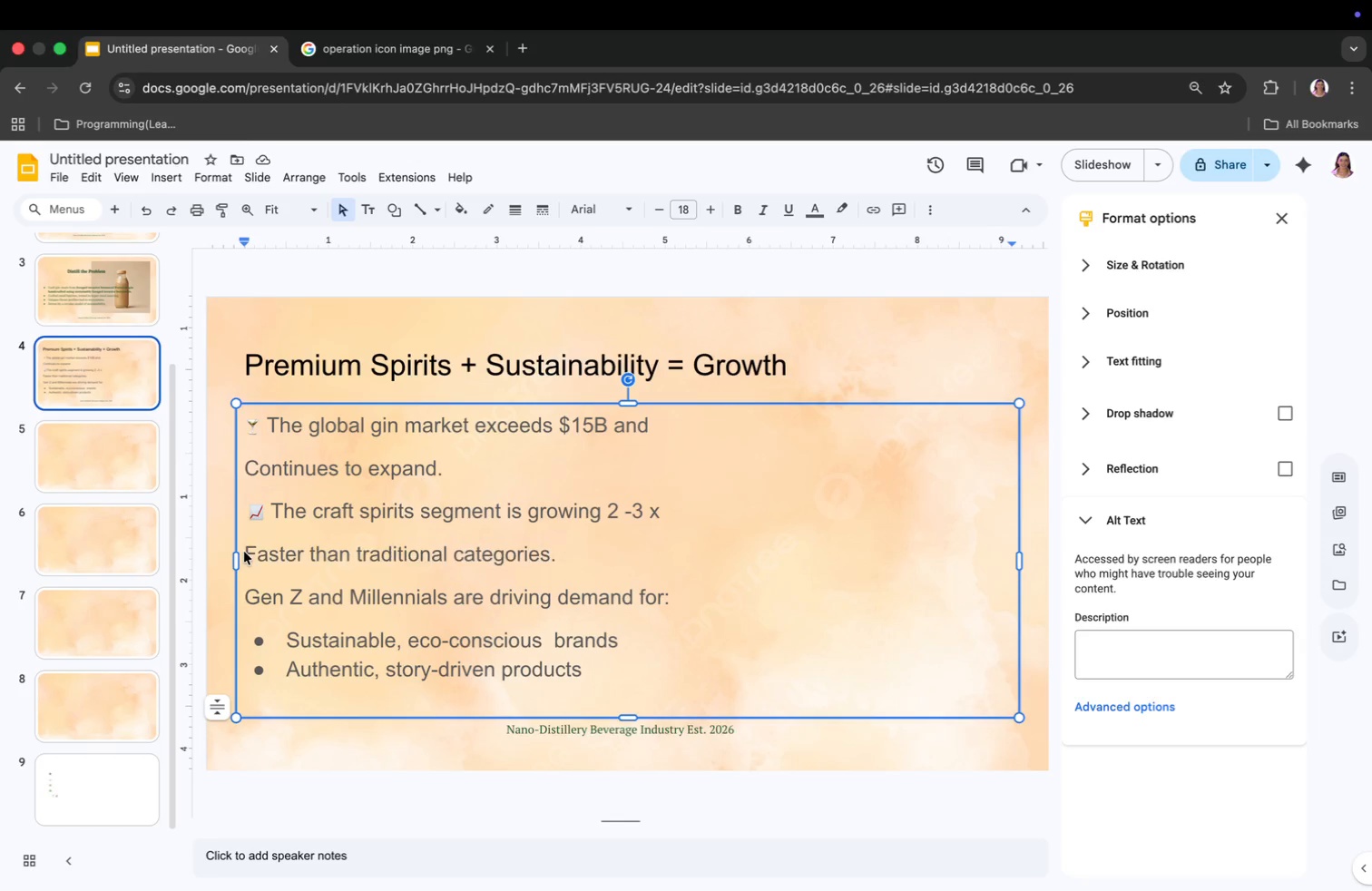 
key(Meta+V)
 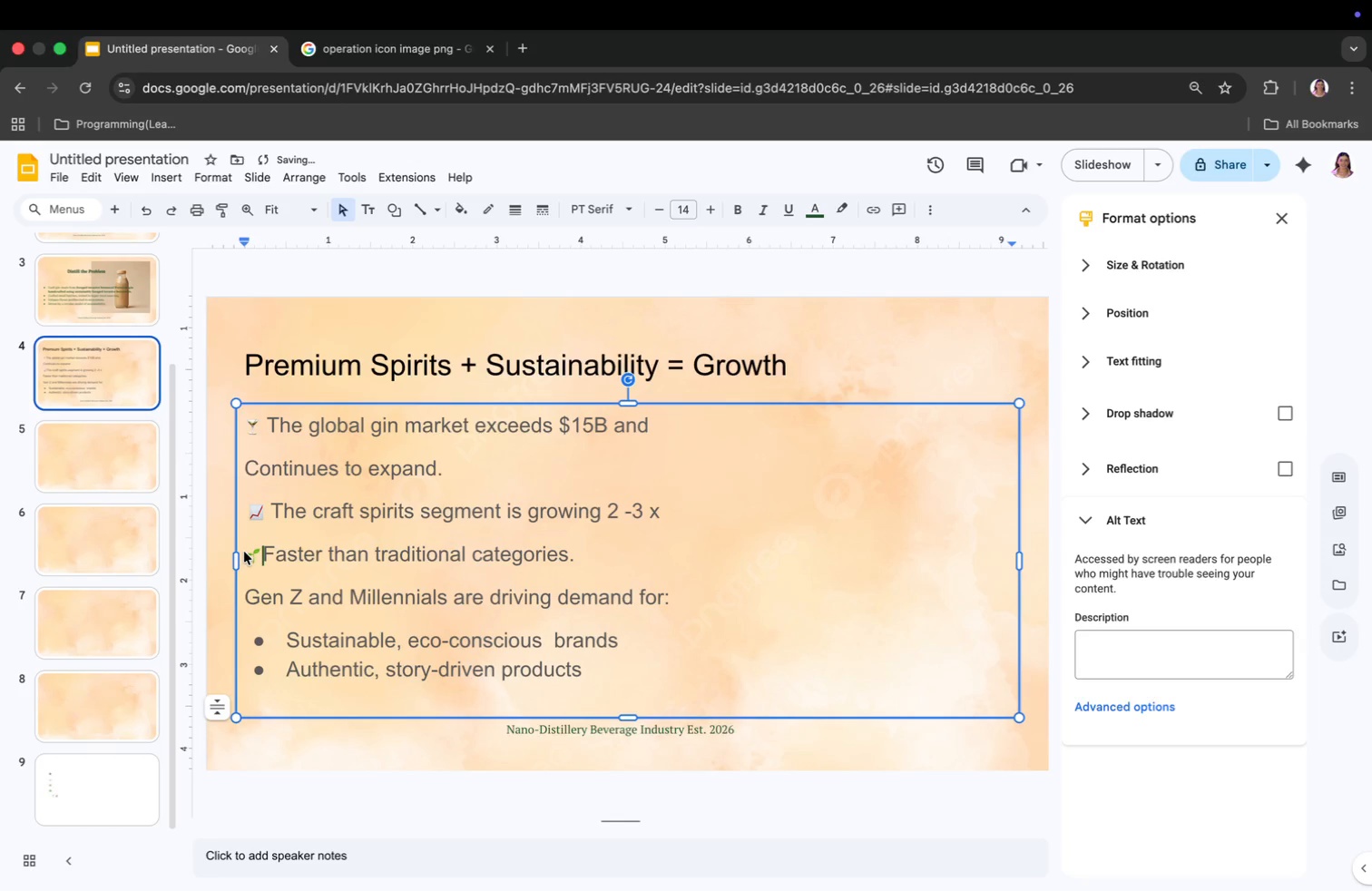 
key(Space)
 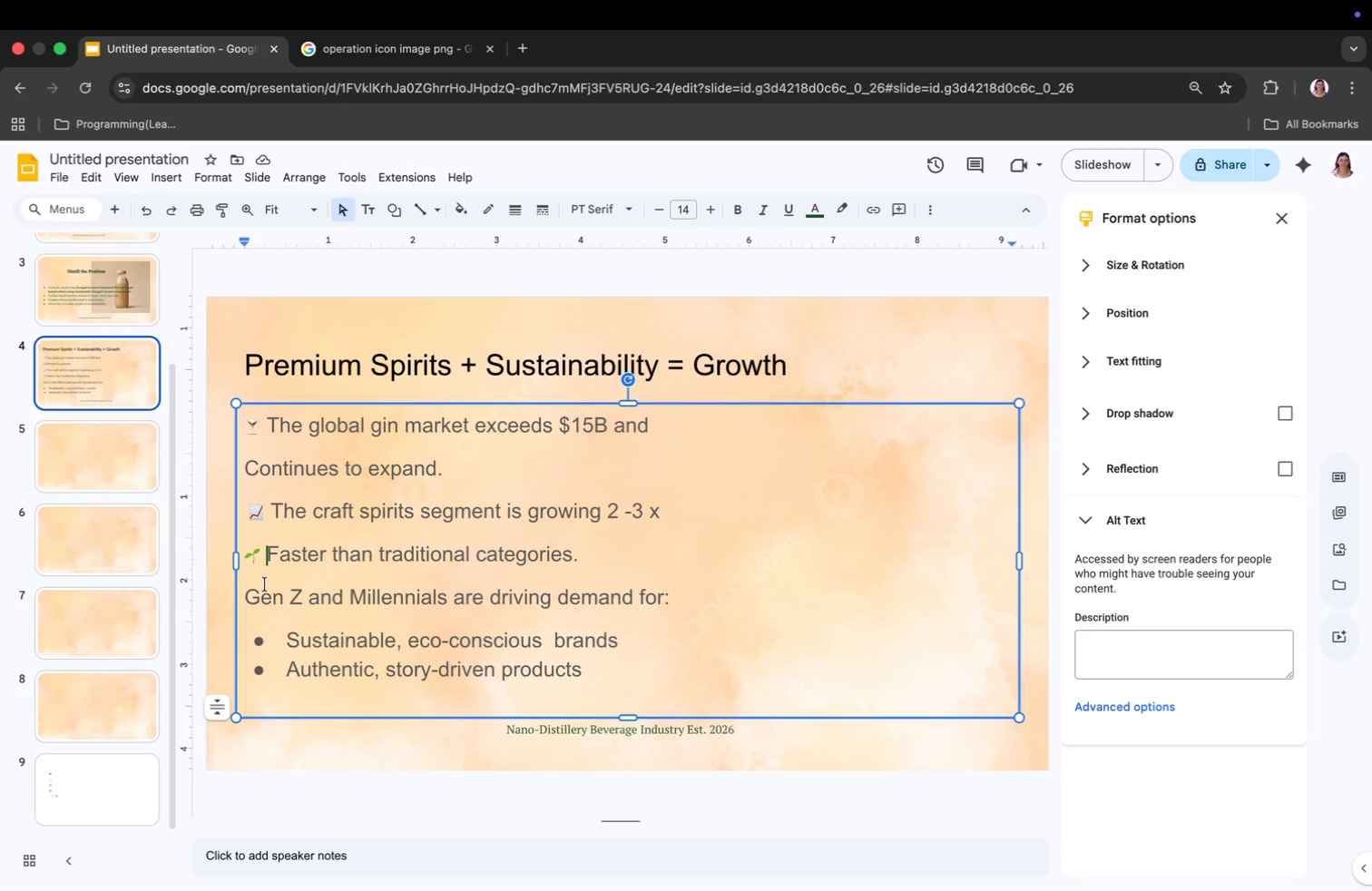 
wait(7.21)
 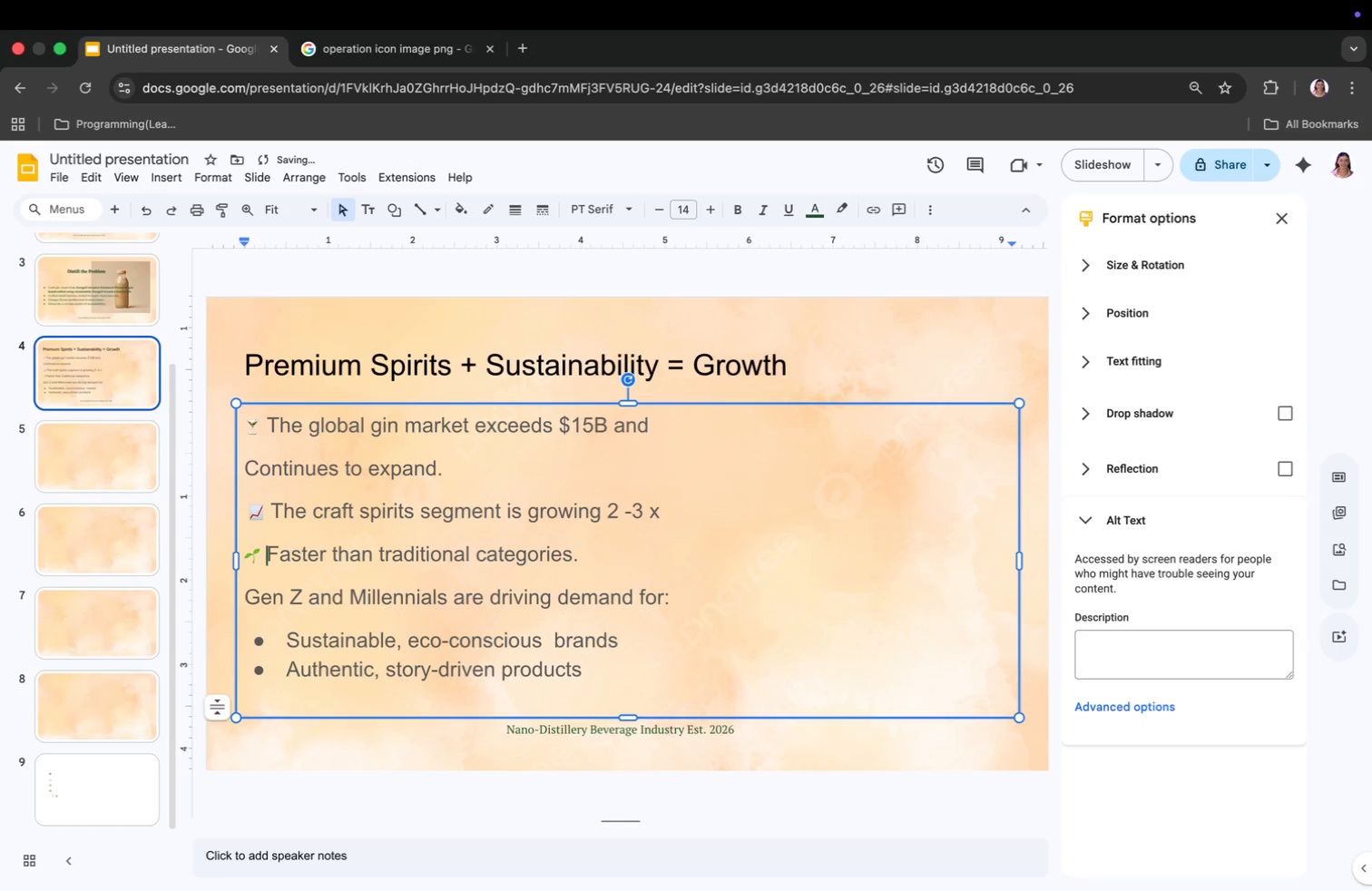 
left_click_drag(start_coordinate=[261, 557], to_coordinate=[243, 553])
 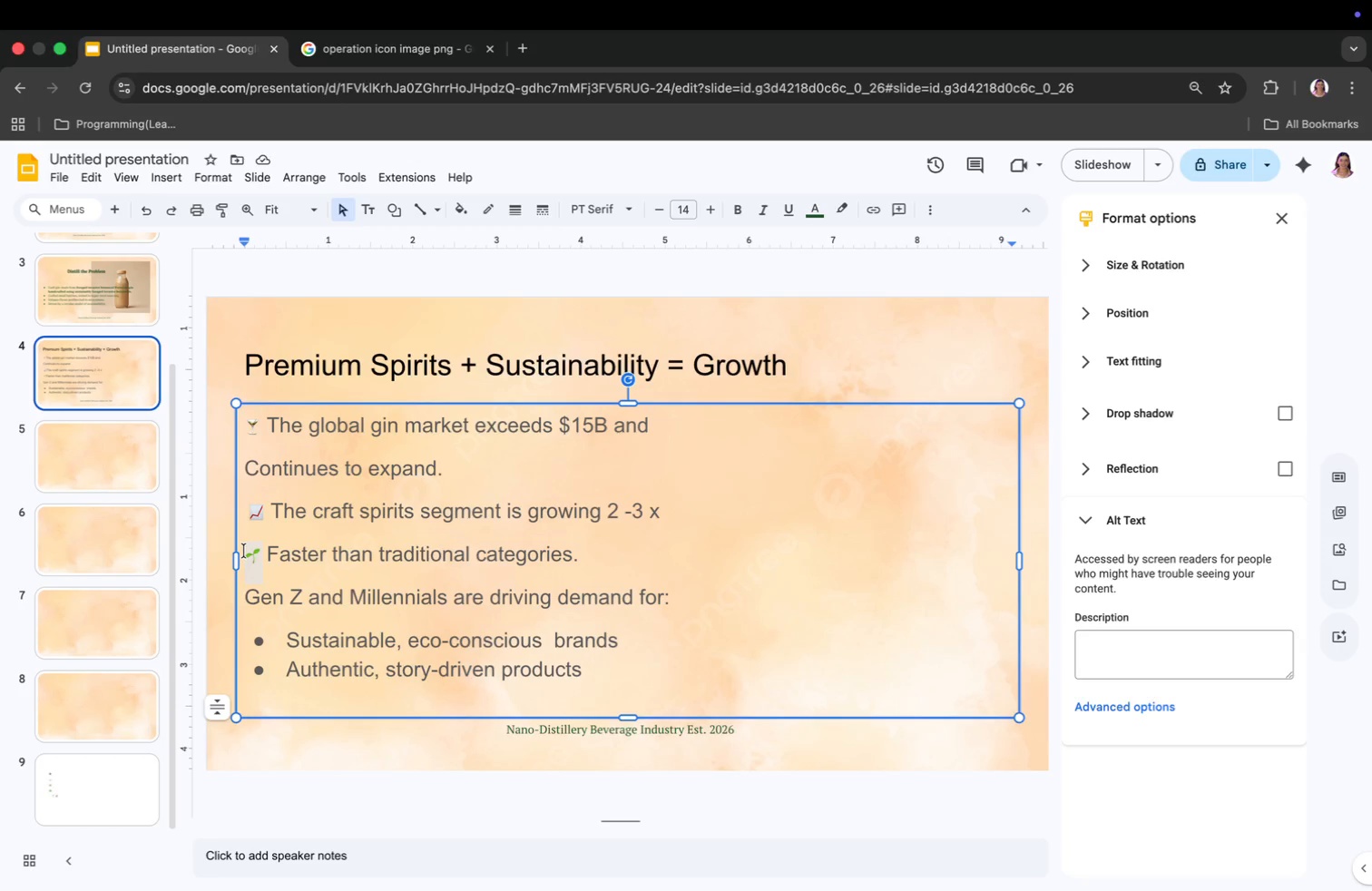 
key(Meta+CommandLeft)
 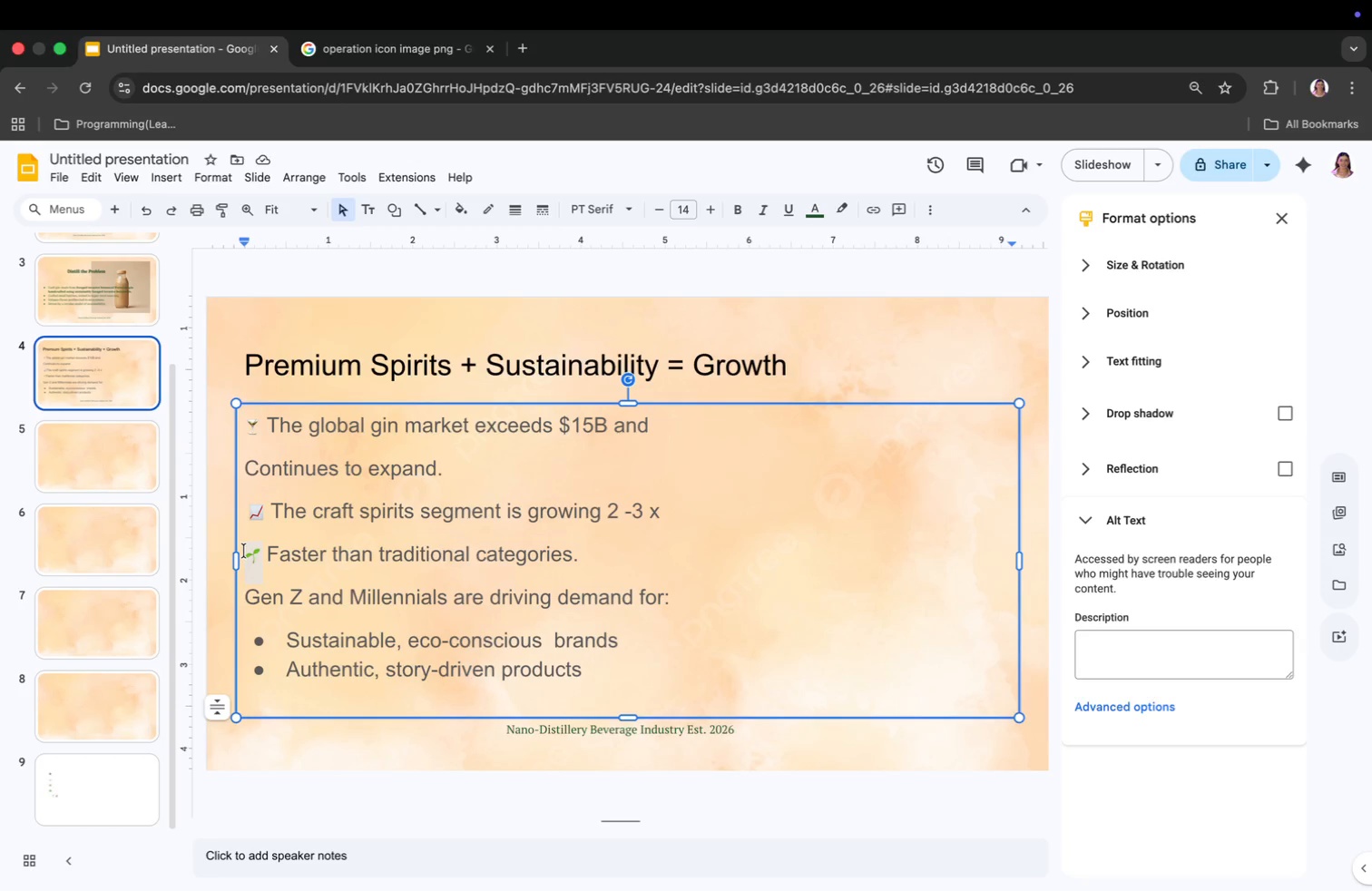 
key(Meta+C)
 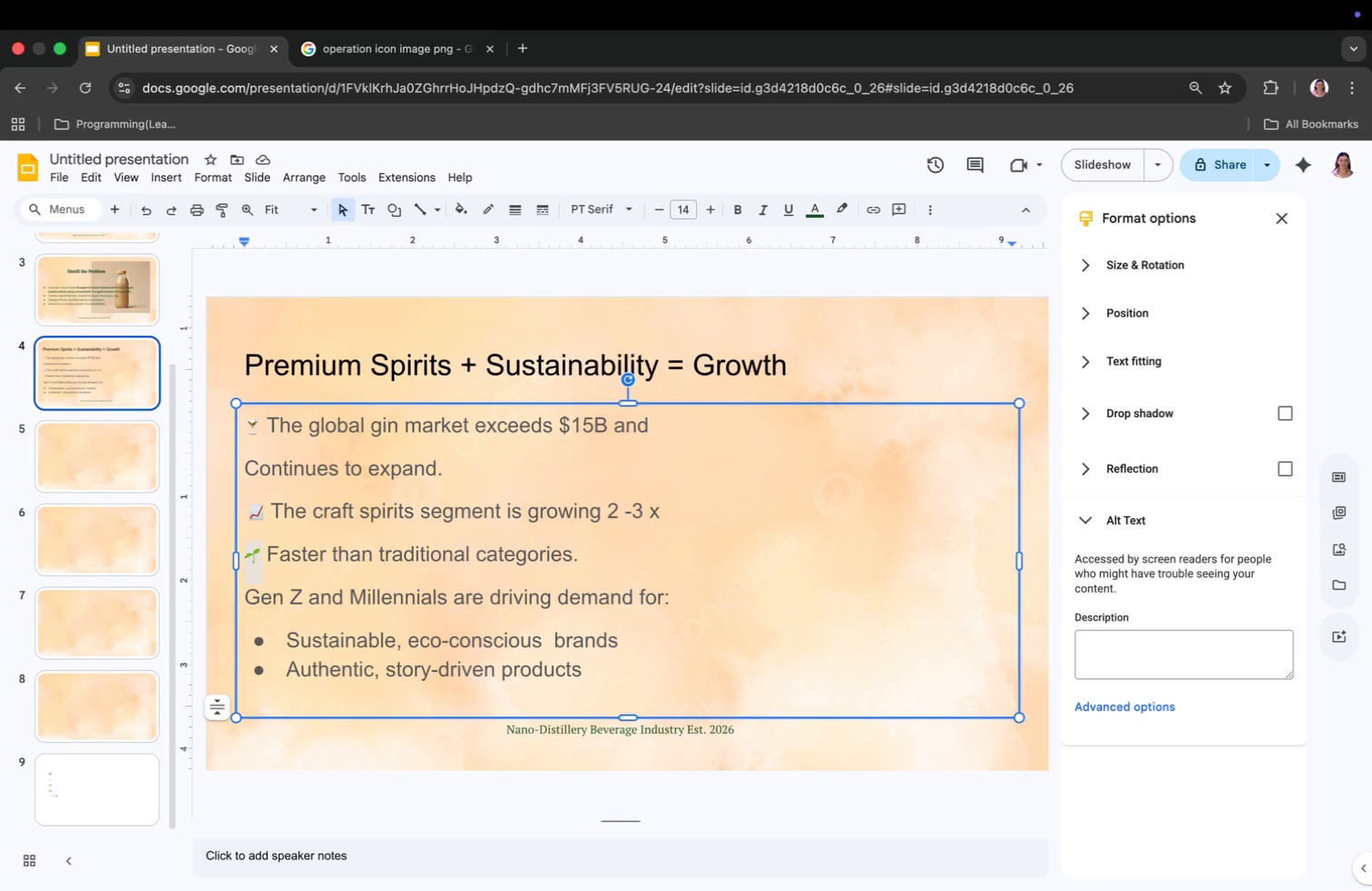 
key(Backspace)
 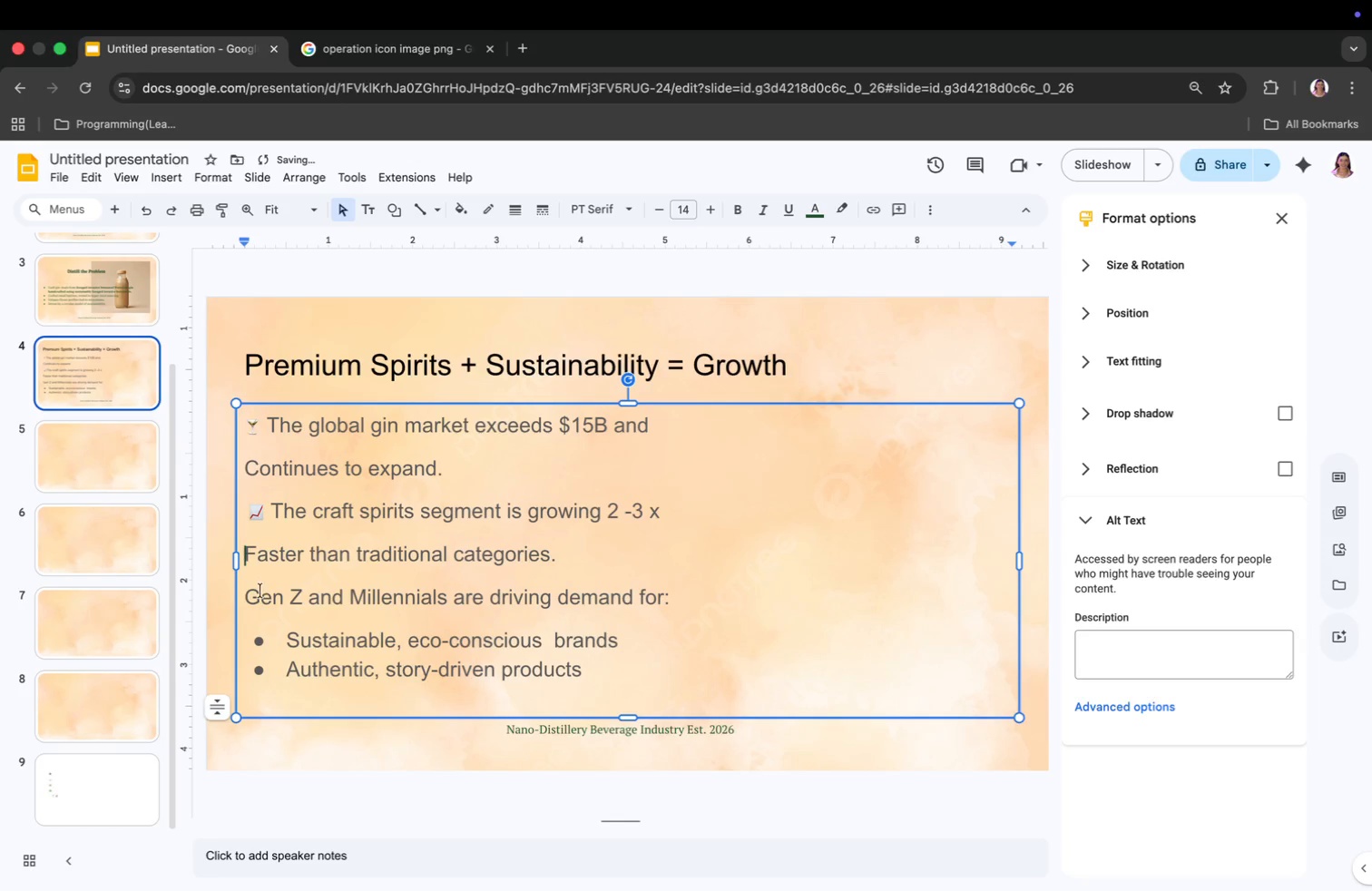 
left_click([245, 602])
 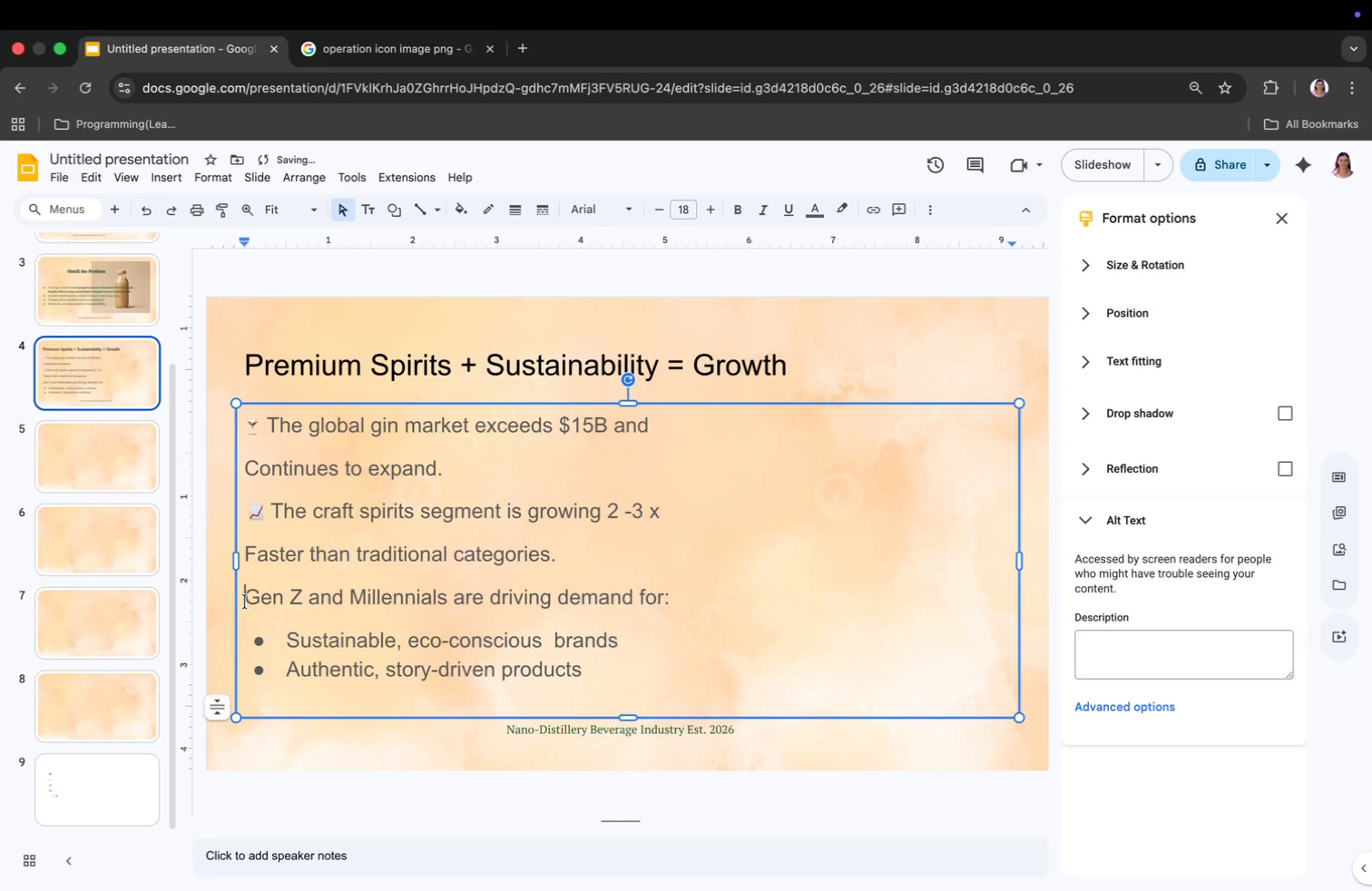 
key(Meta+CommandLeft)
 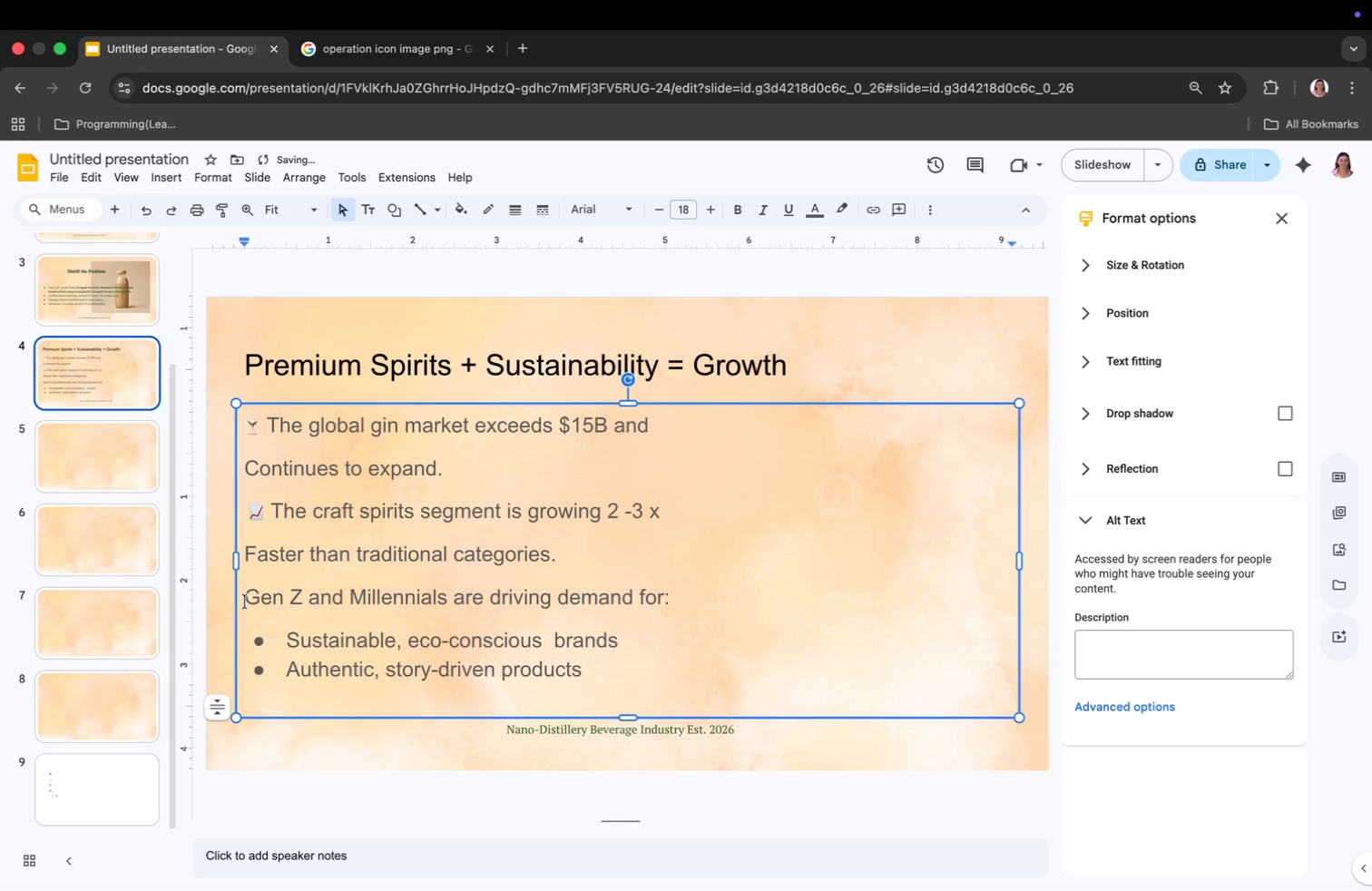 
key(Meta+V)
 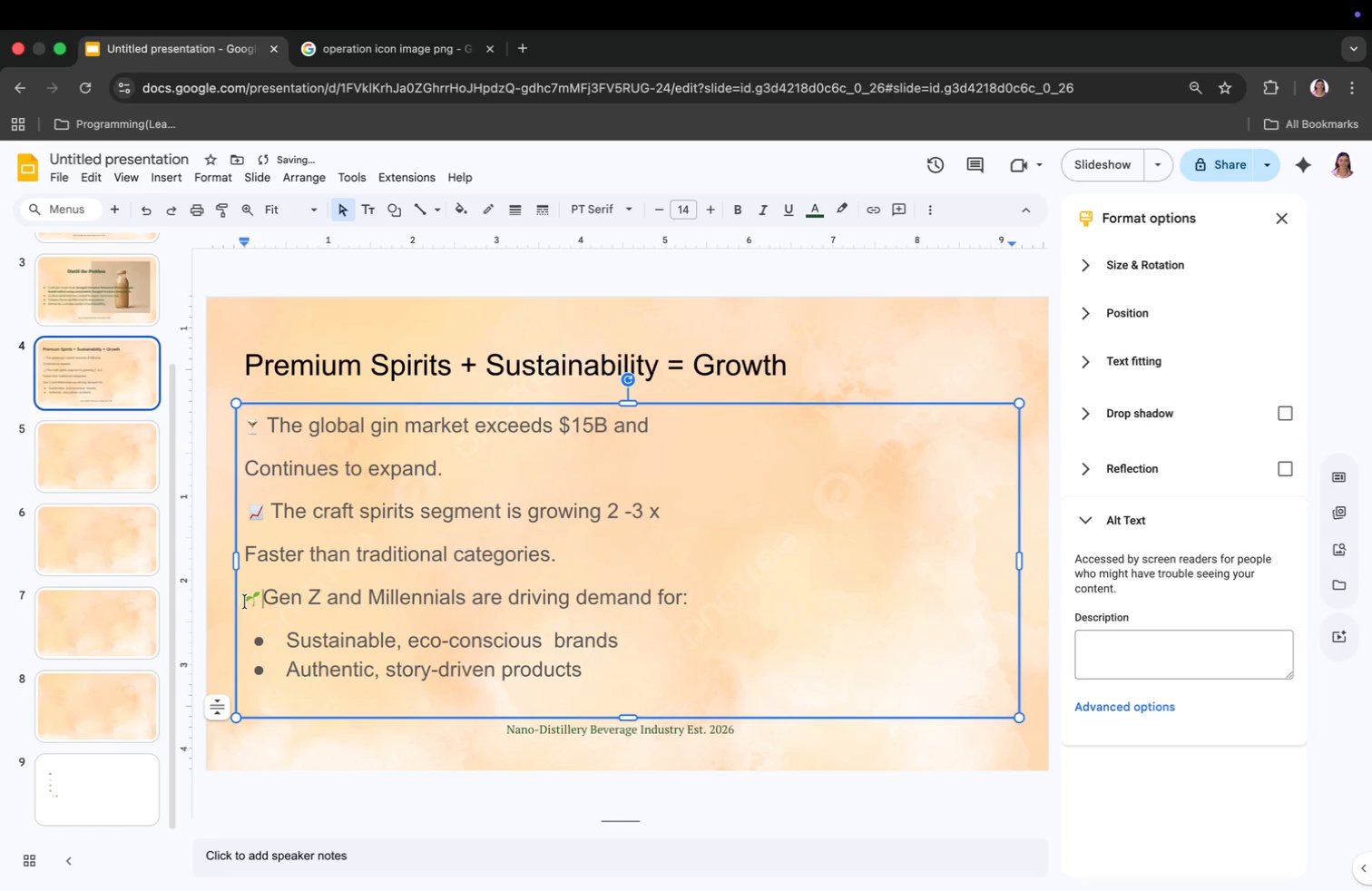 
key(Space)
 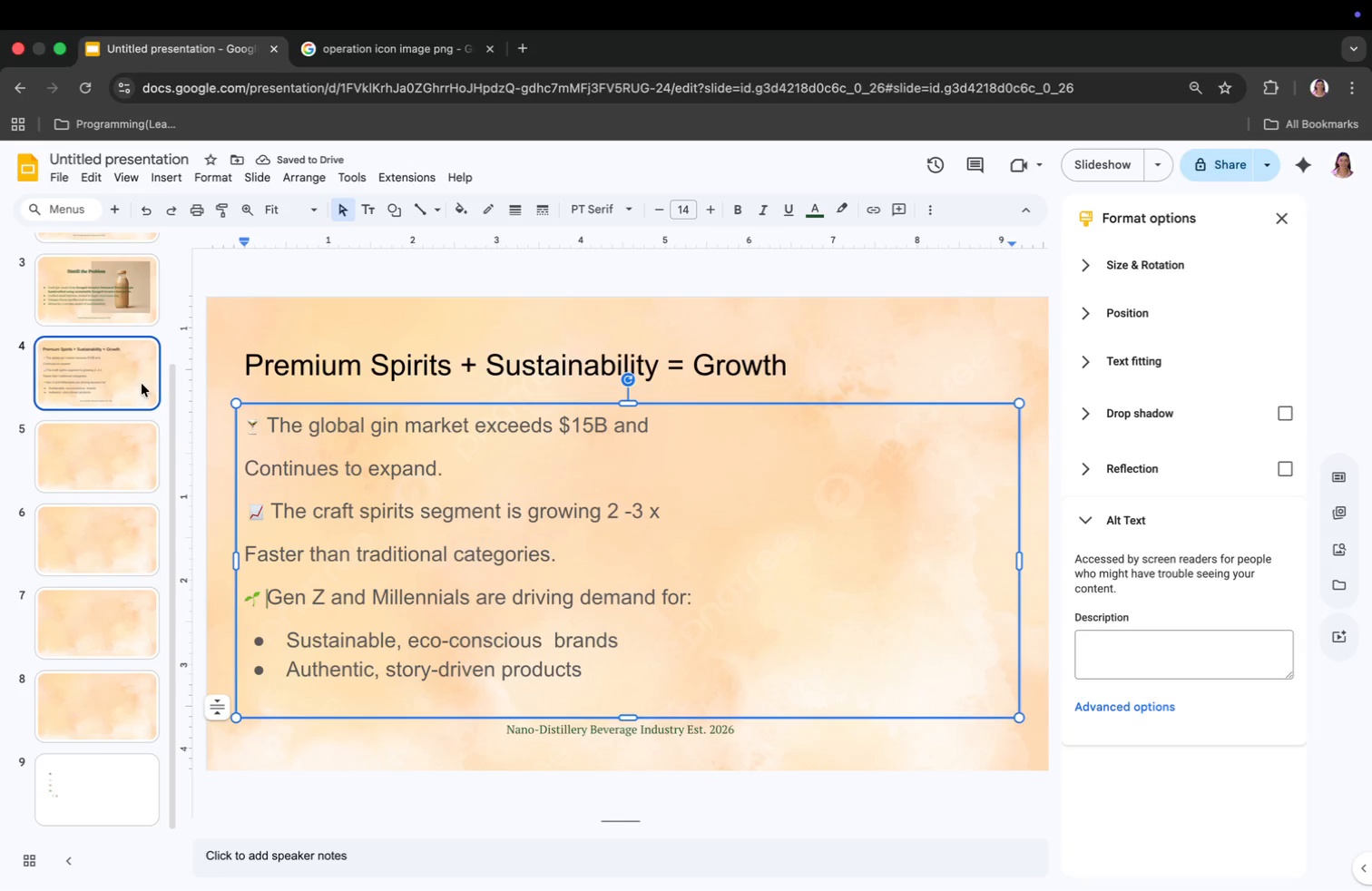 
wait(5.56)
 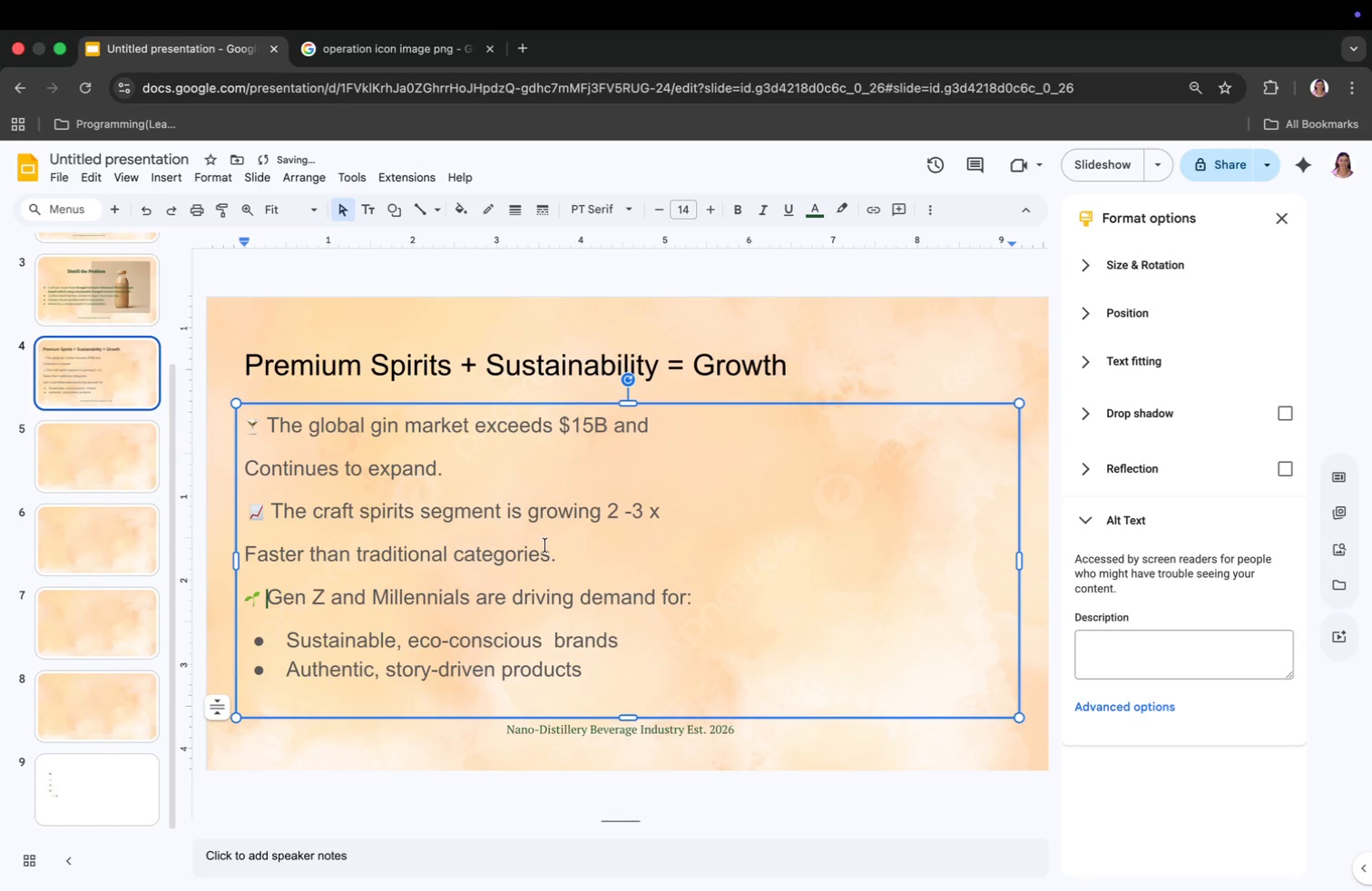 
left_click([64, 298])
 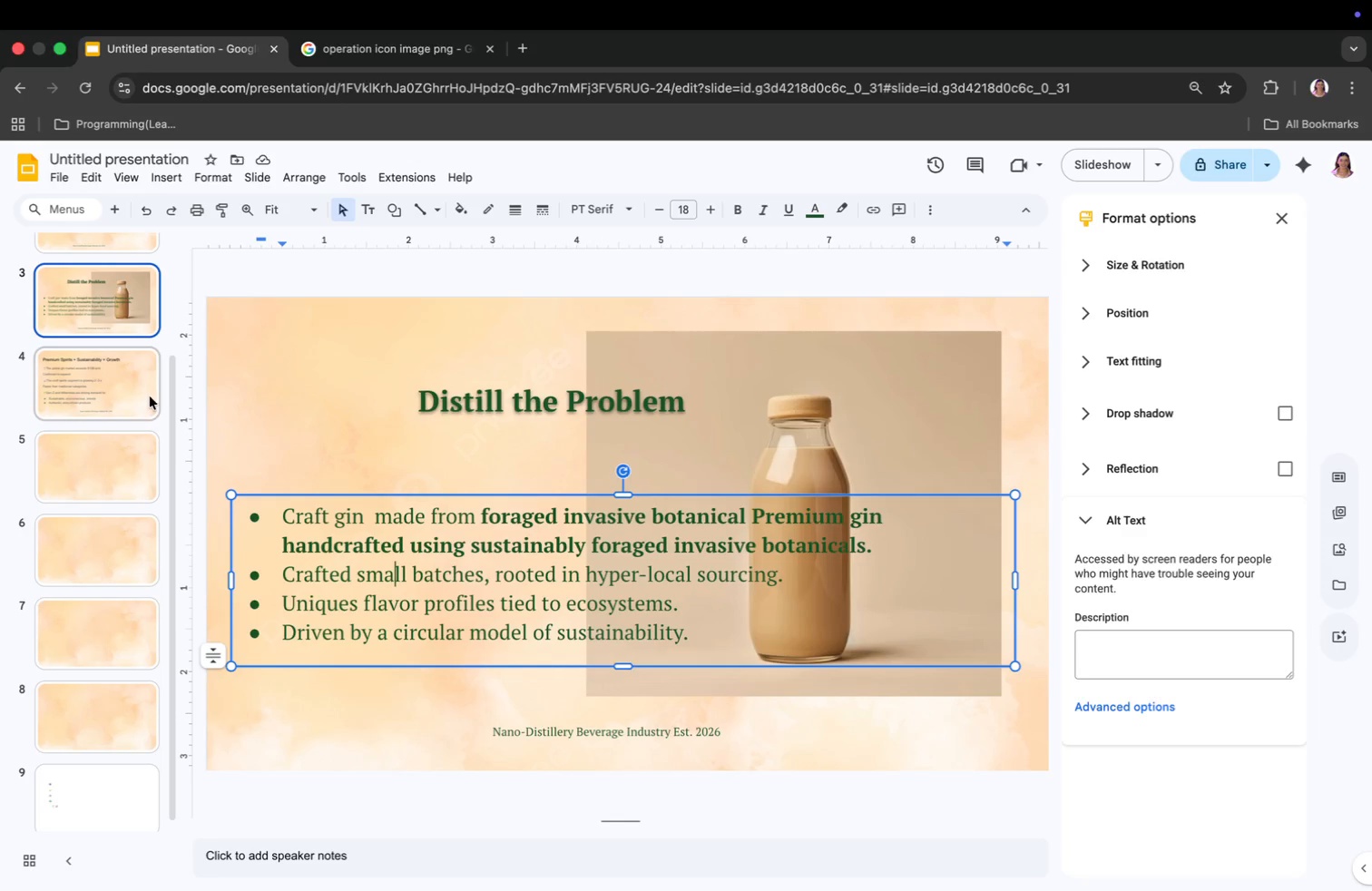 
wait(5.08)
 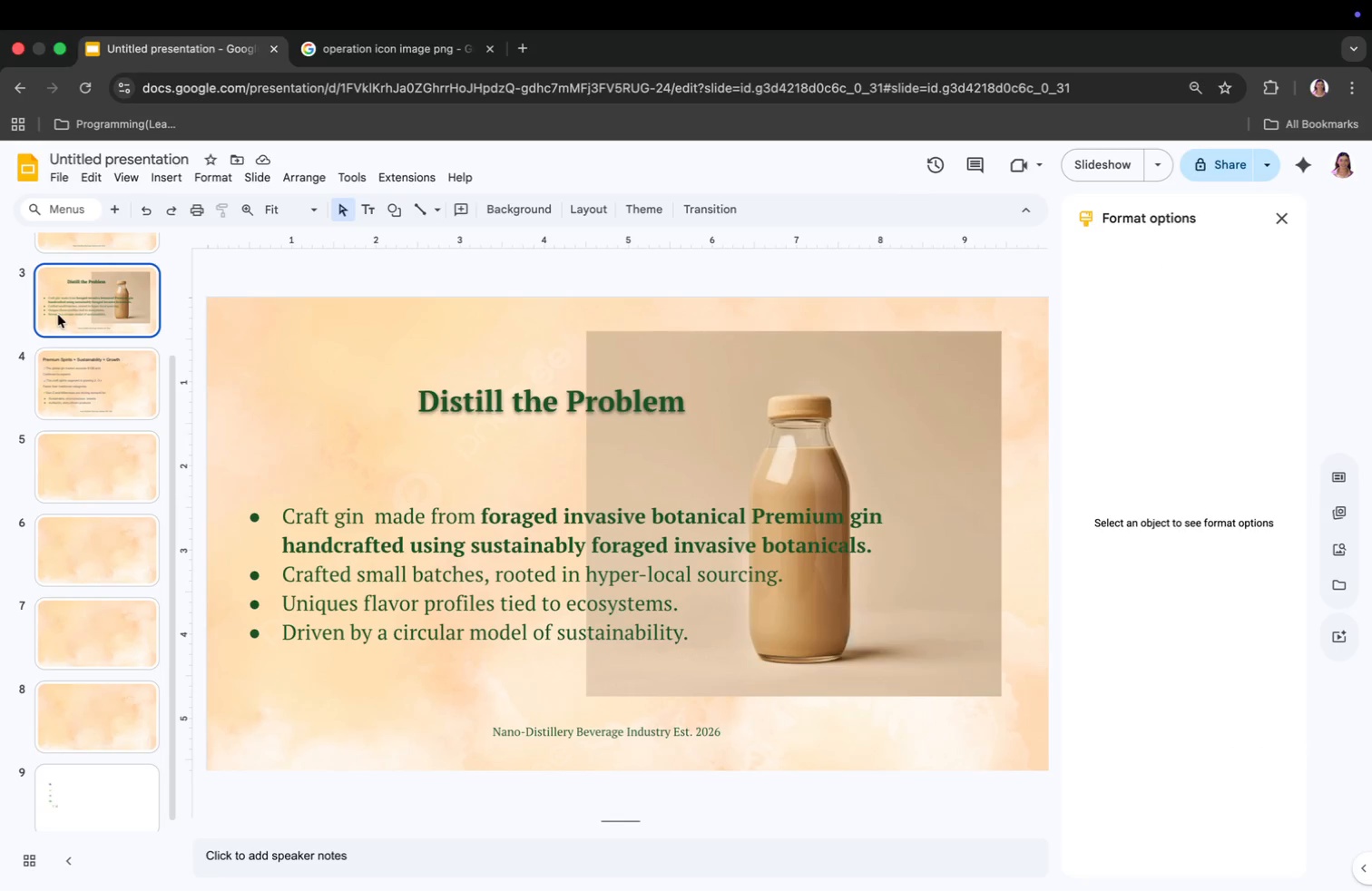 
left_click([98, 374])
 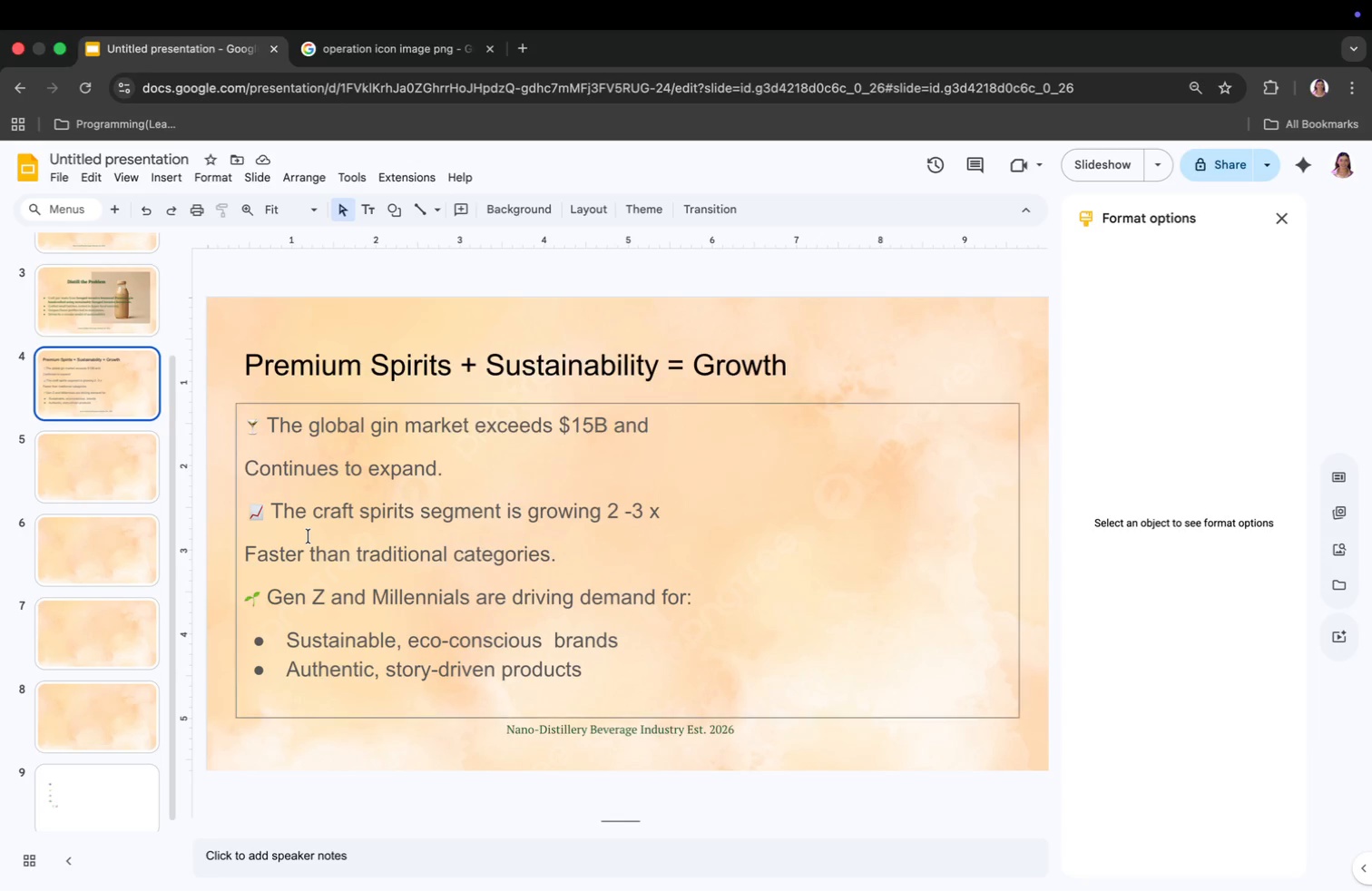 
left_click([316, 538])
 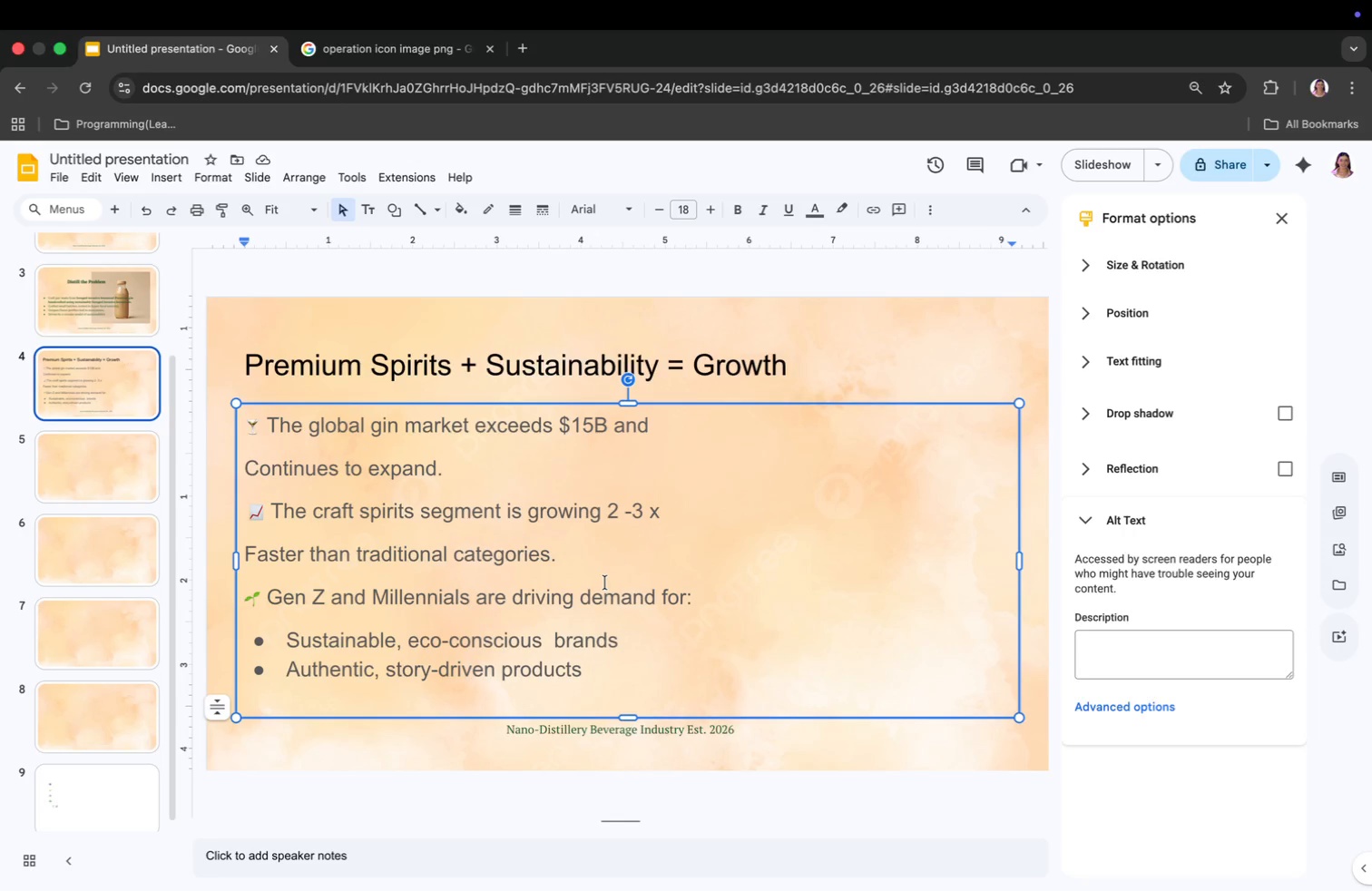 
left_click([587, 379])
 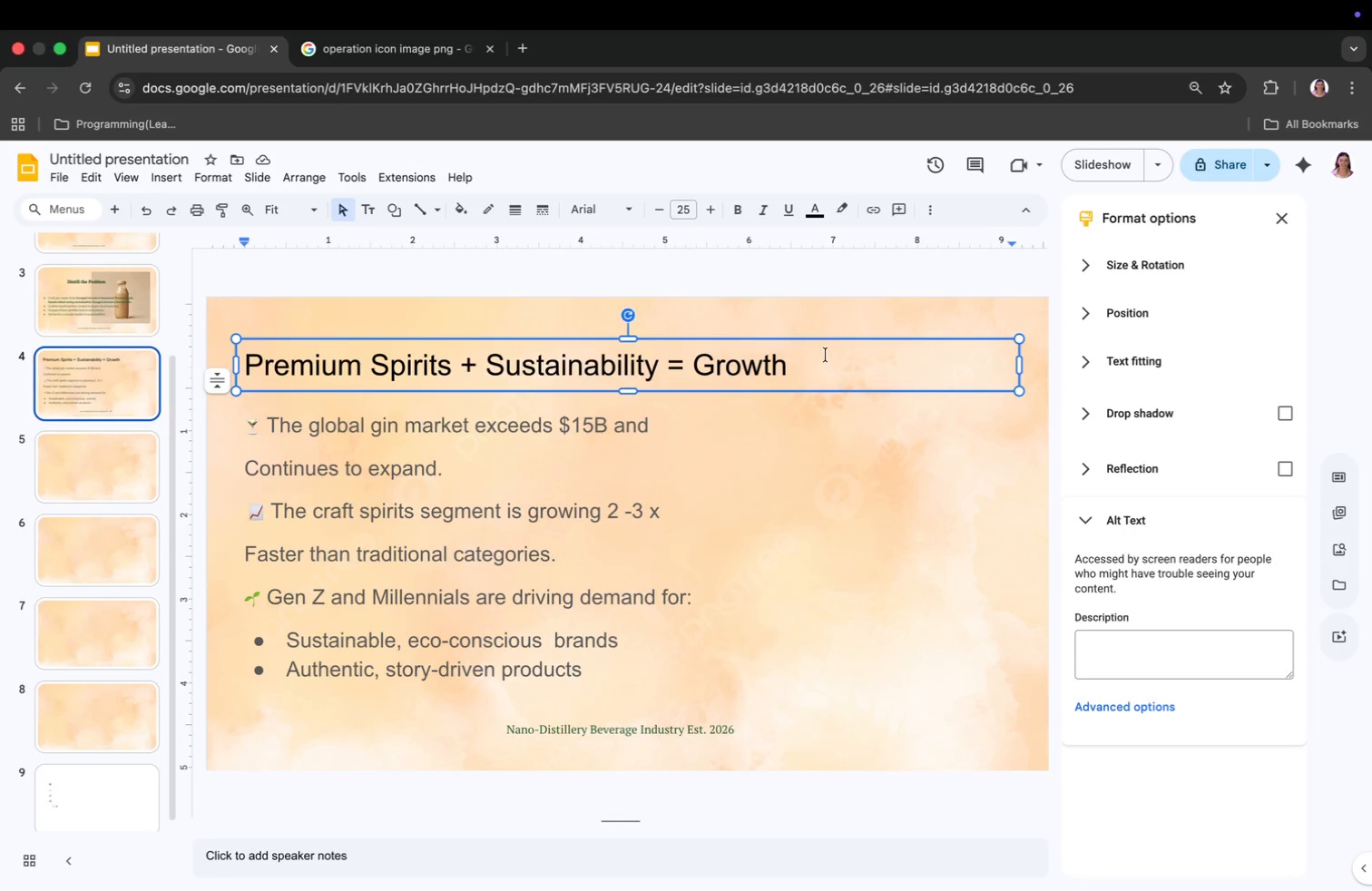 
left_click_drag(start_coordinate=[808, 365], to_coordinate=[415, 376])
 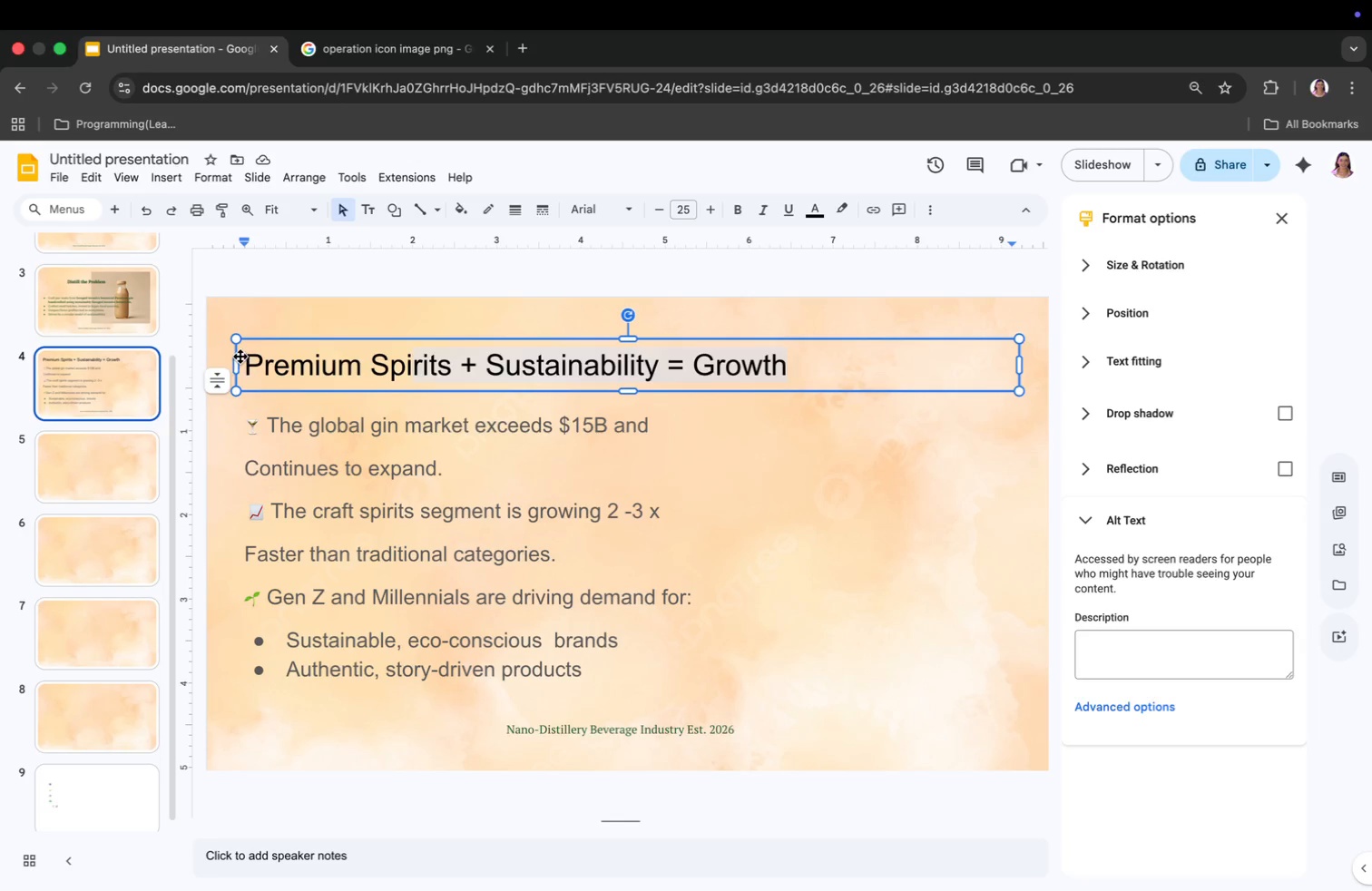 
left_click([244, 357])
 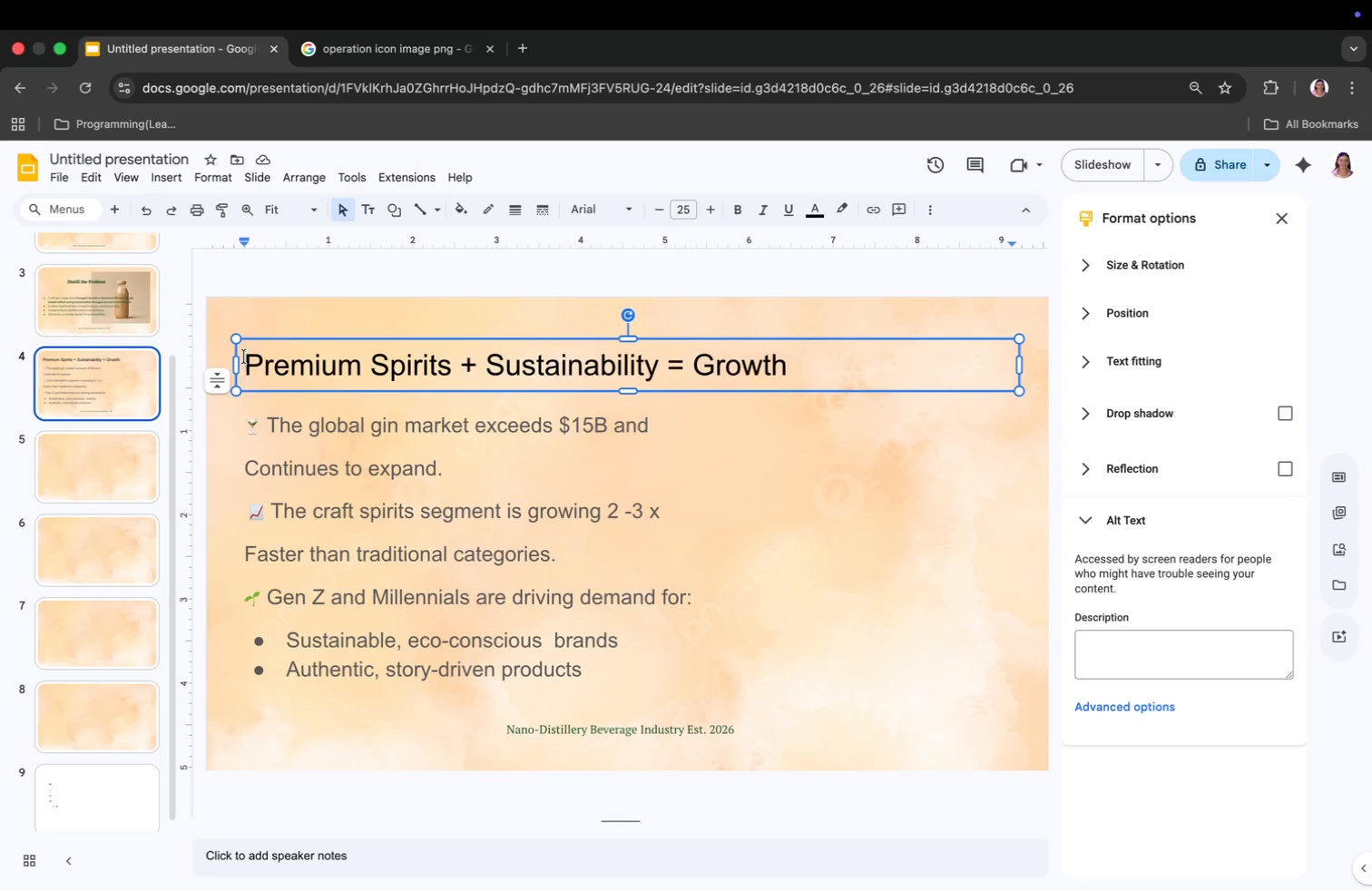 
key(Tab)
 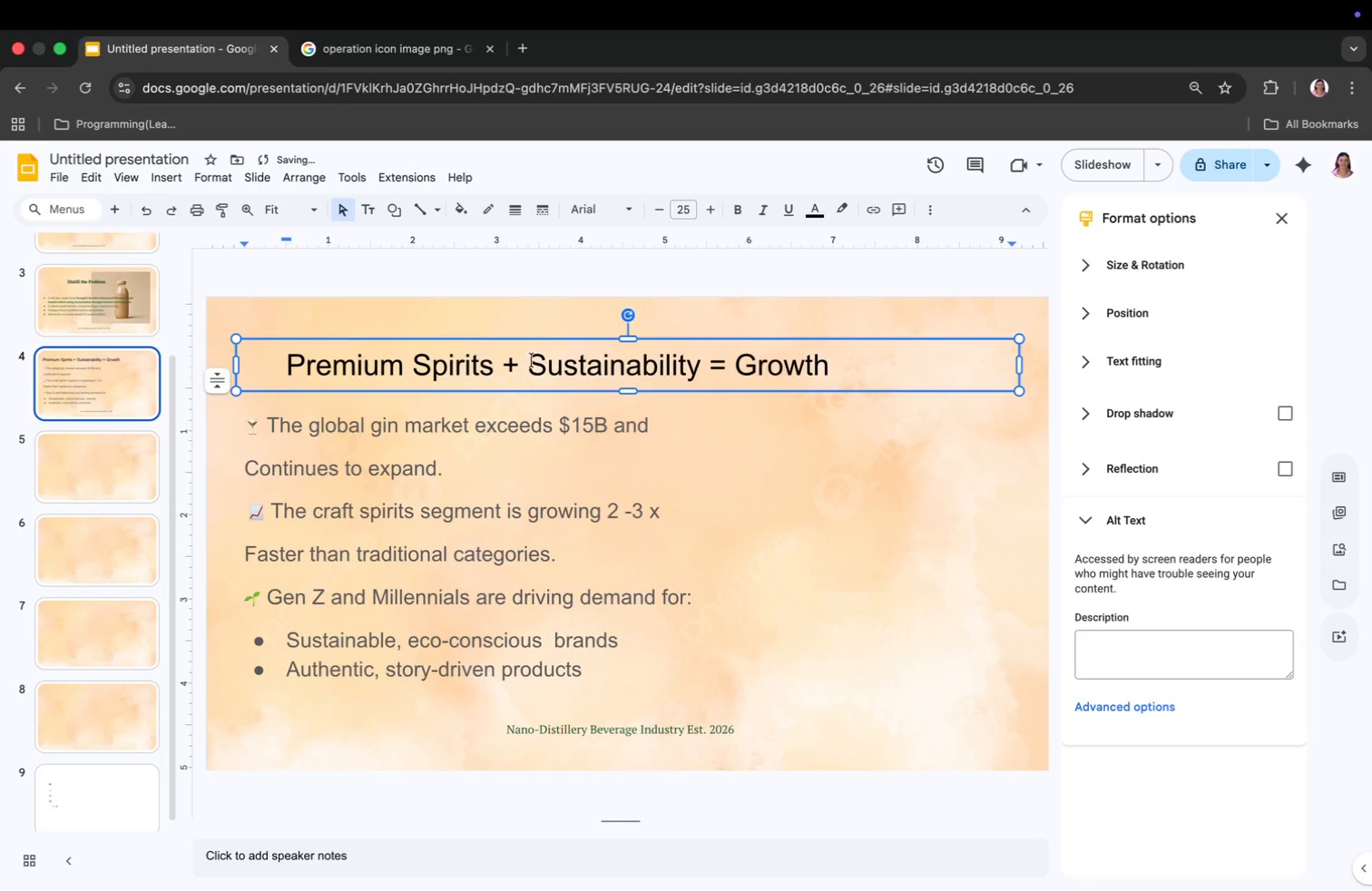 
left_click([543, 366])
 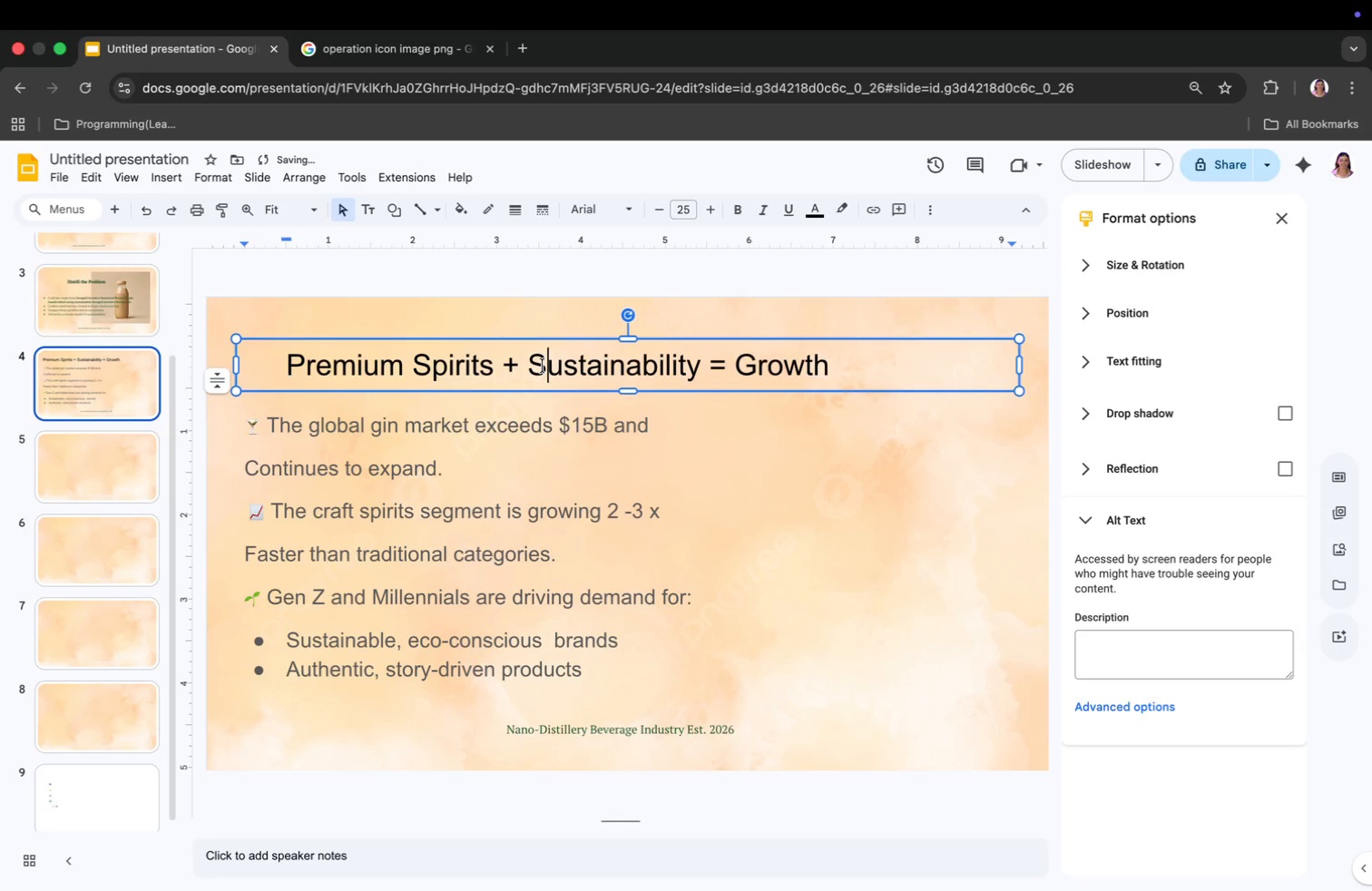 
key(Meta+CommandLeft)
 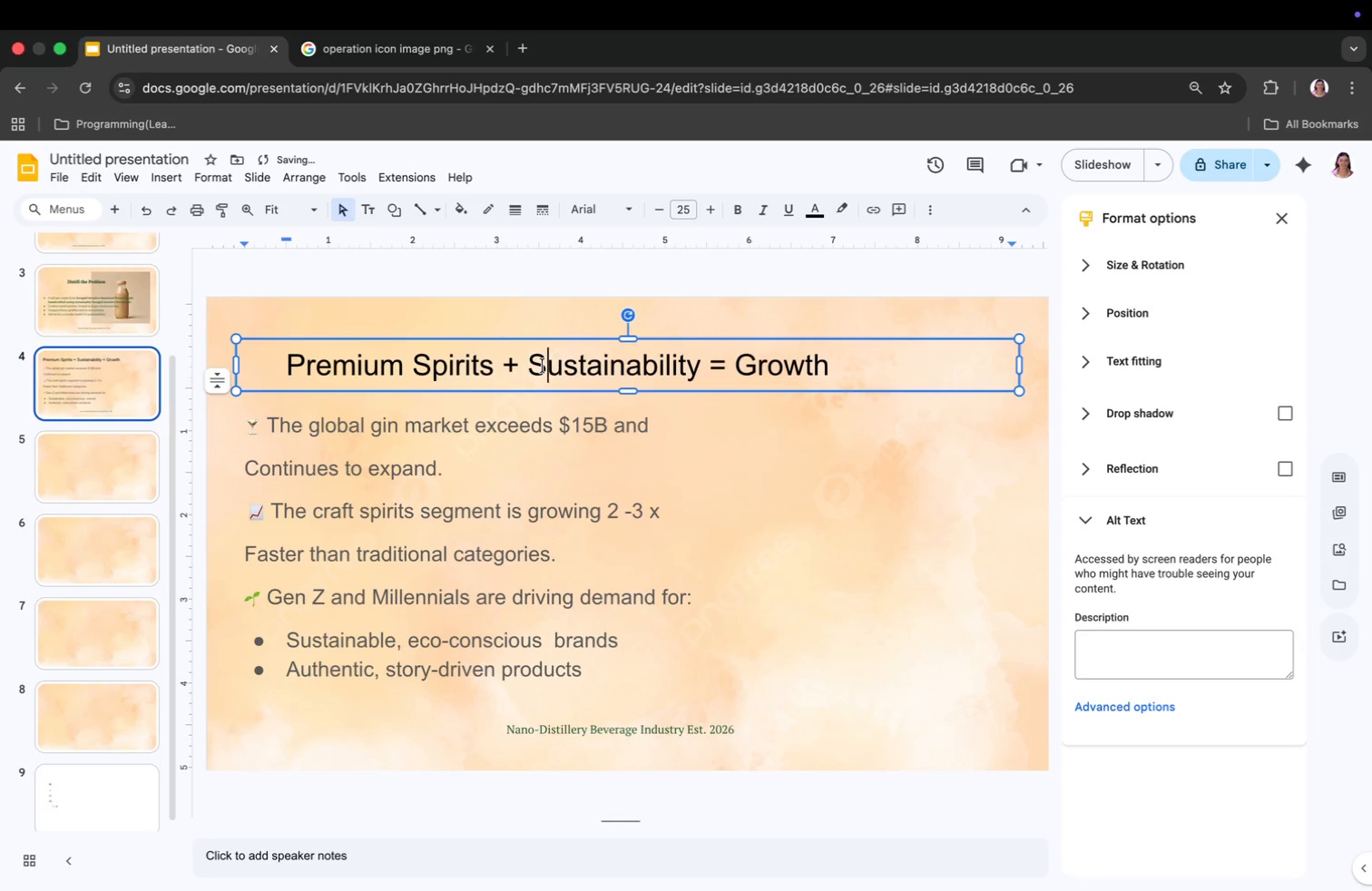 
key(Meta+A)
 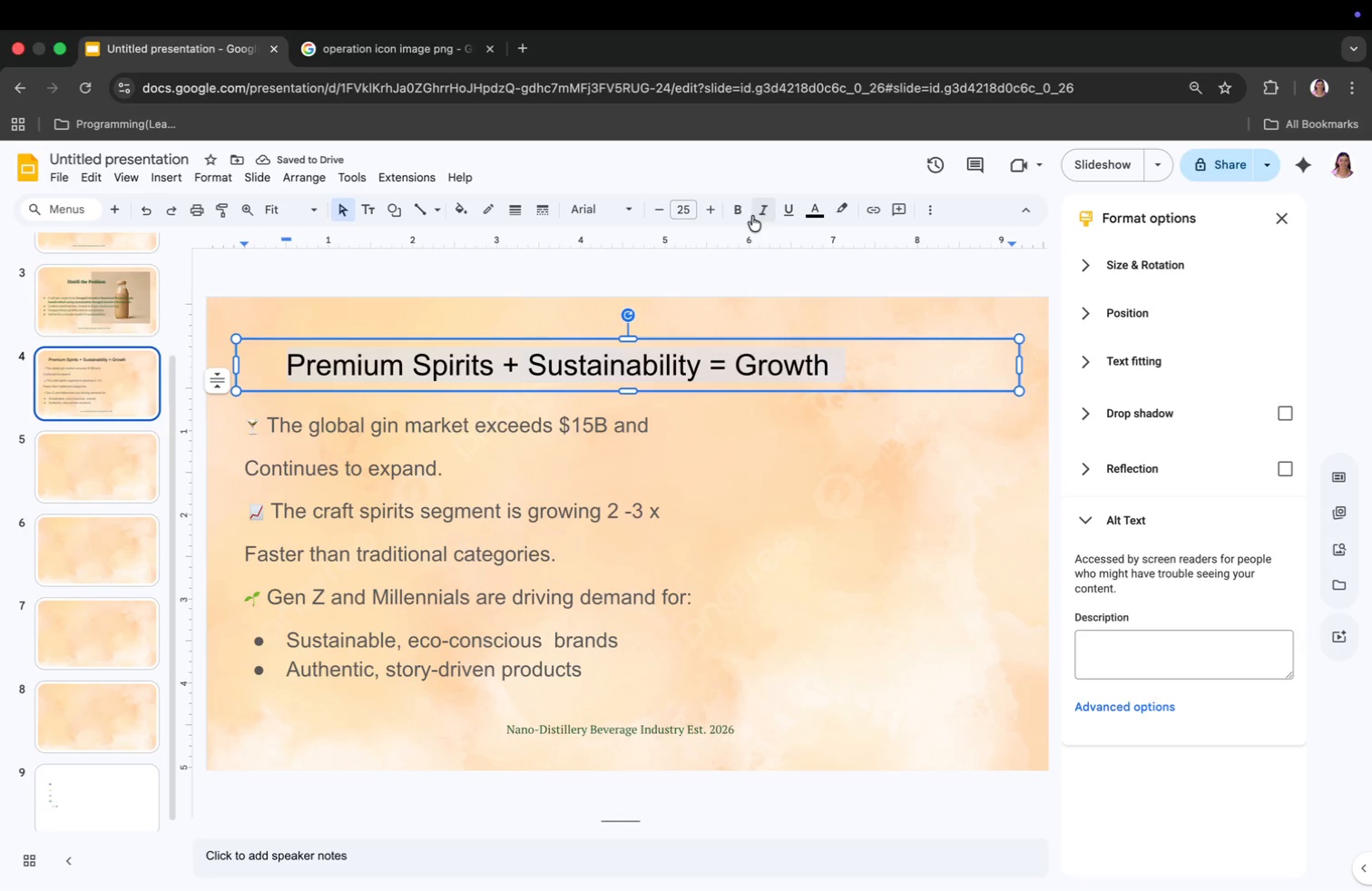 
left_click([814, 211])
 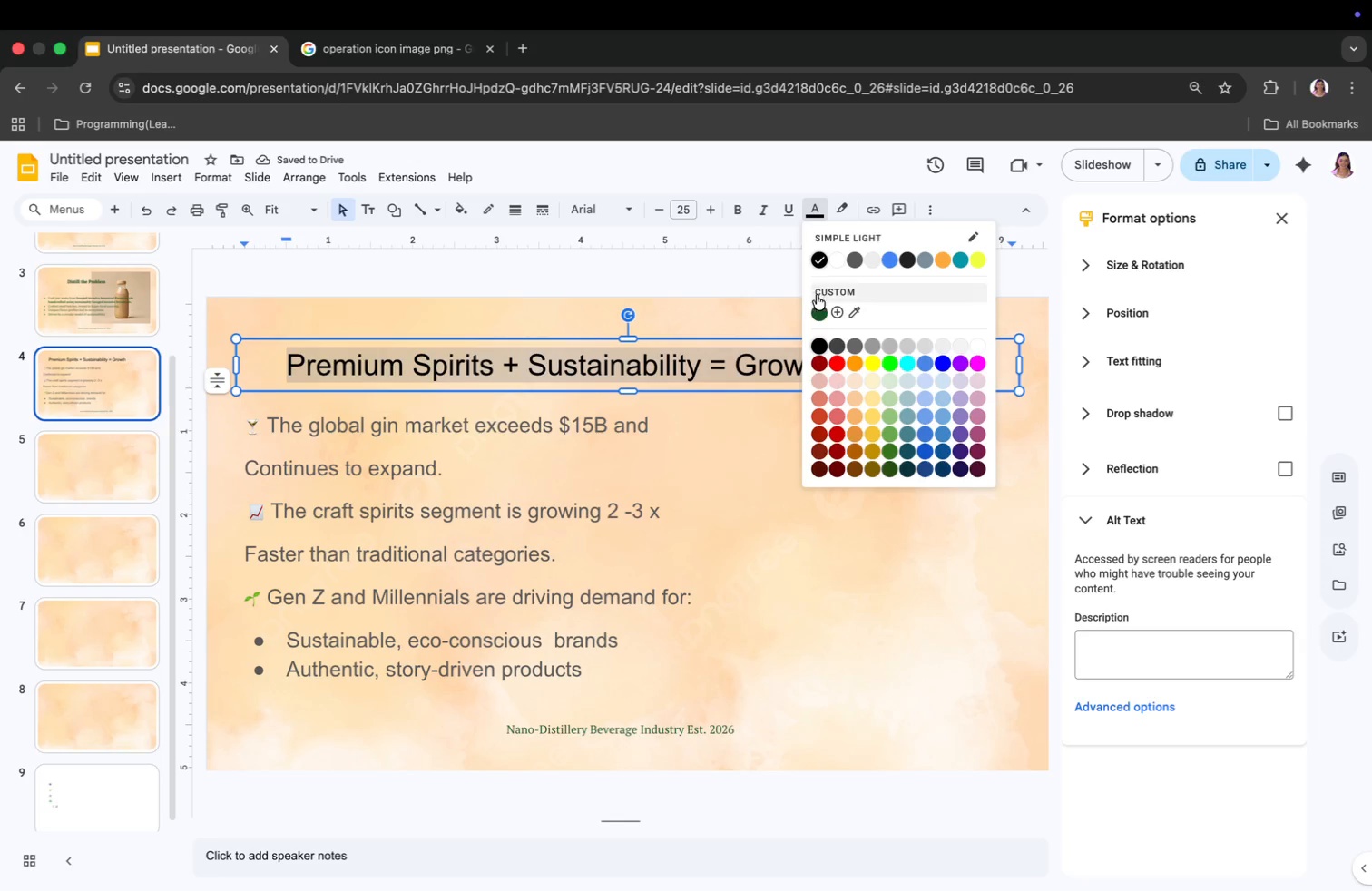 
left_click([818, 309])
 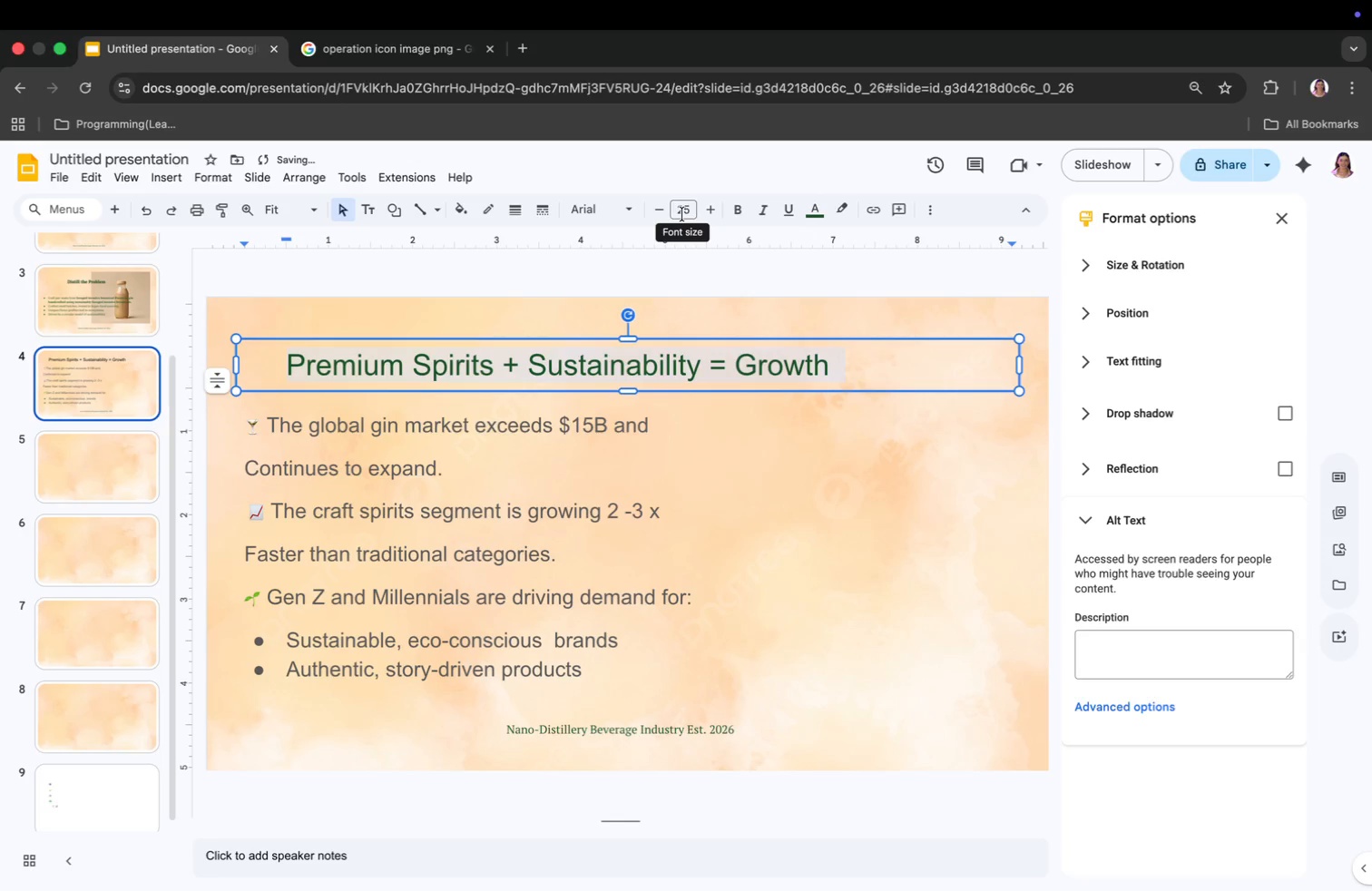 
left_click([597, 208])
 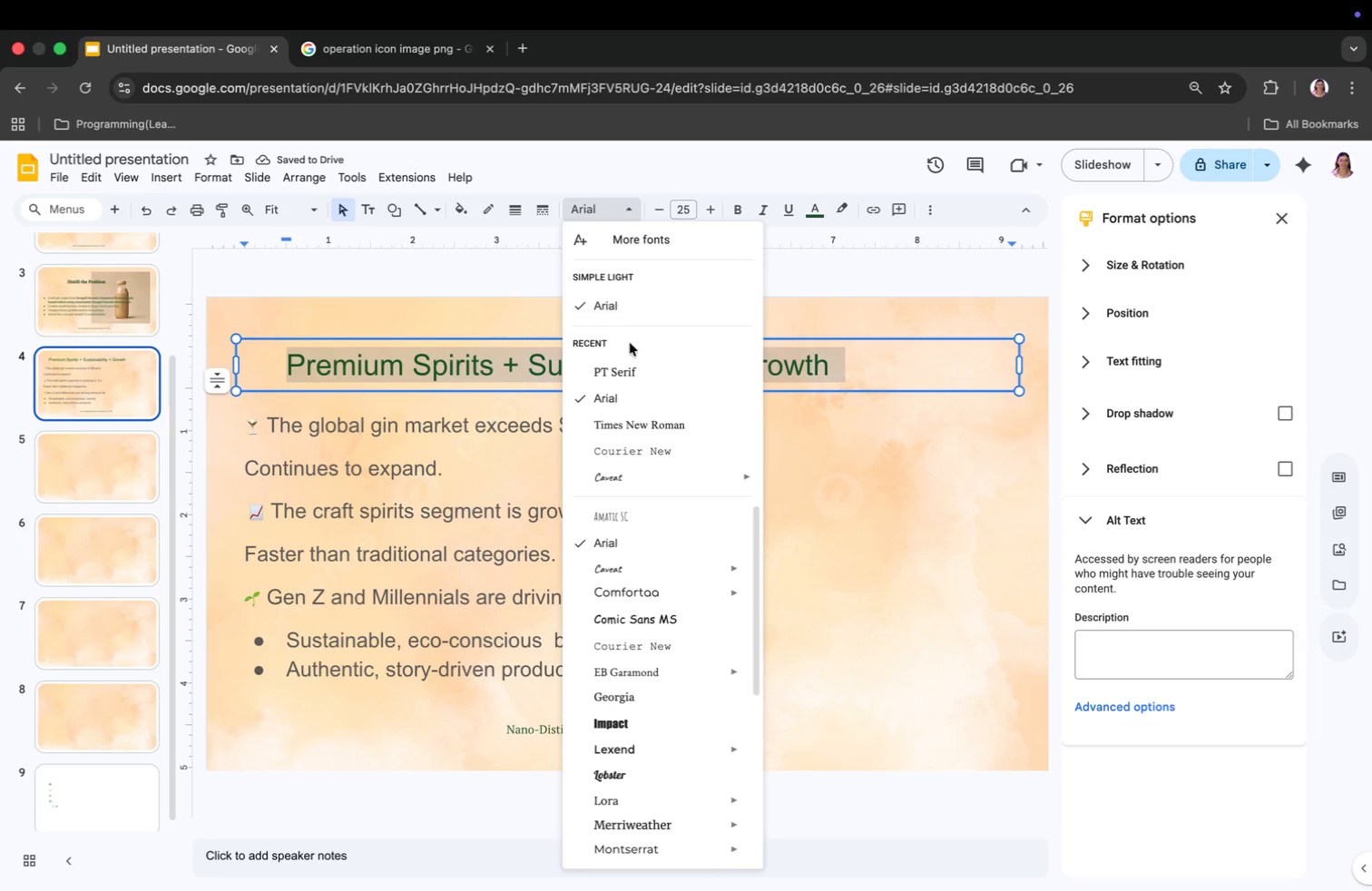 
left_click([629, 368])
 